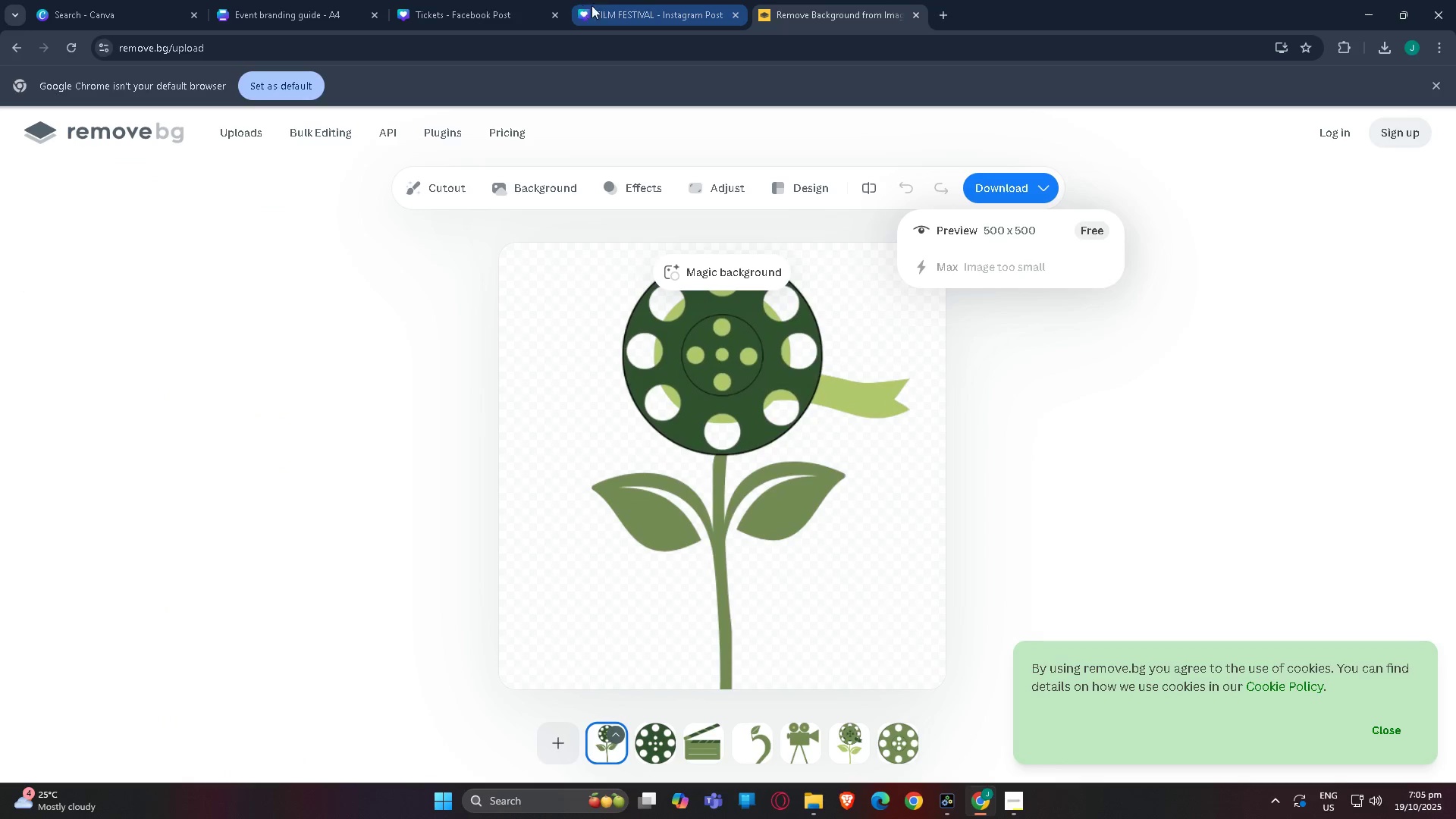 
left_click([613, 5])
 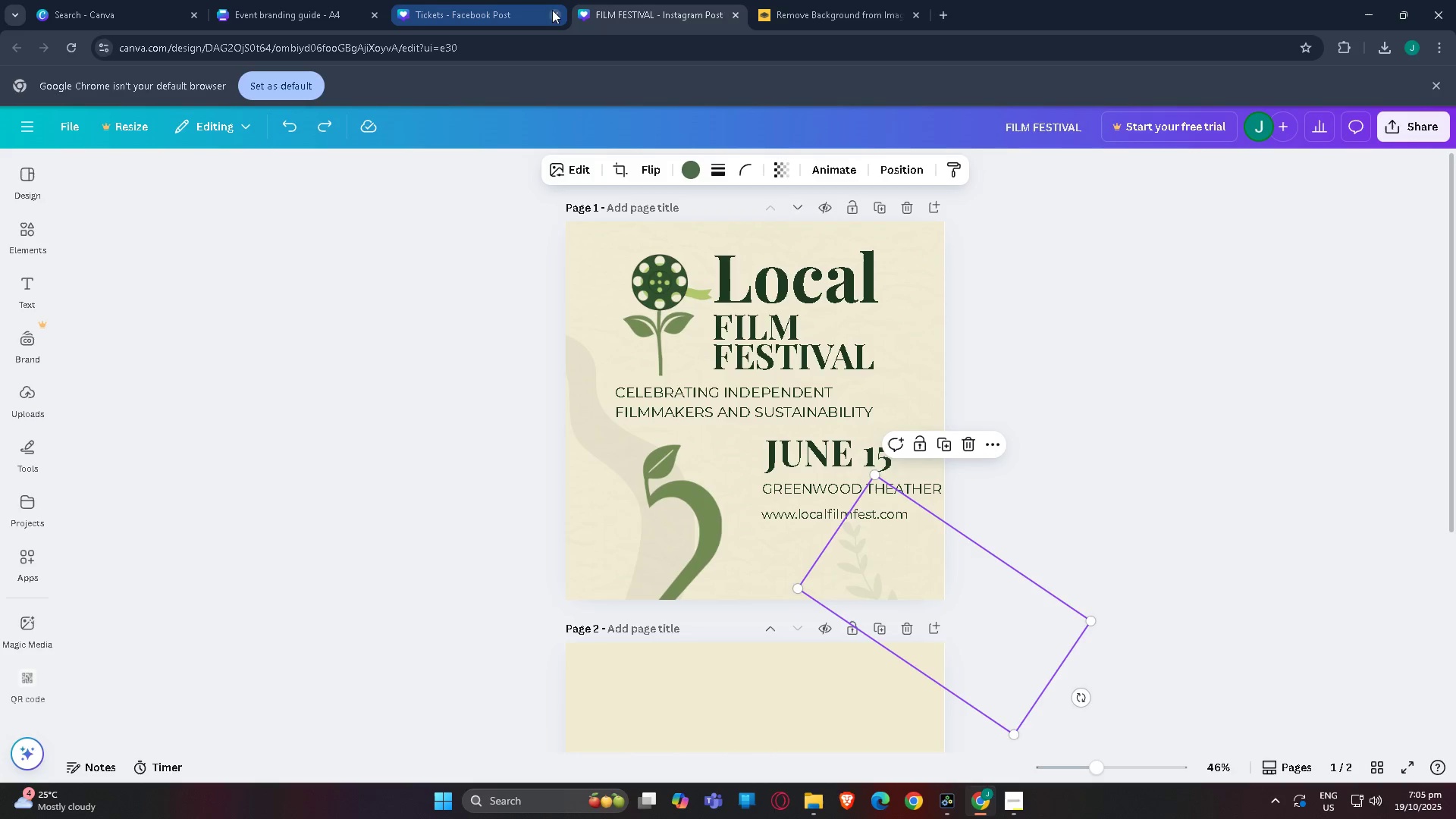 
left_click([543, 0])
 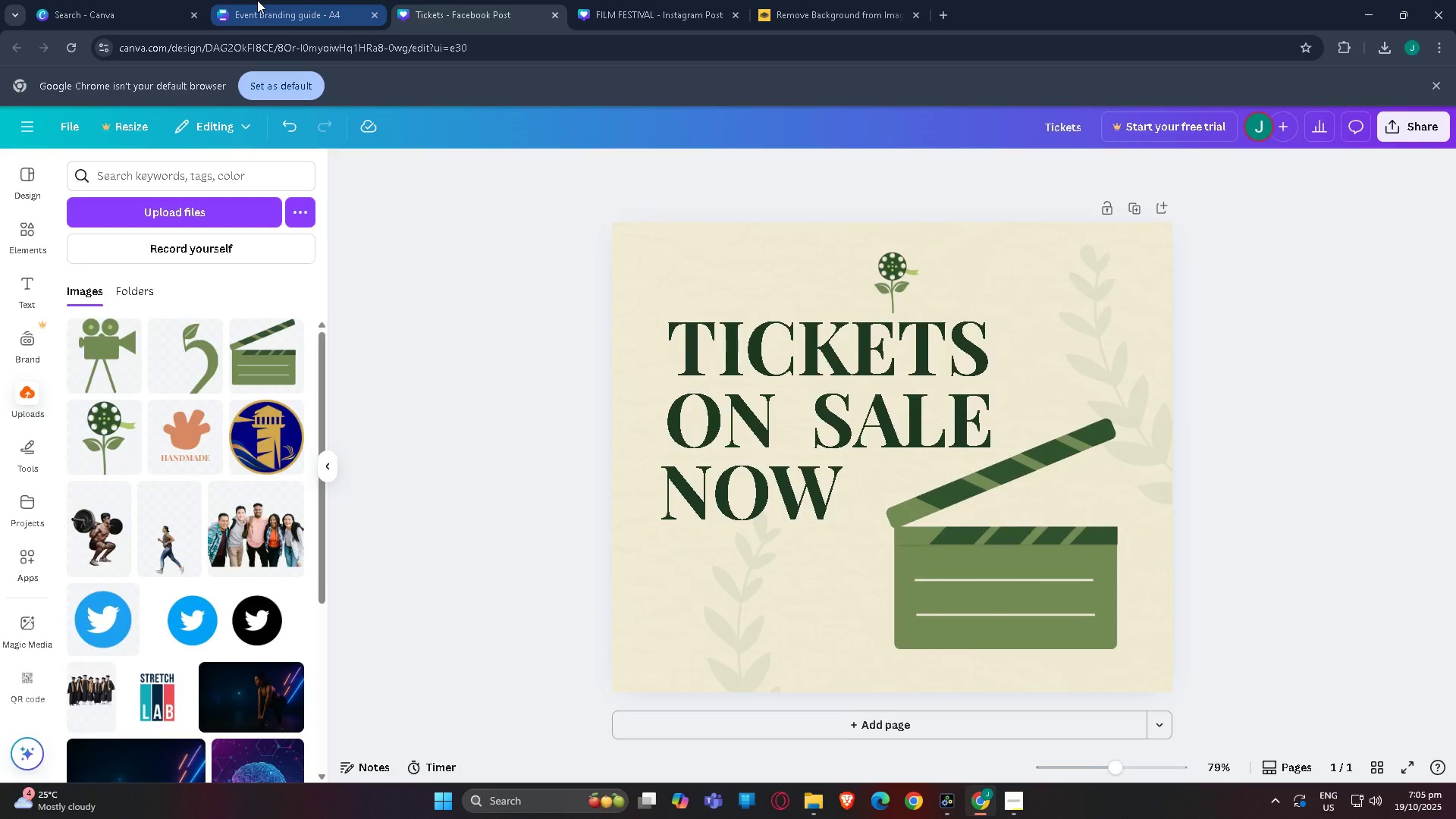 
left_click([257, 0])
 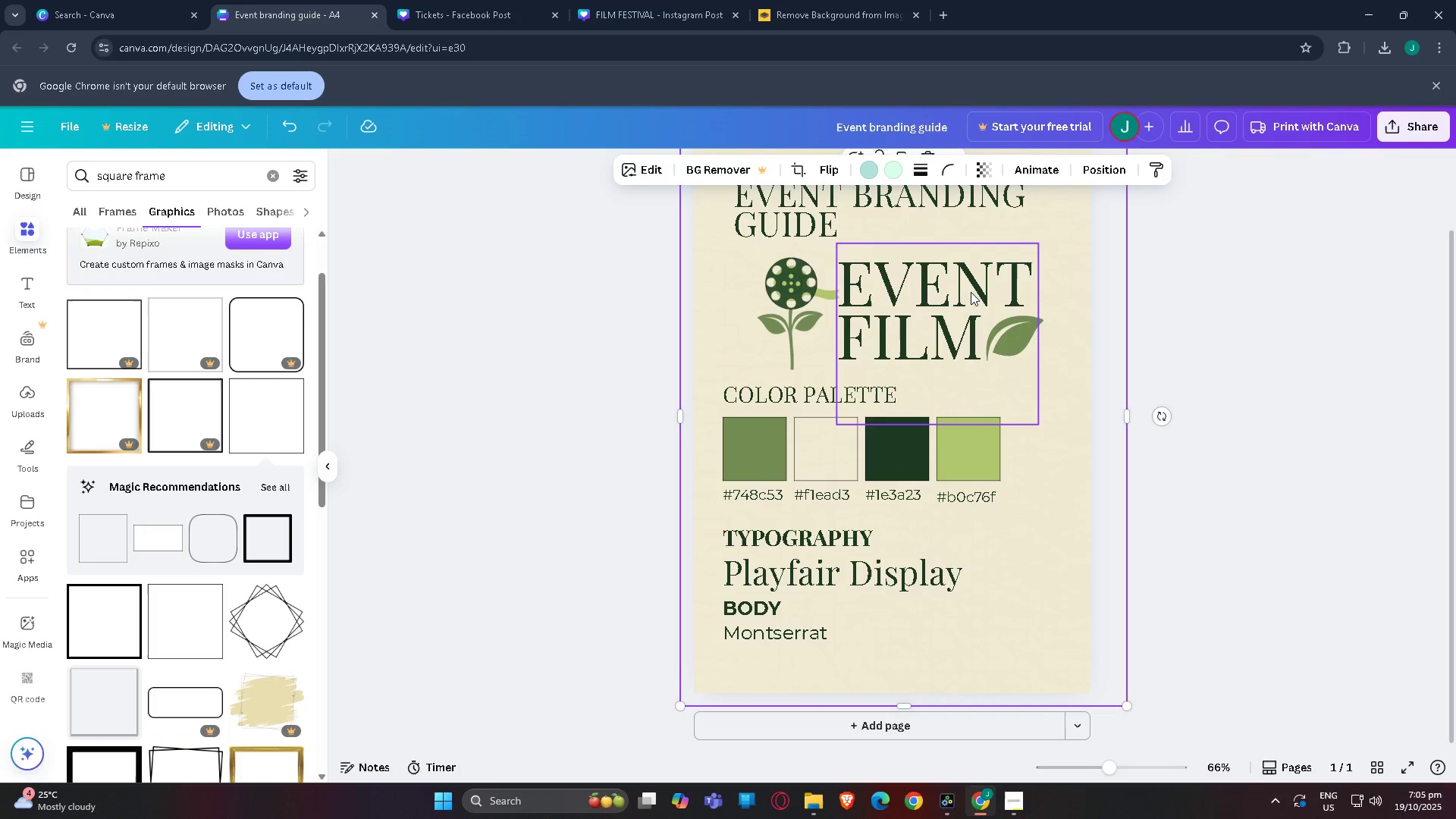 
left_click([956, 287])
 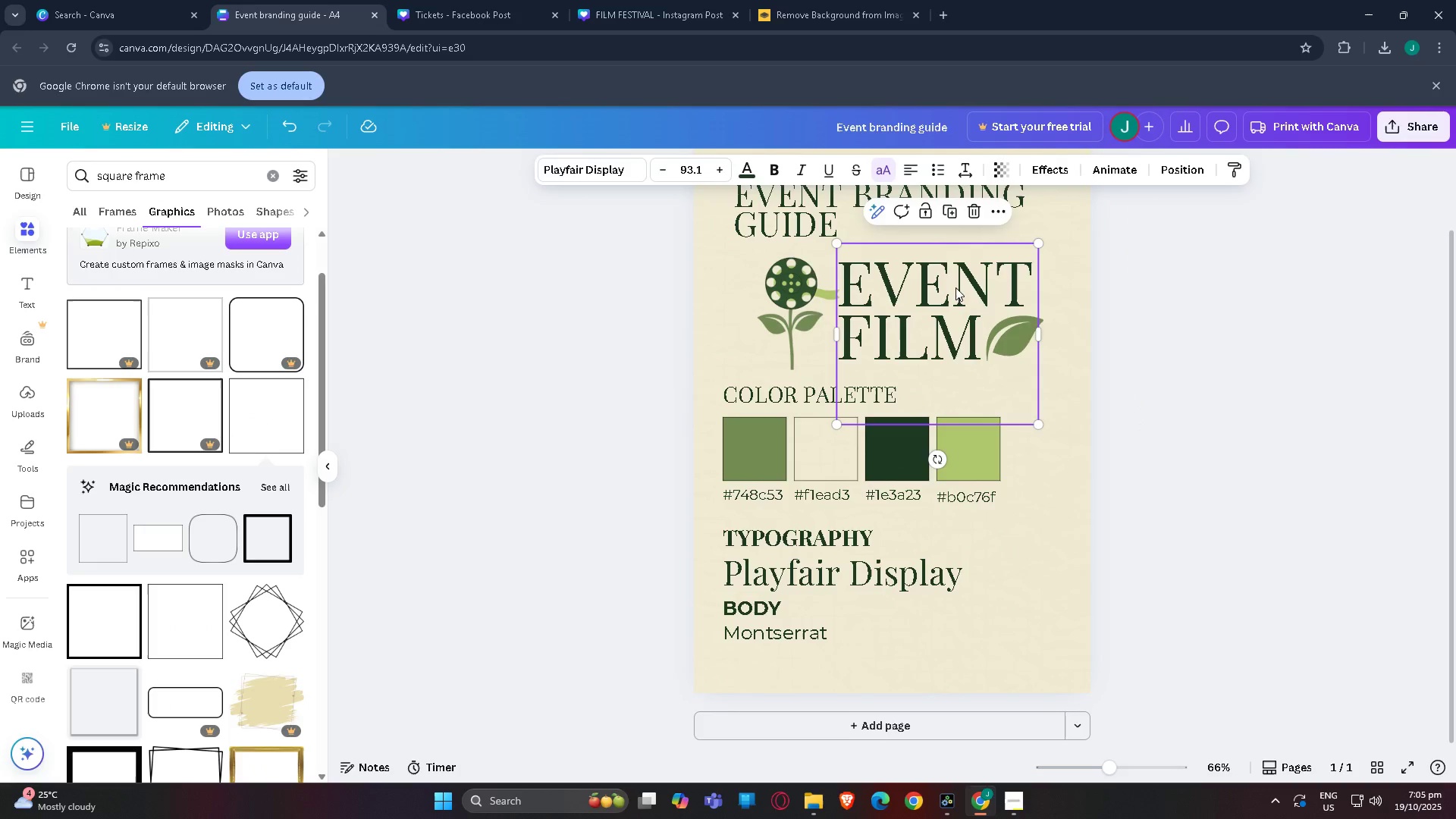 
key(Control+C)
 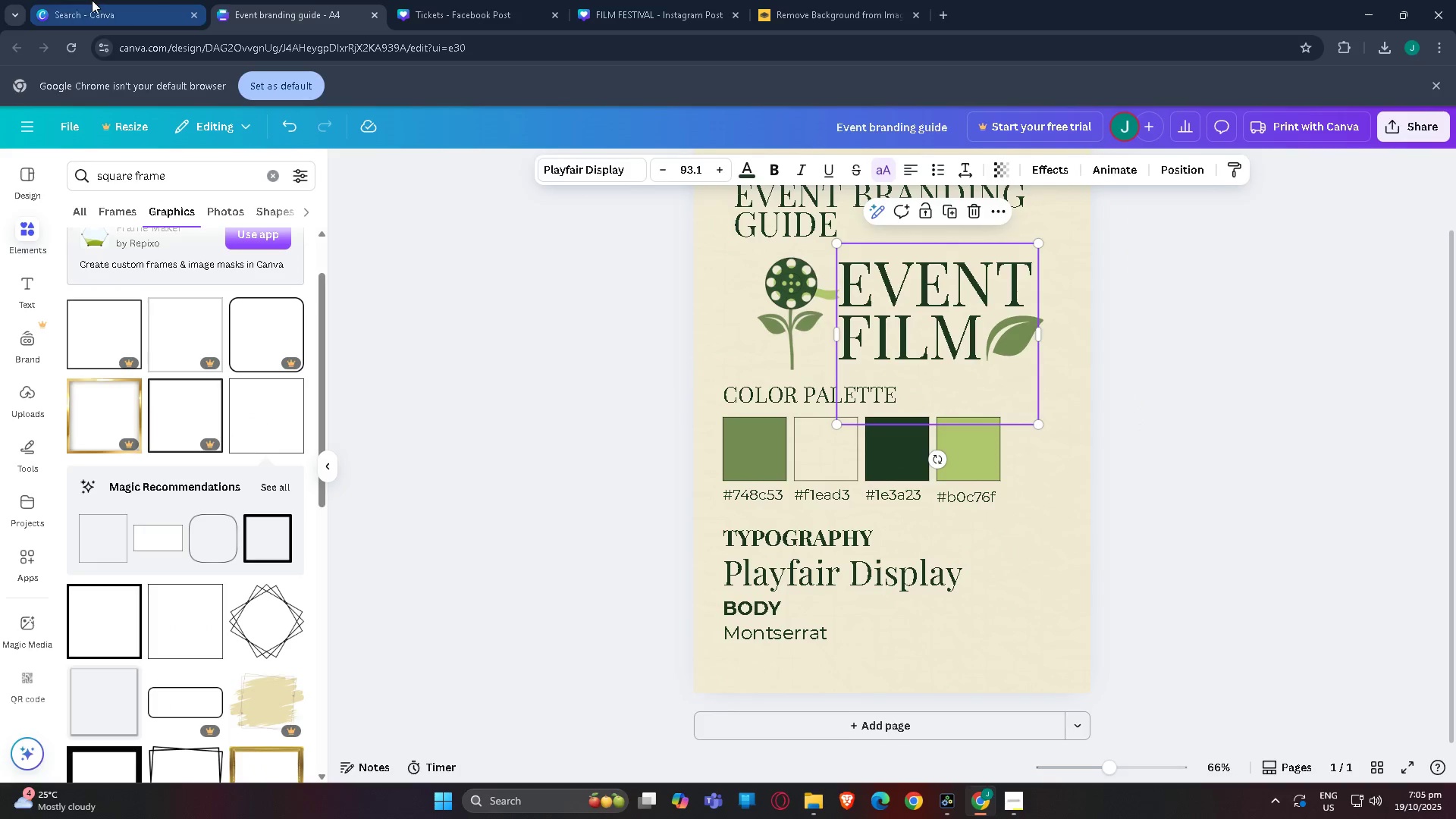 
left_click([92, 0])
 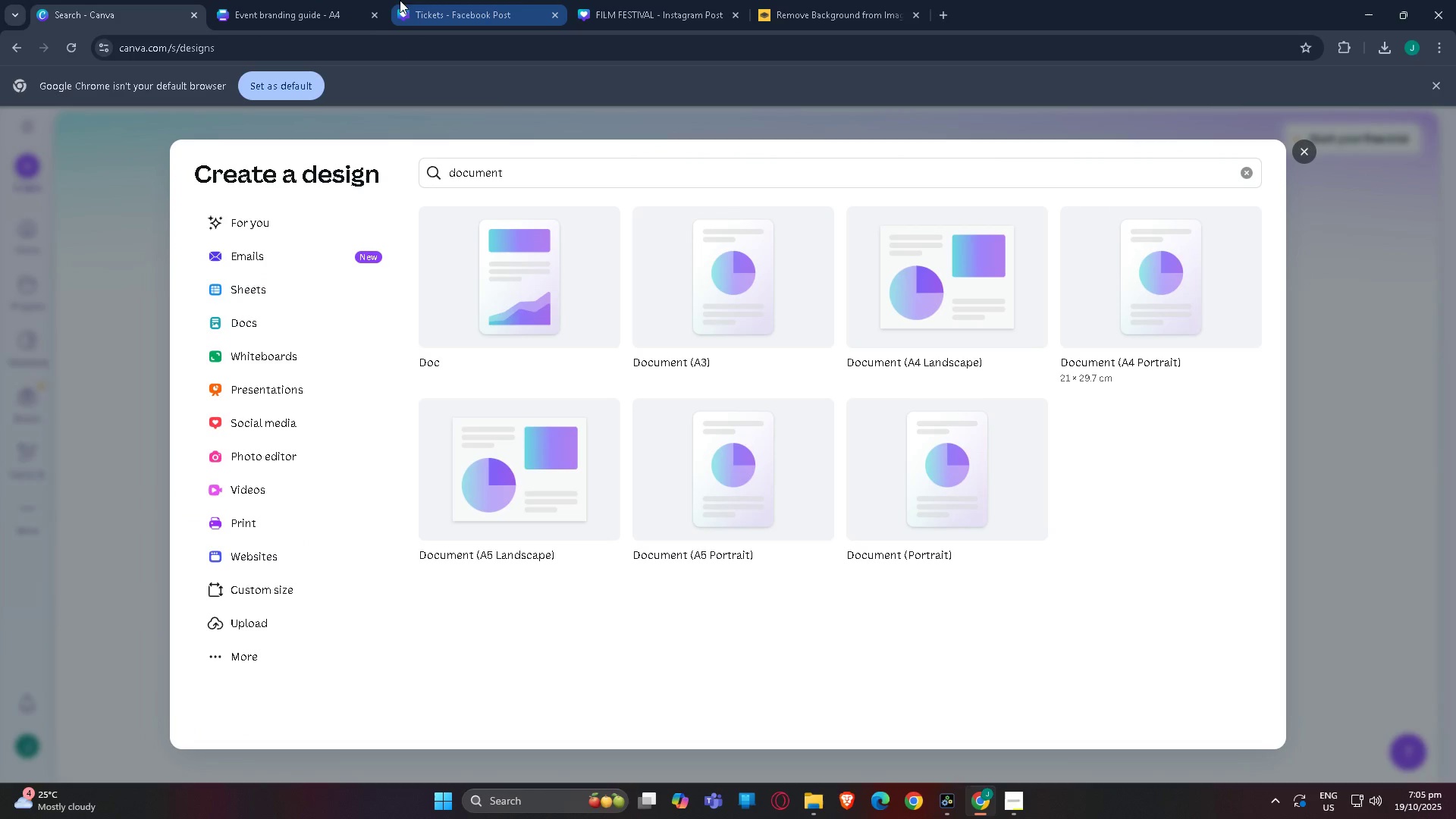 
left_click([513, 0])
 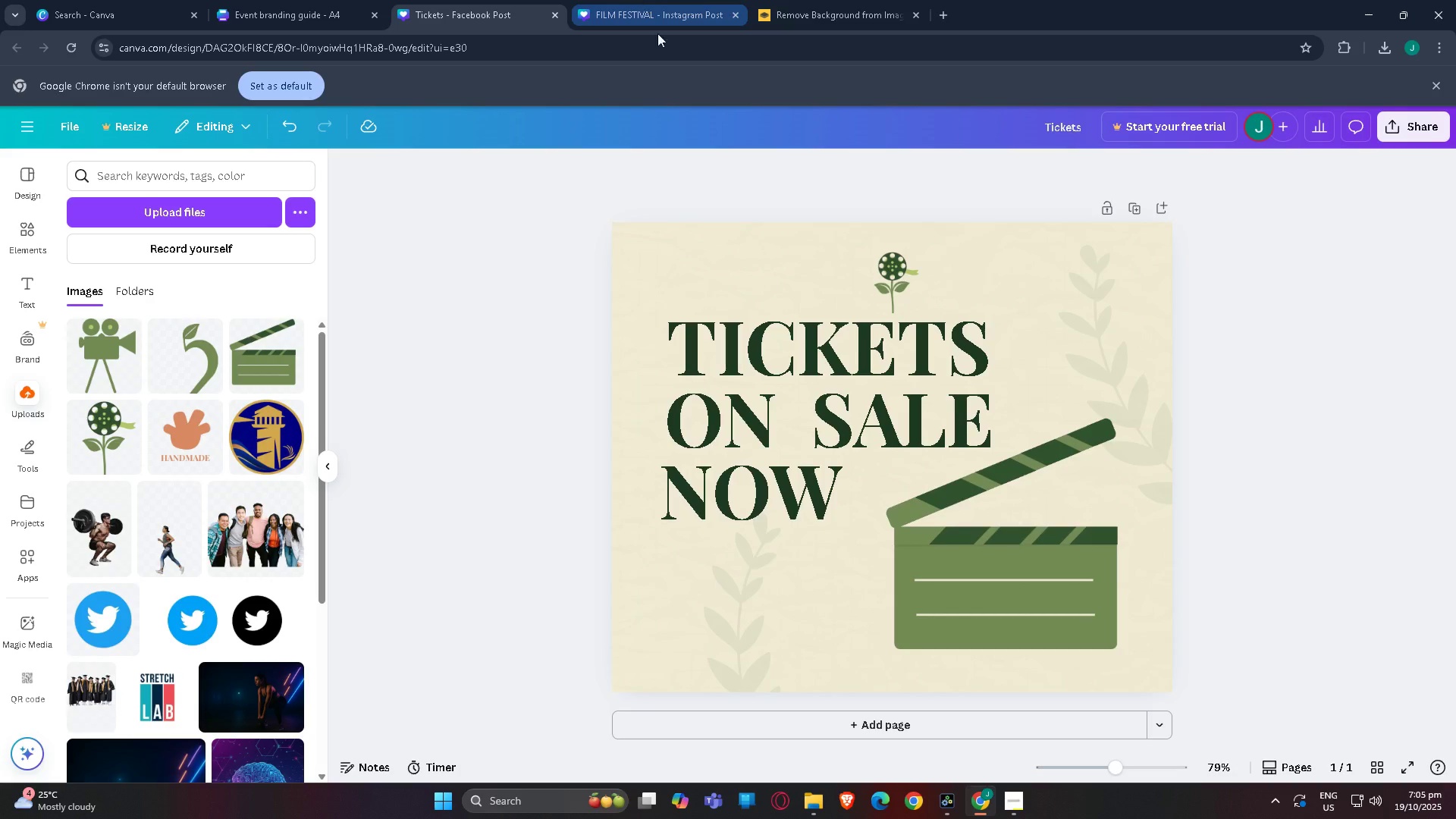 
key(Control+ControlLeft)
 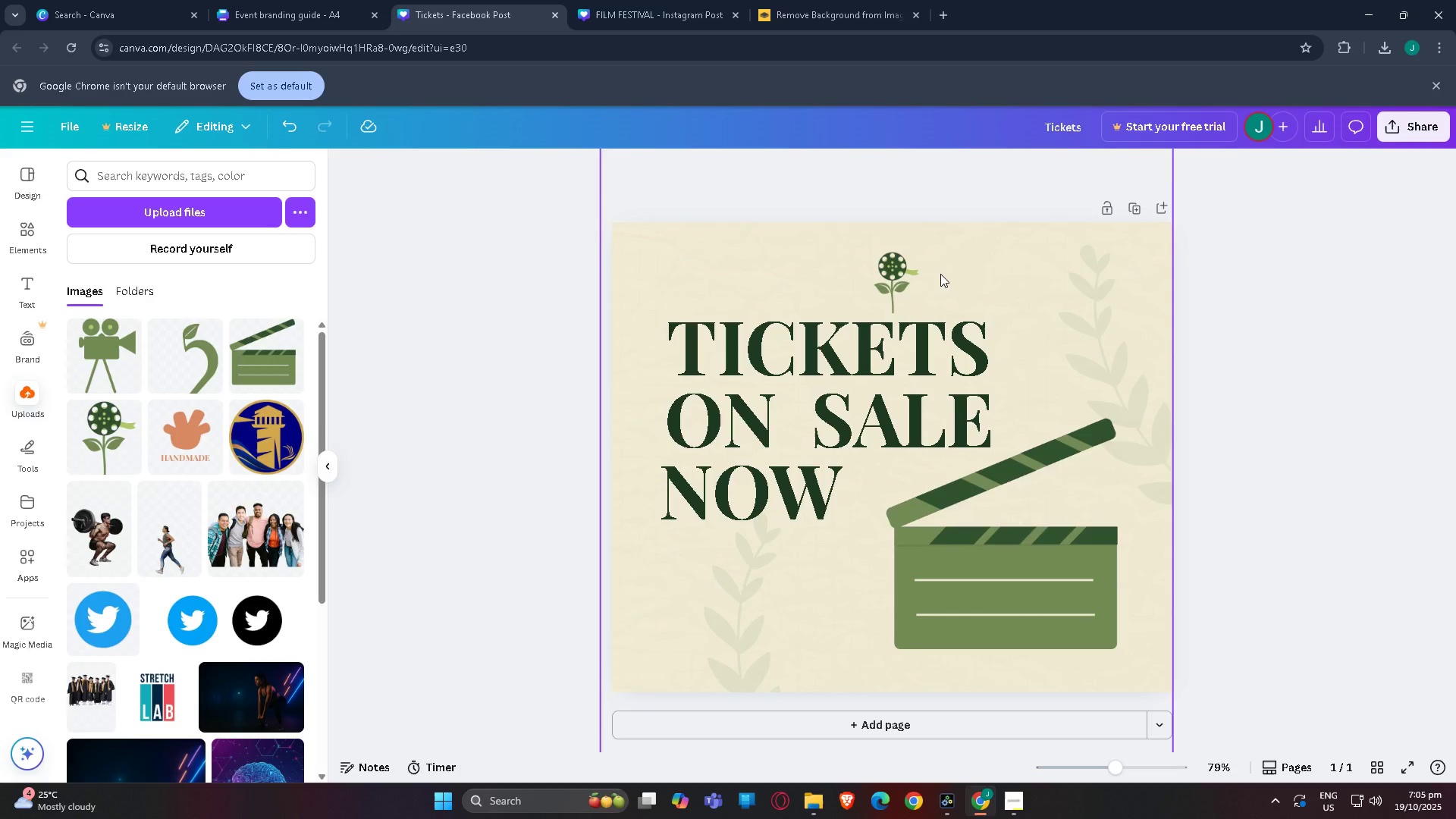 
left_click([940, 274])
 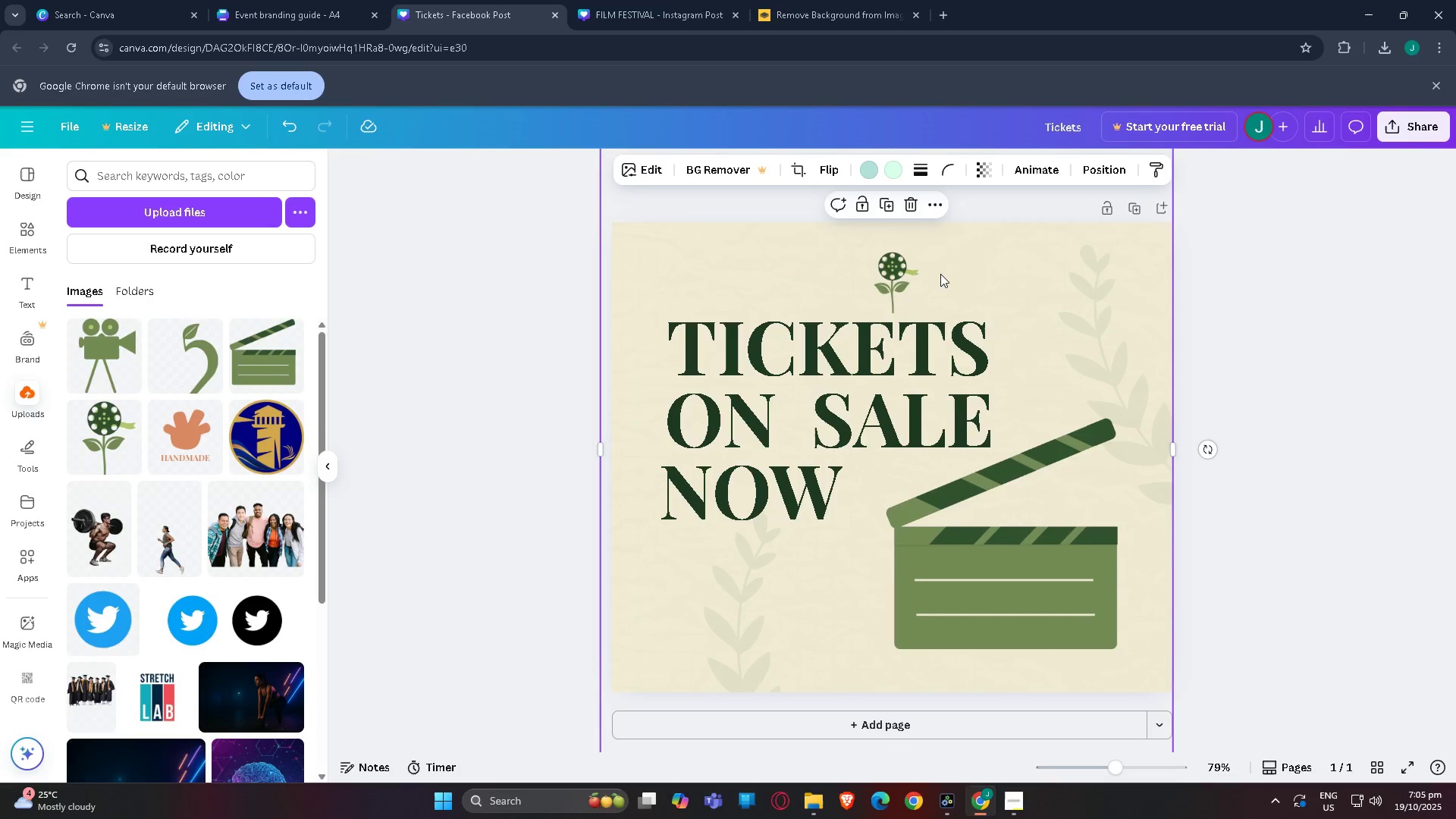 
key(Control+V)
 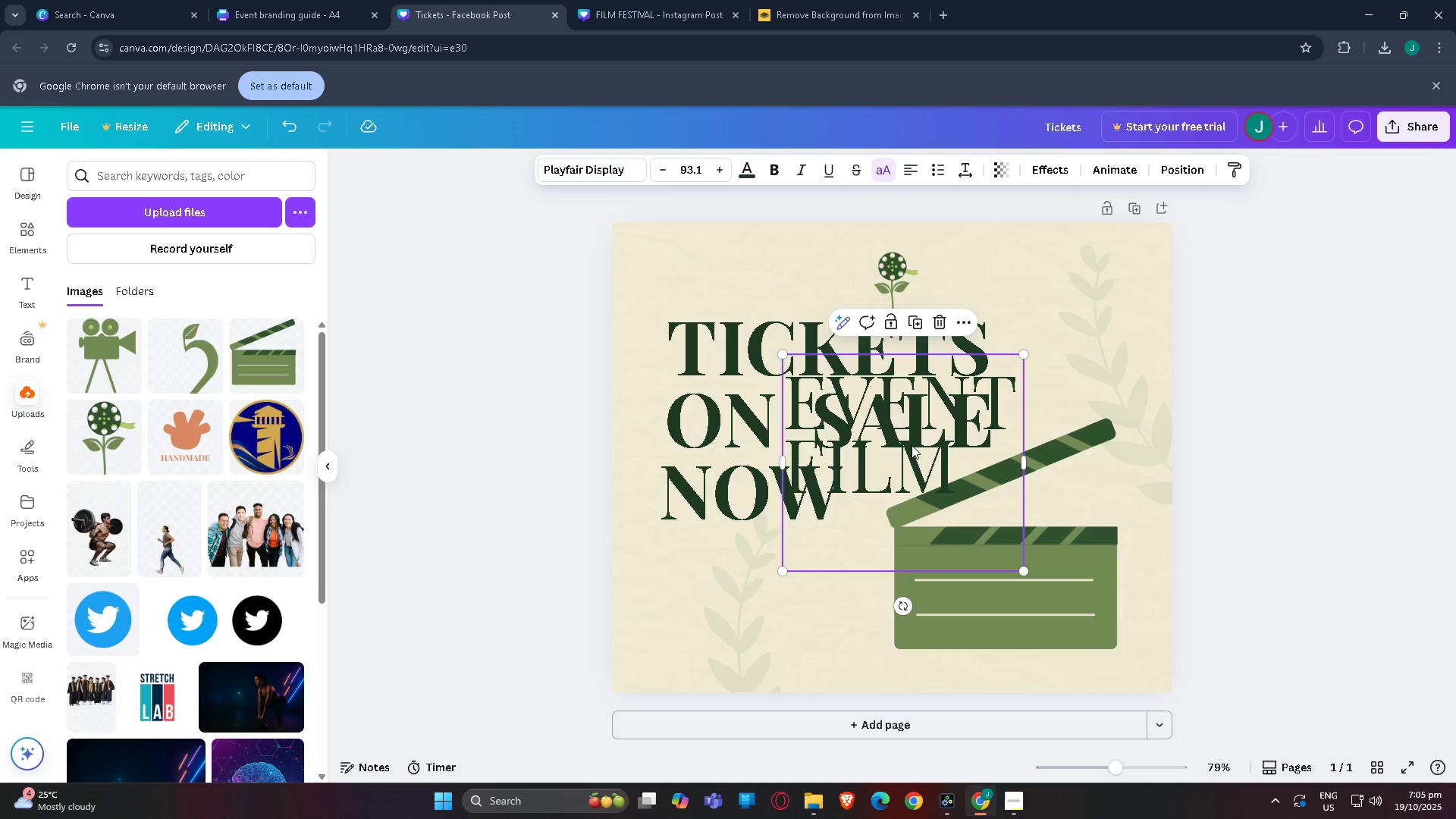 
left_click_drag(start_coordinate=[910, 445], to_coordinate=[1012, 290])
 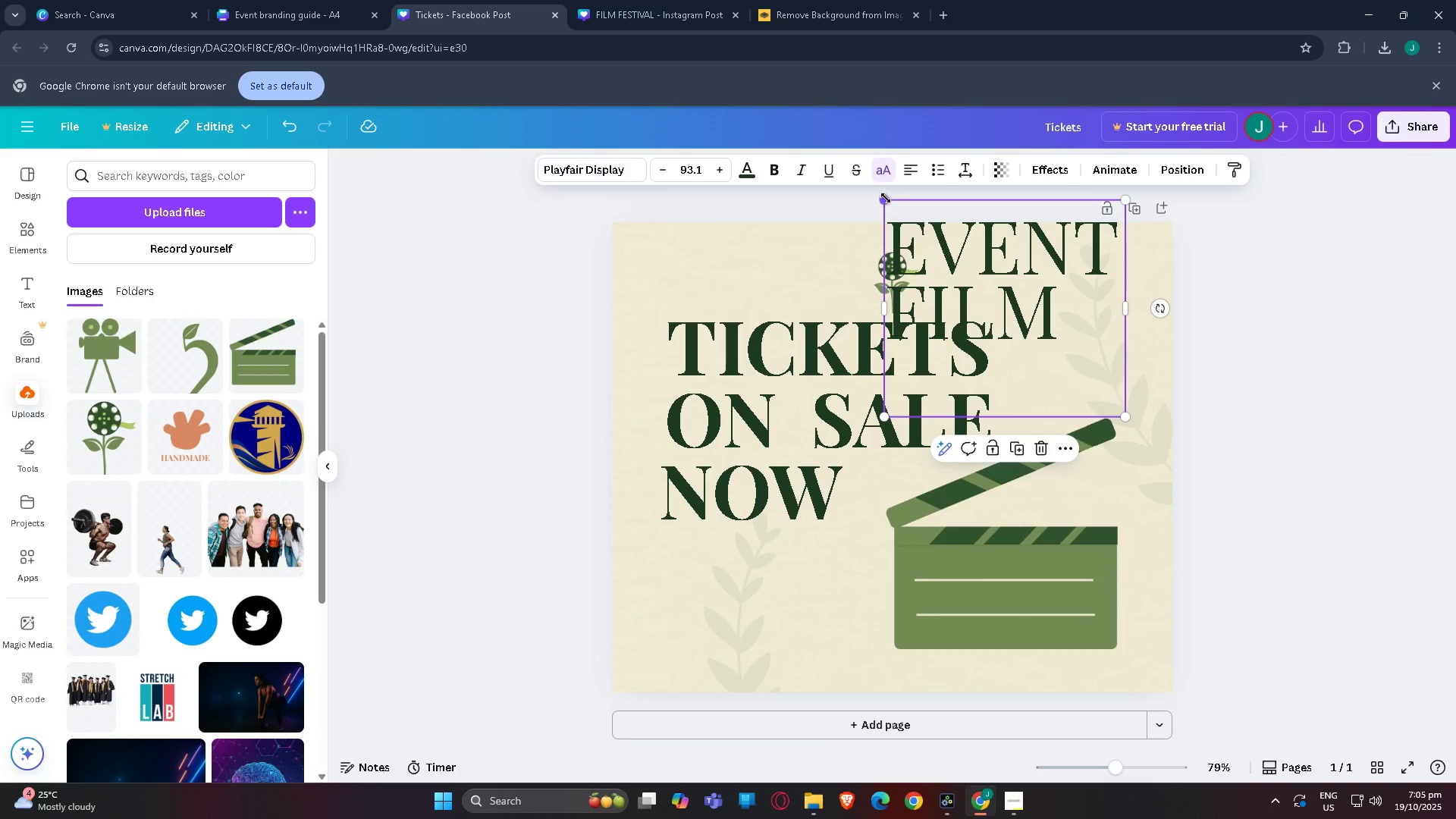 
left_click_drag(start_coordinate=[886, 198], to_coordinate=[1037, 382])
 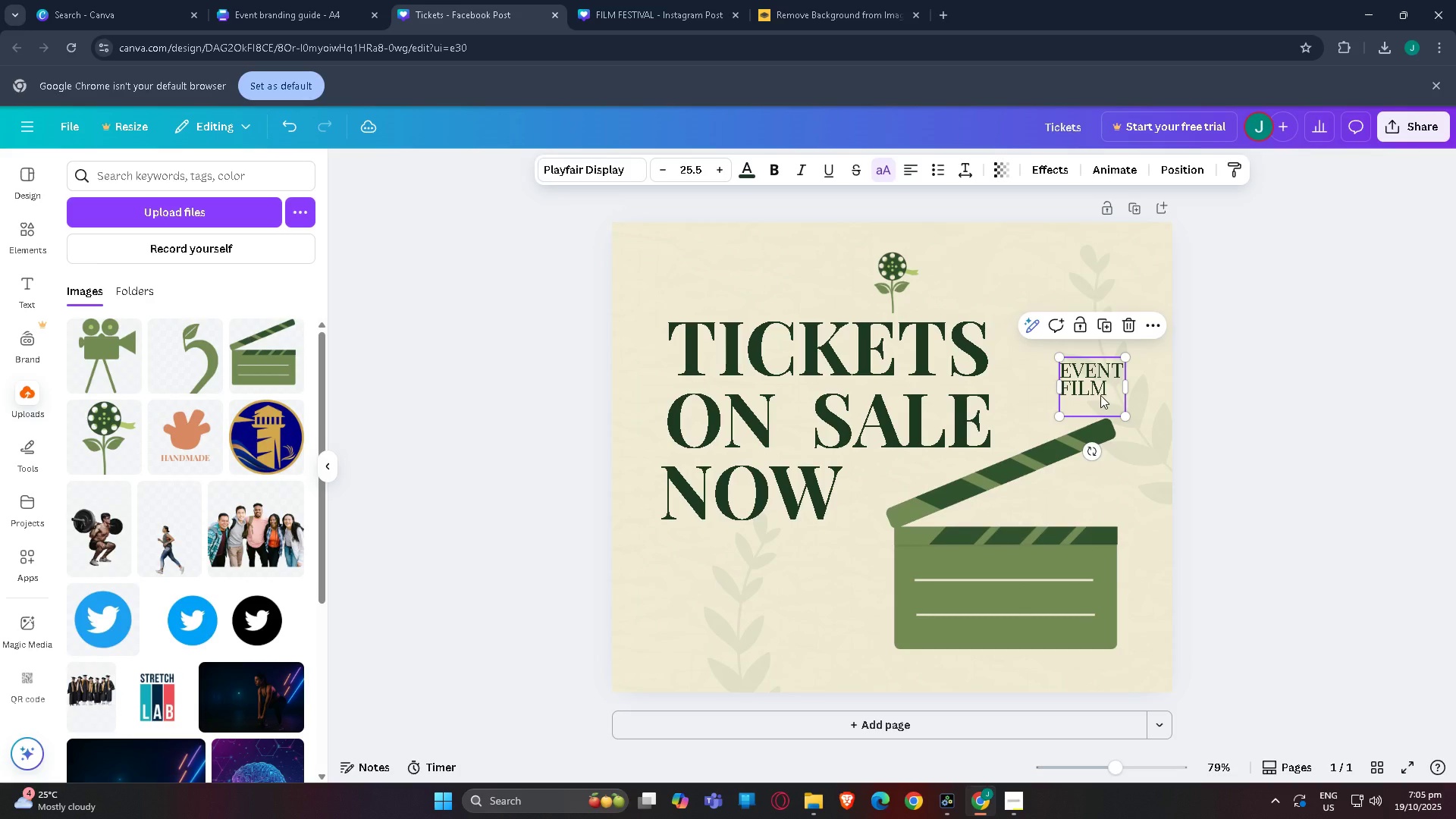 
left_click_drag(start_coordinate=[1097, 393], to_coordinate=[957, 285])
 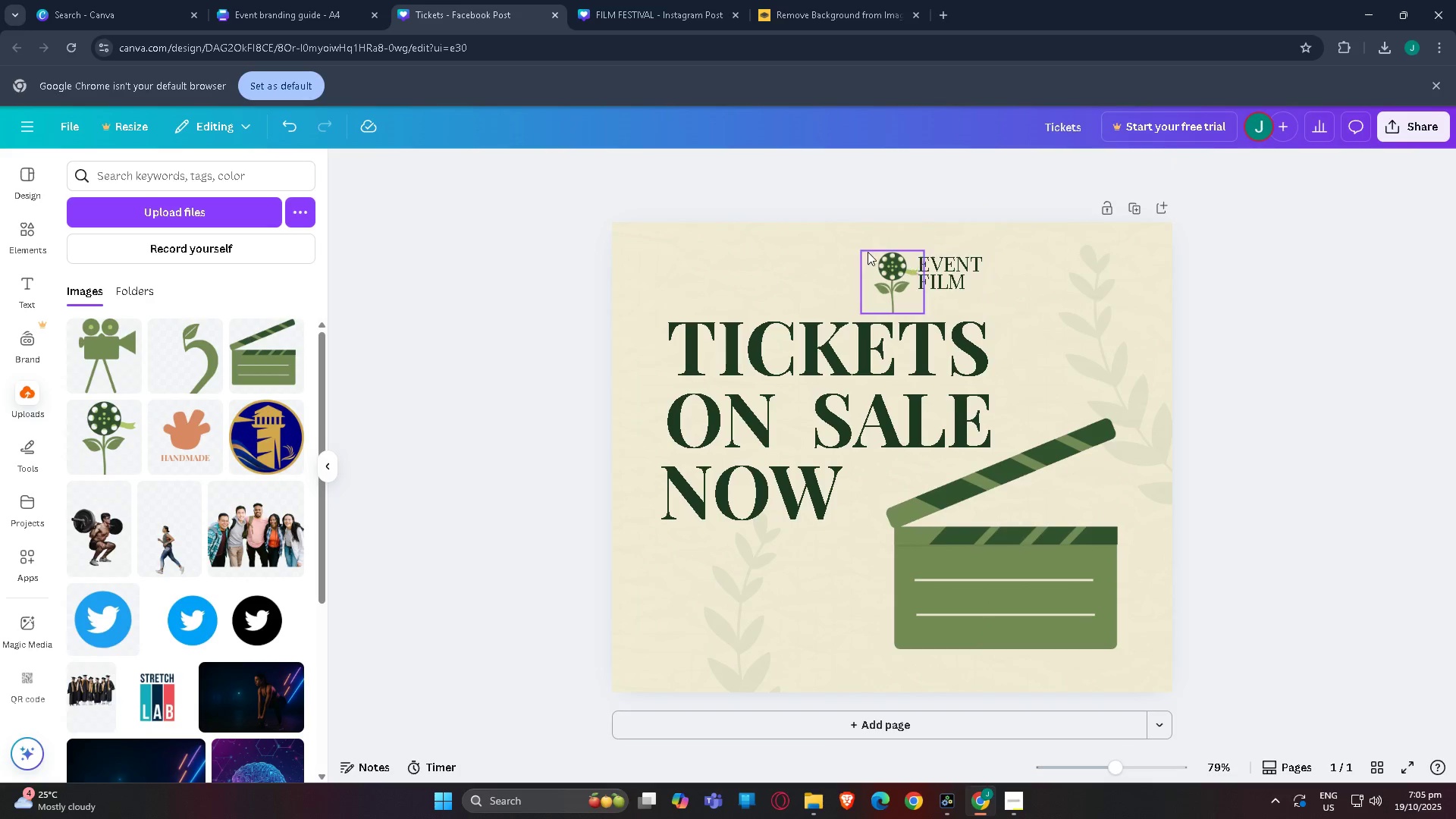 
left_click_drag(start_coordinate=[891, 259], to_coordinate=[859, 256])
 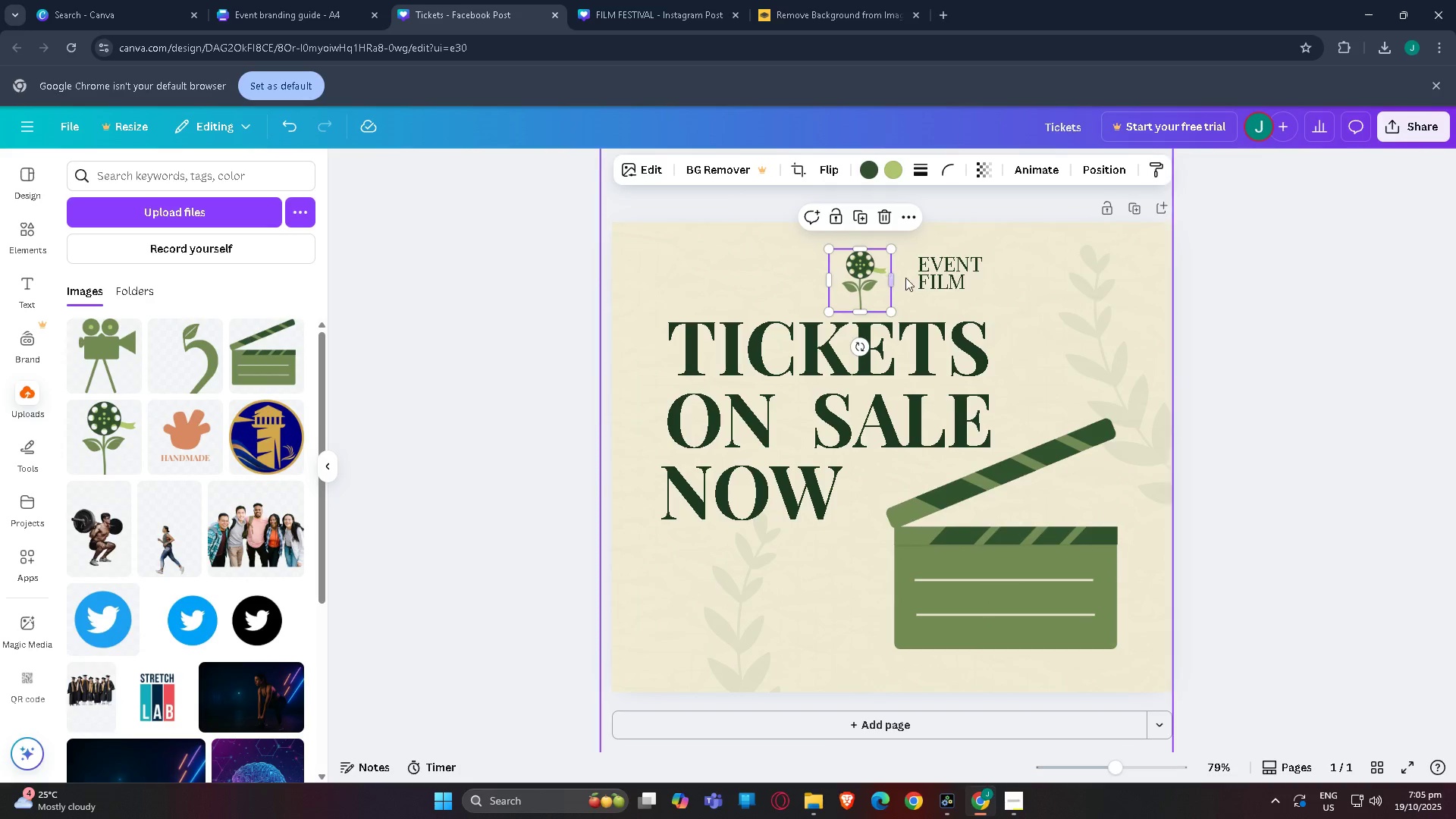 
left_click_drag(start_coordinate=[934, 271], to_coordinate=[908, 269])
 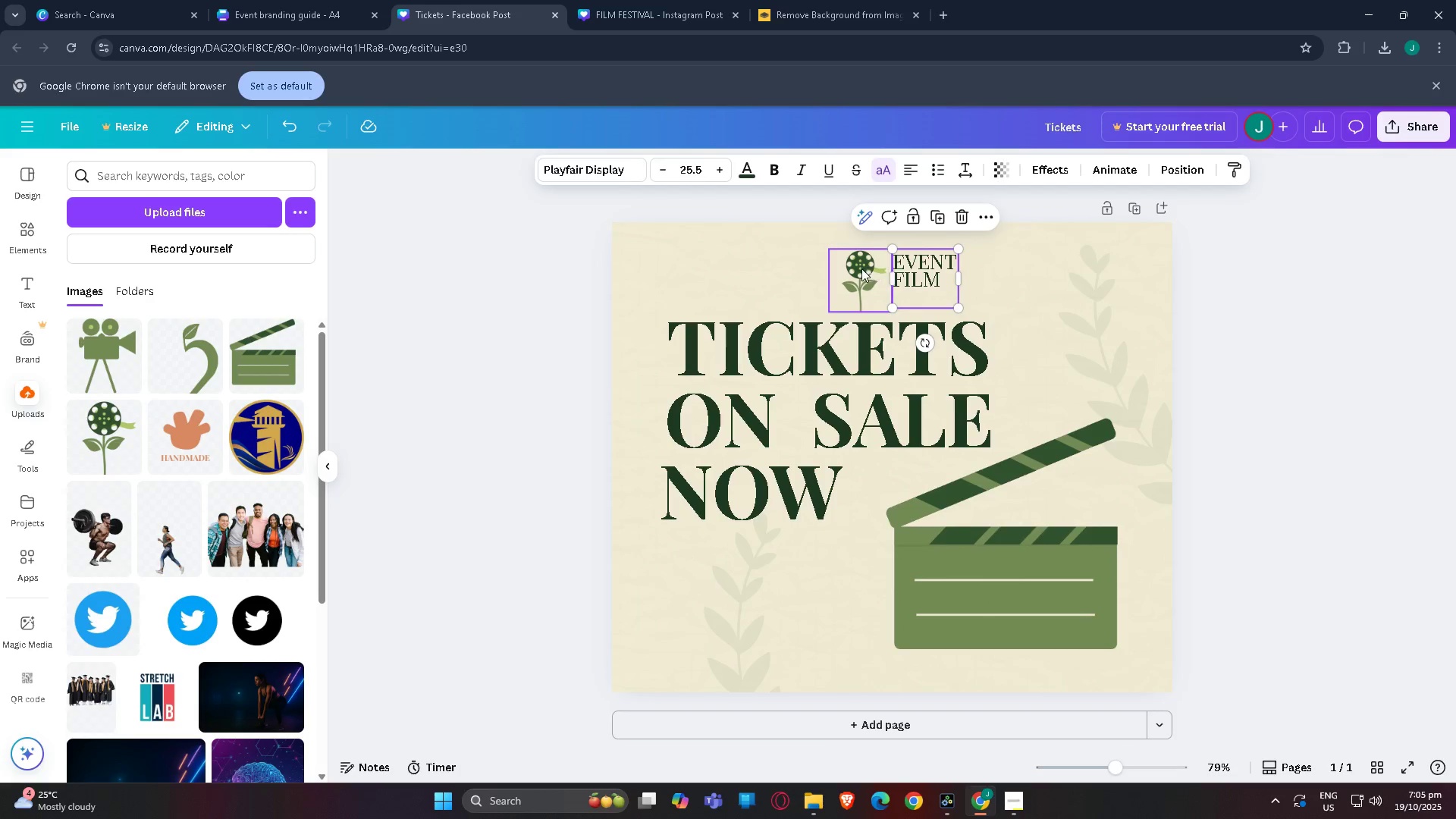 
left_click_drag(start_coordinate=[861, 268], to_coordinate=[868, 269])
 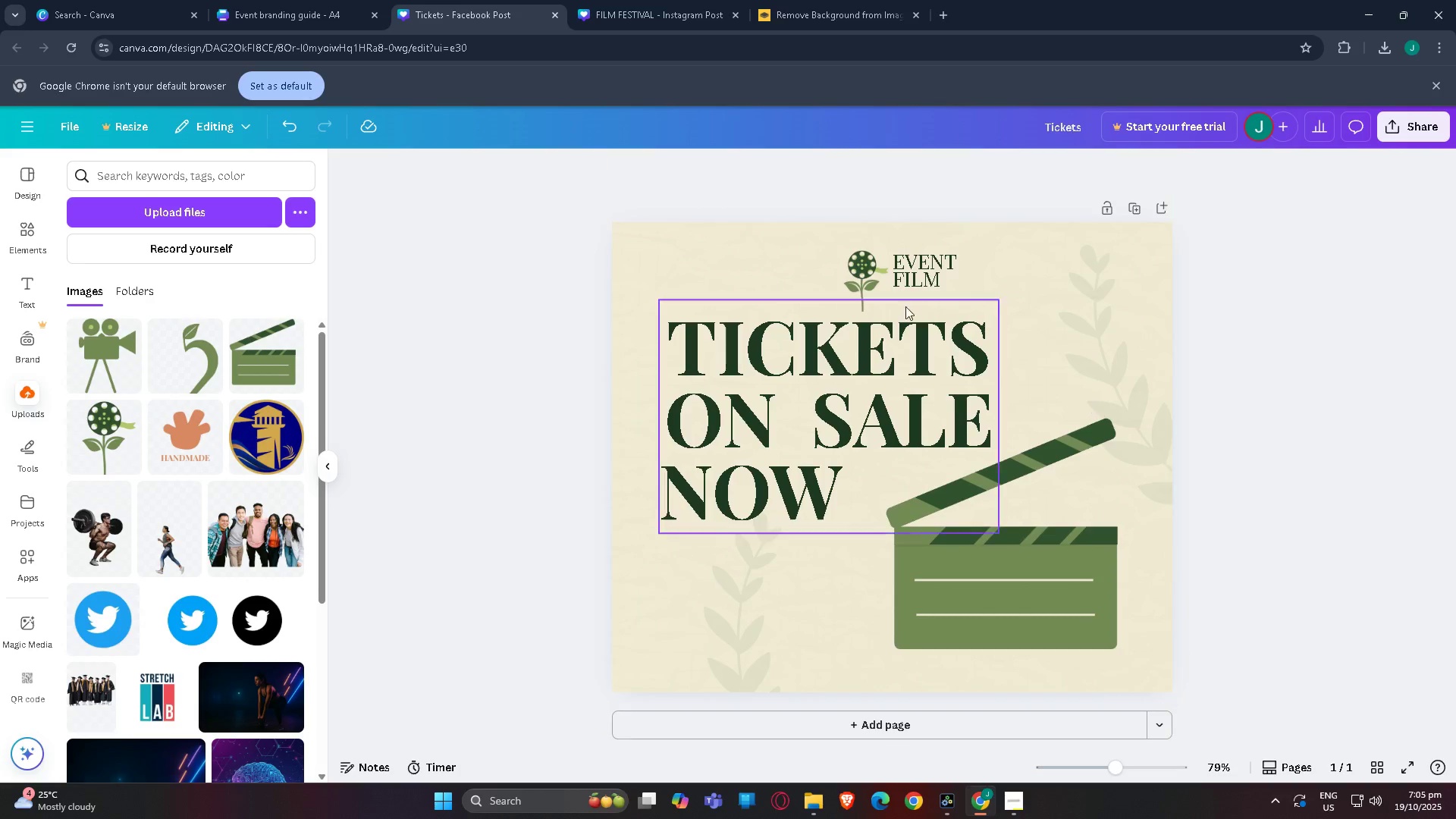 
left_click_drag(start_coordinate=[901, 277], to_coordinate=[901, 284])
 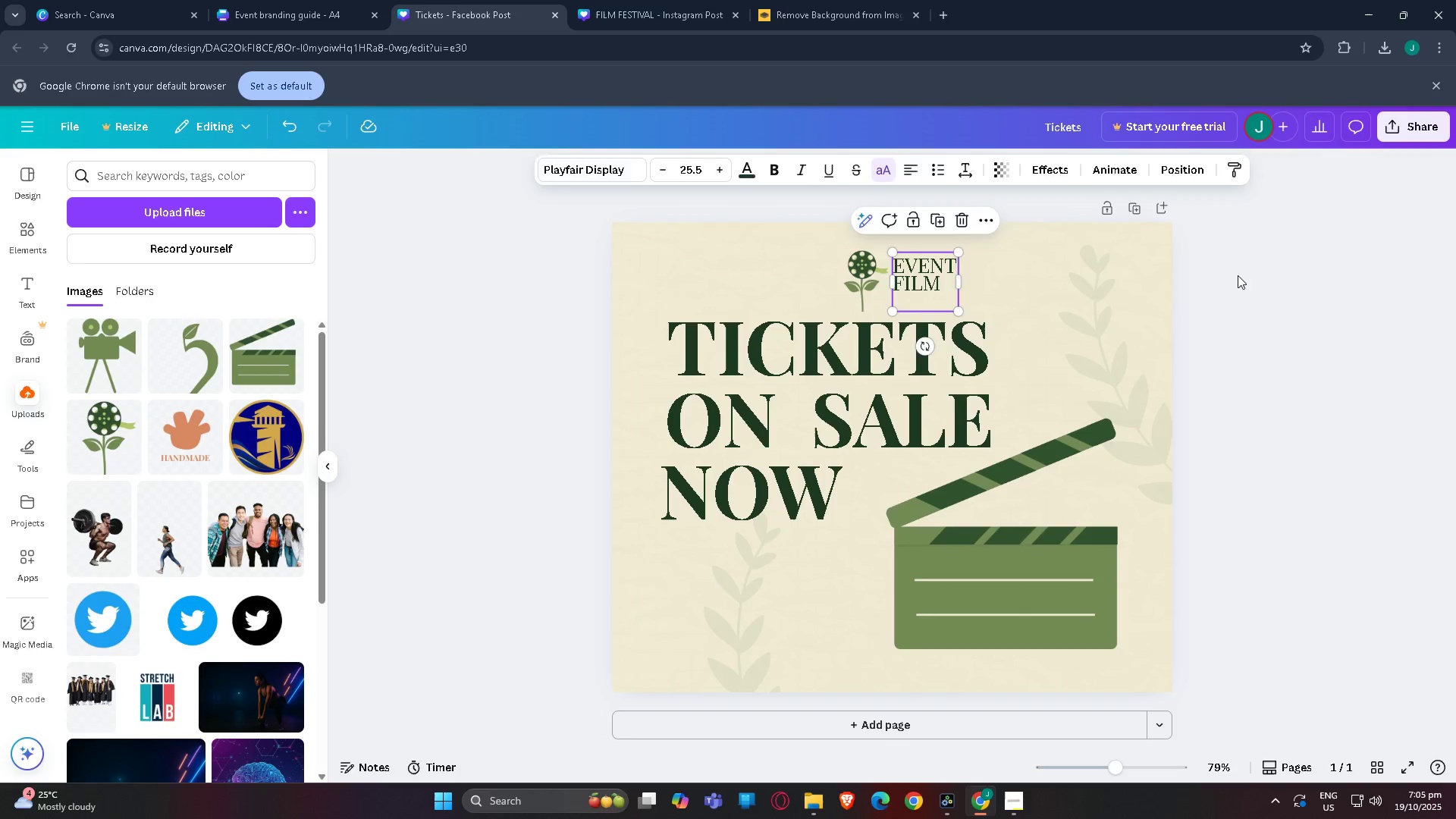 
left_click([1238, 275])
 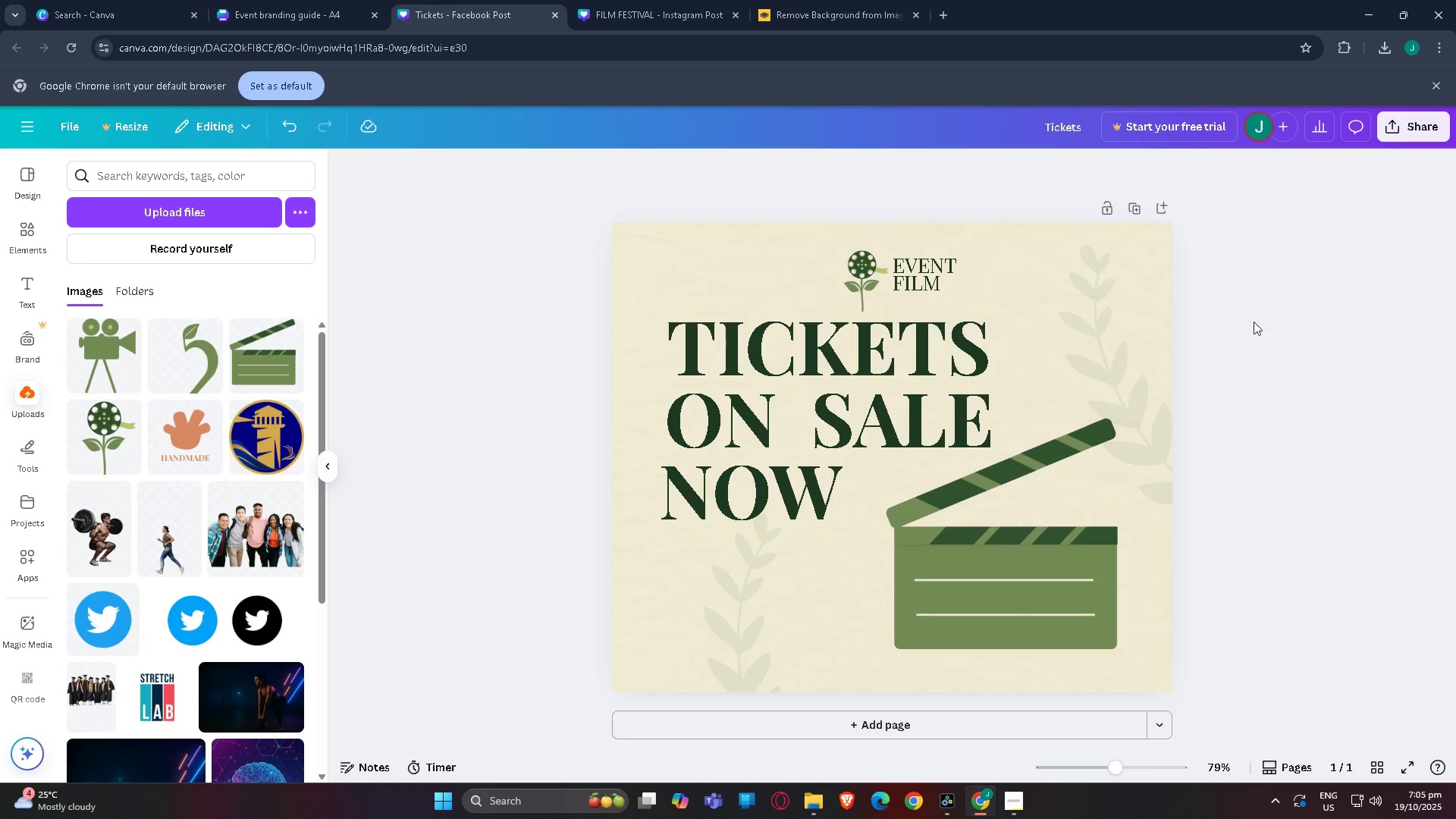 
scroll: coordinate [1247, 346], scroll_direction: down, amount: 1.0
 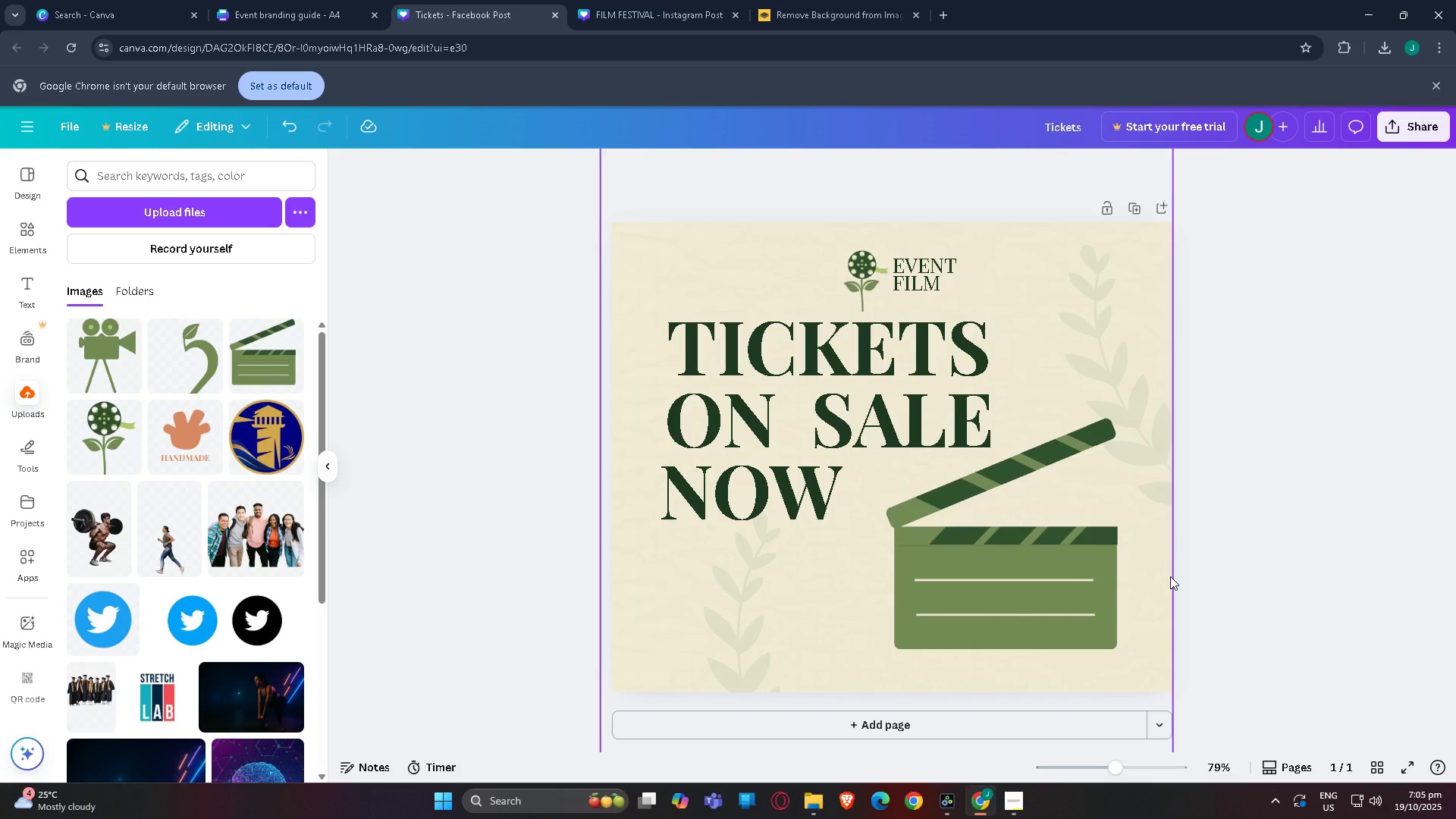 
wait(7.8)
 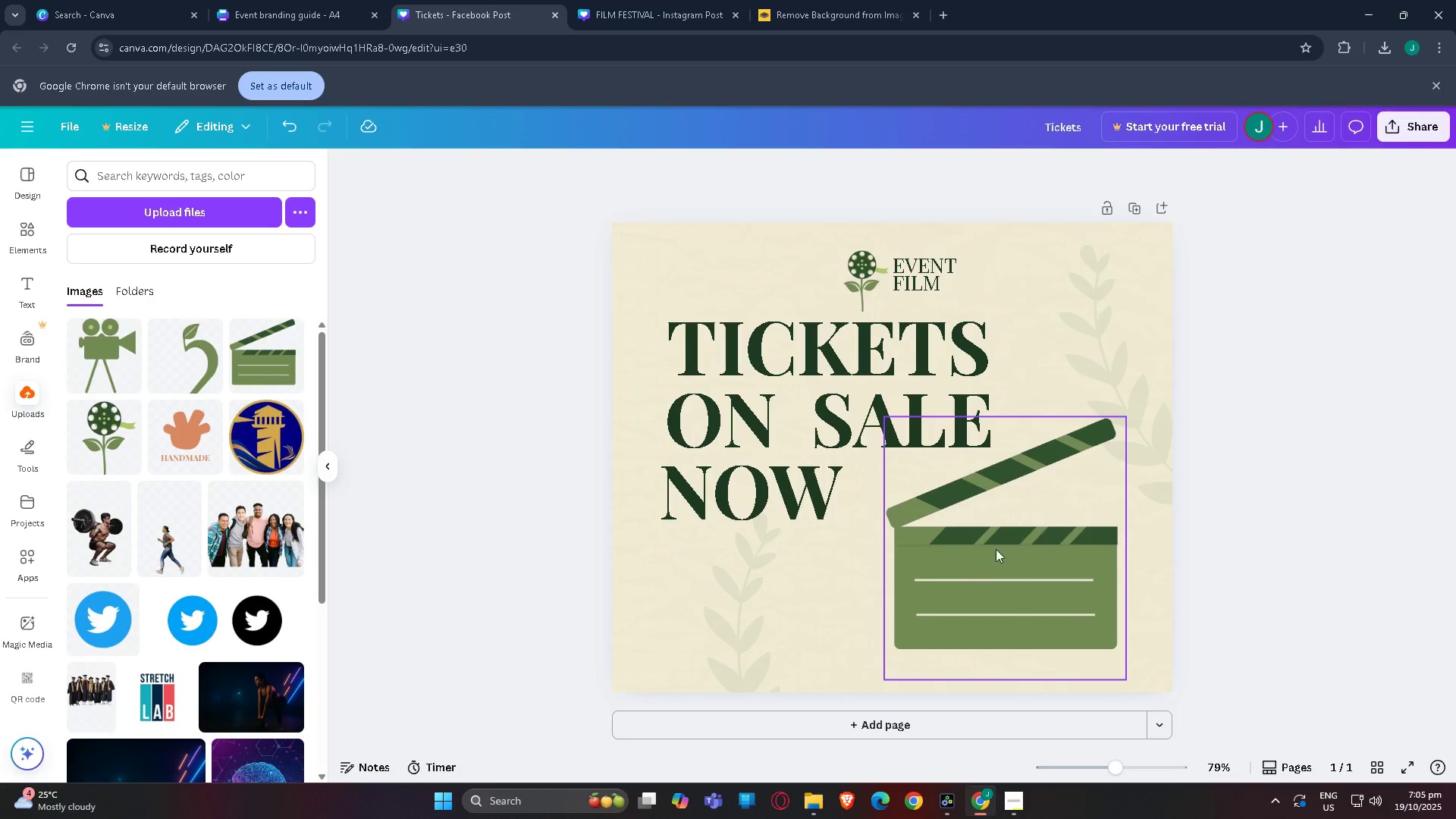 
left_click([272, 8])
 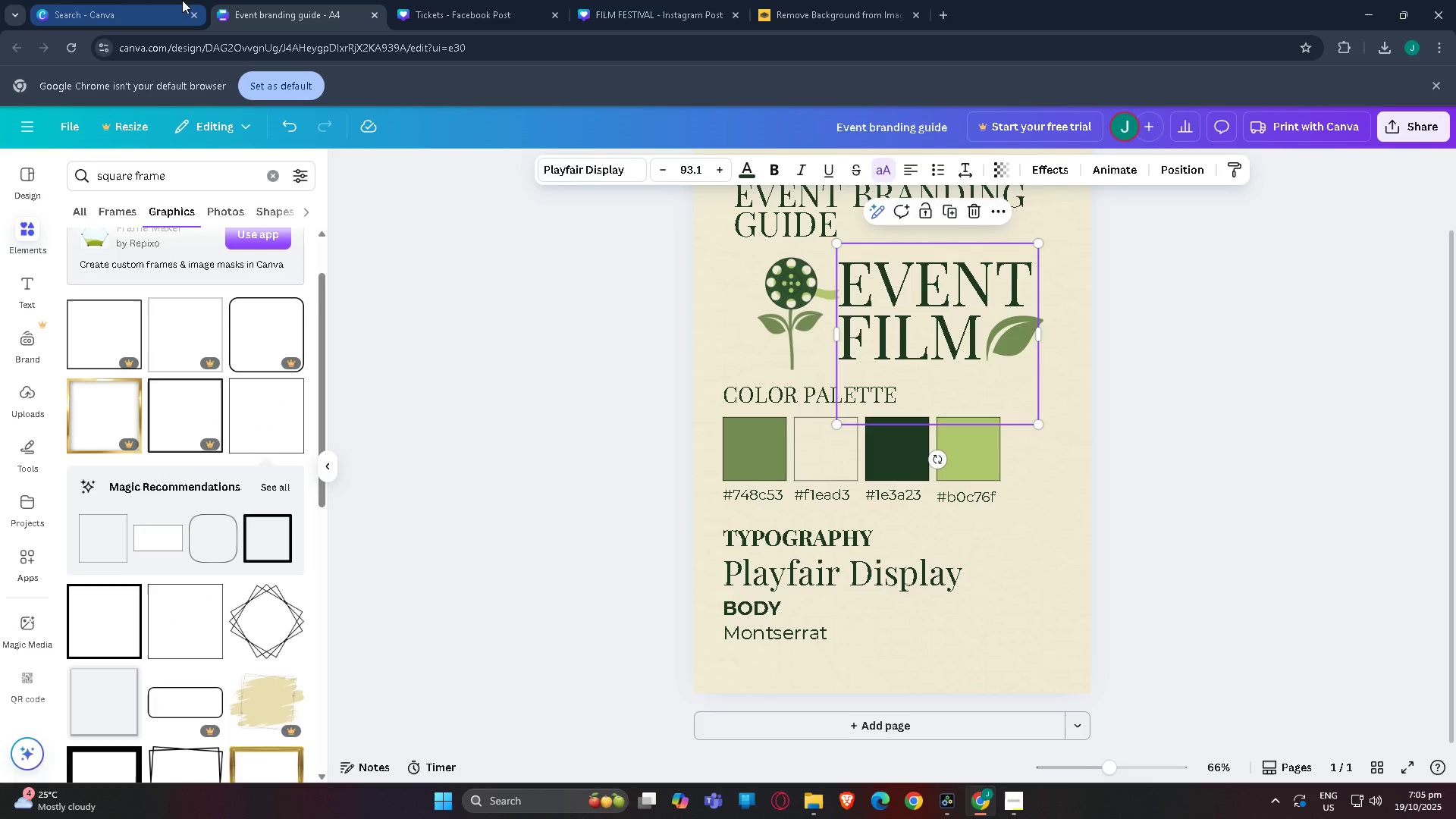 
left_click([102, 0])
 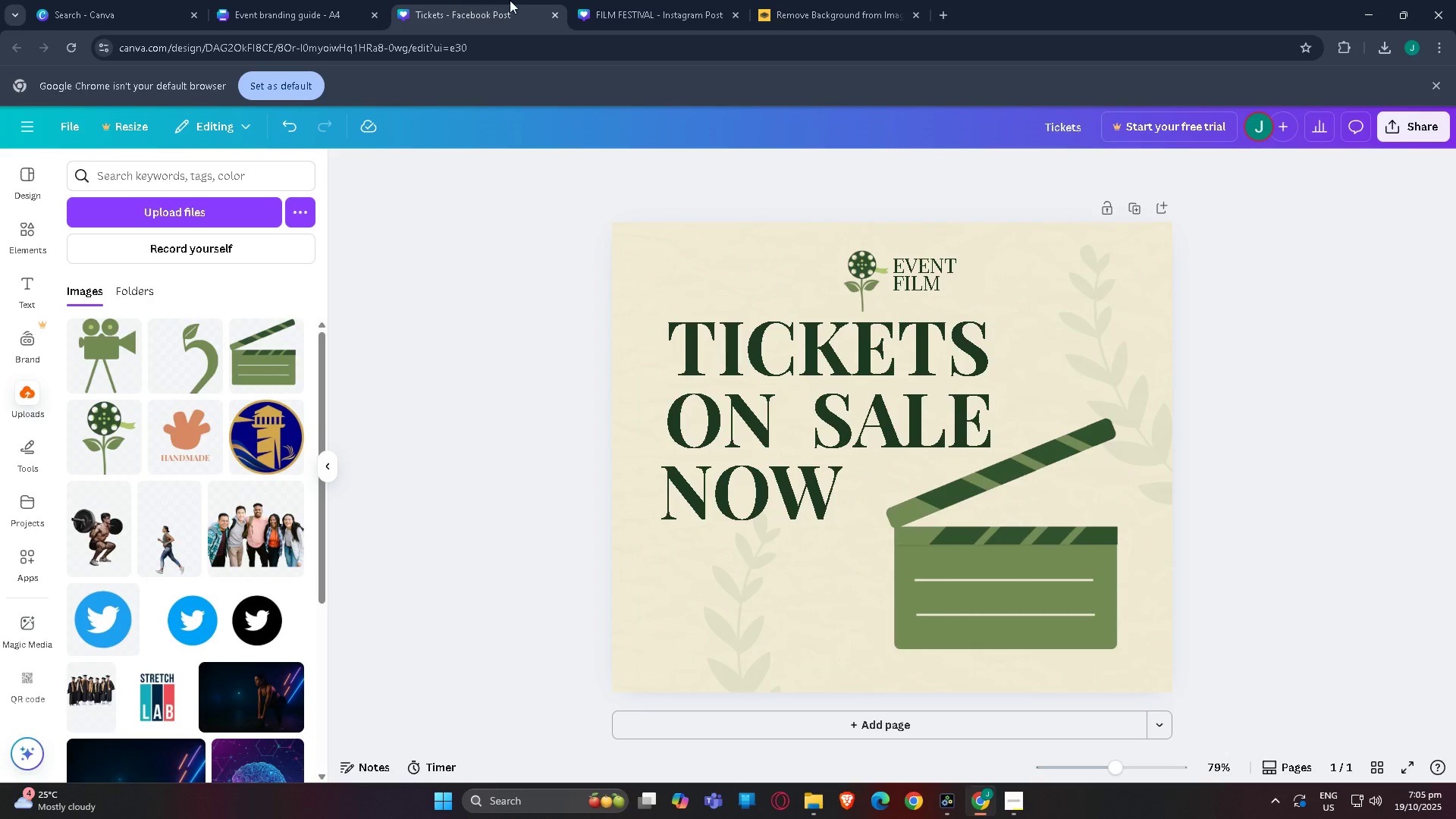 
double_click([634, 0])
 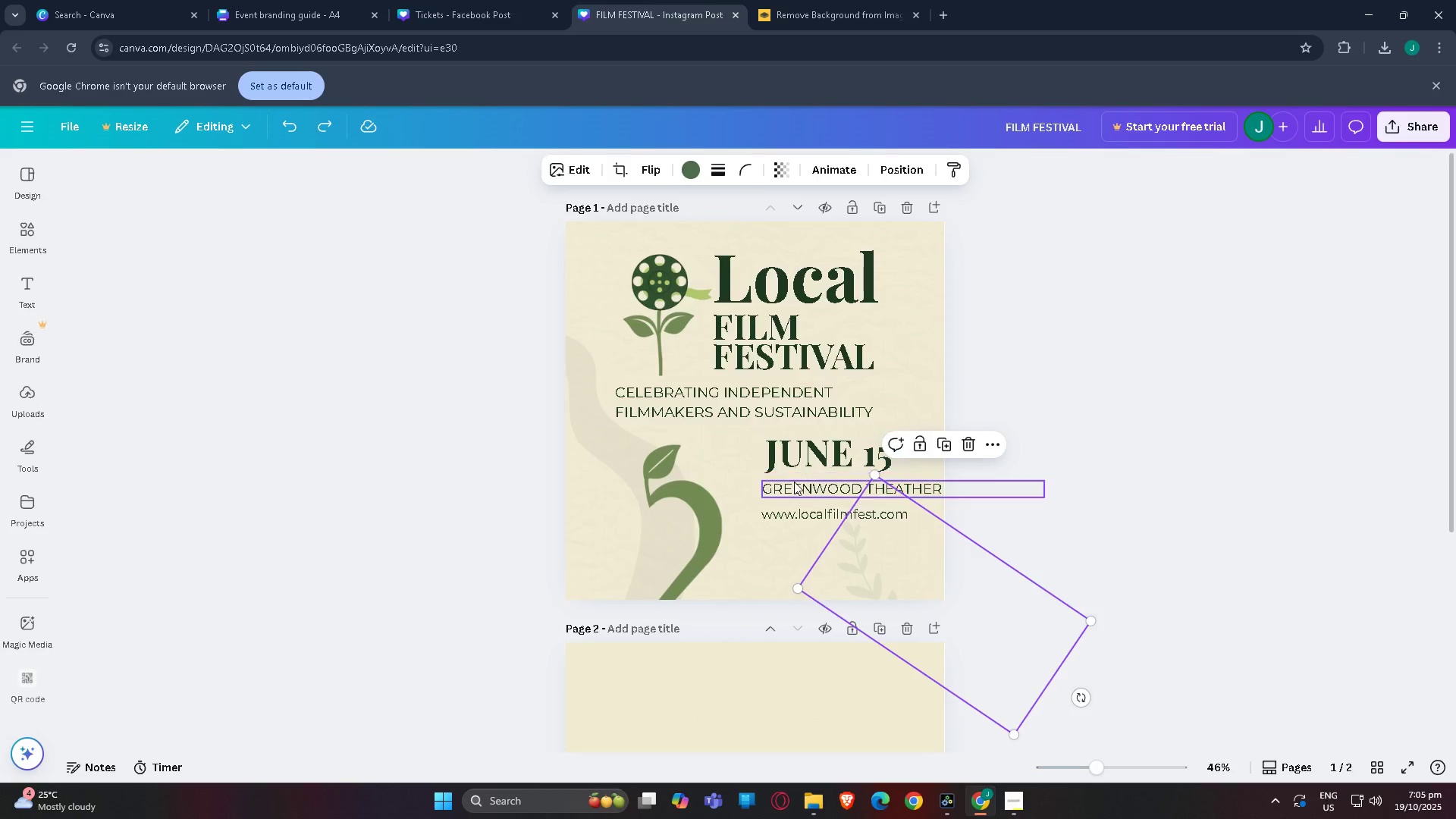 
scroll: coordinate [794, 482], scroll_direction: down, amount: 3.0
 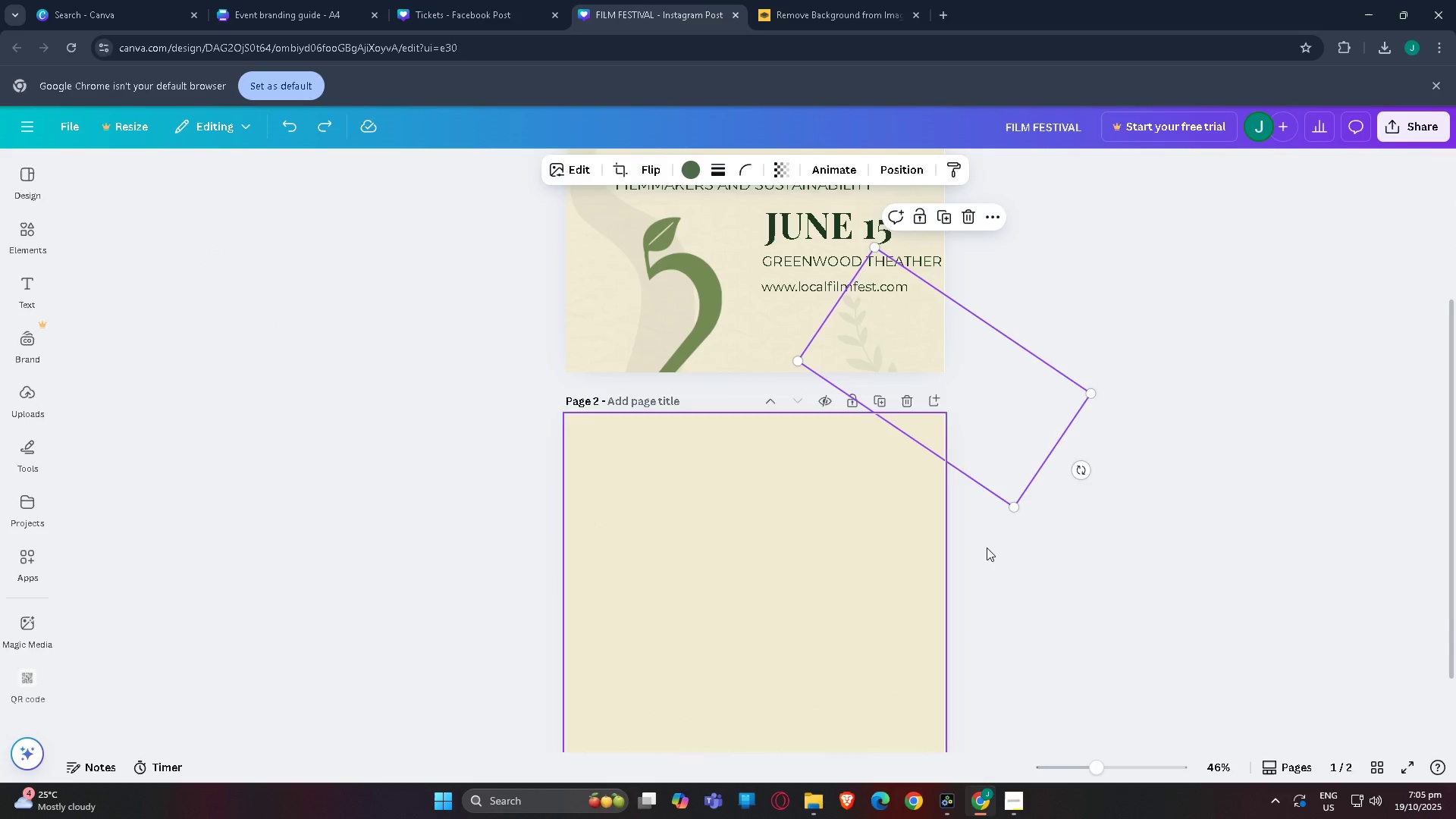 
left_click([1102, 536])
 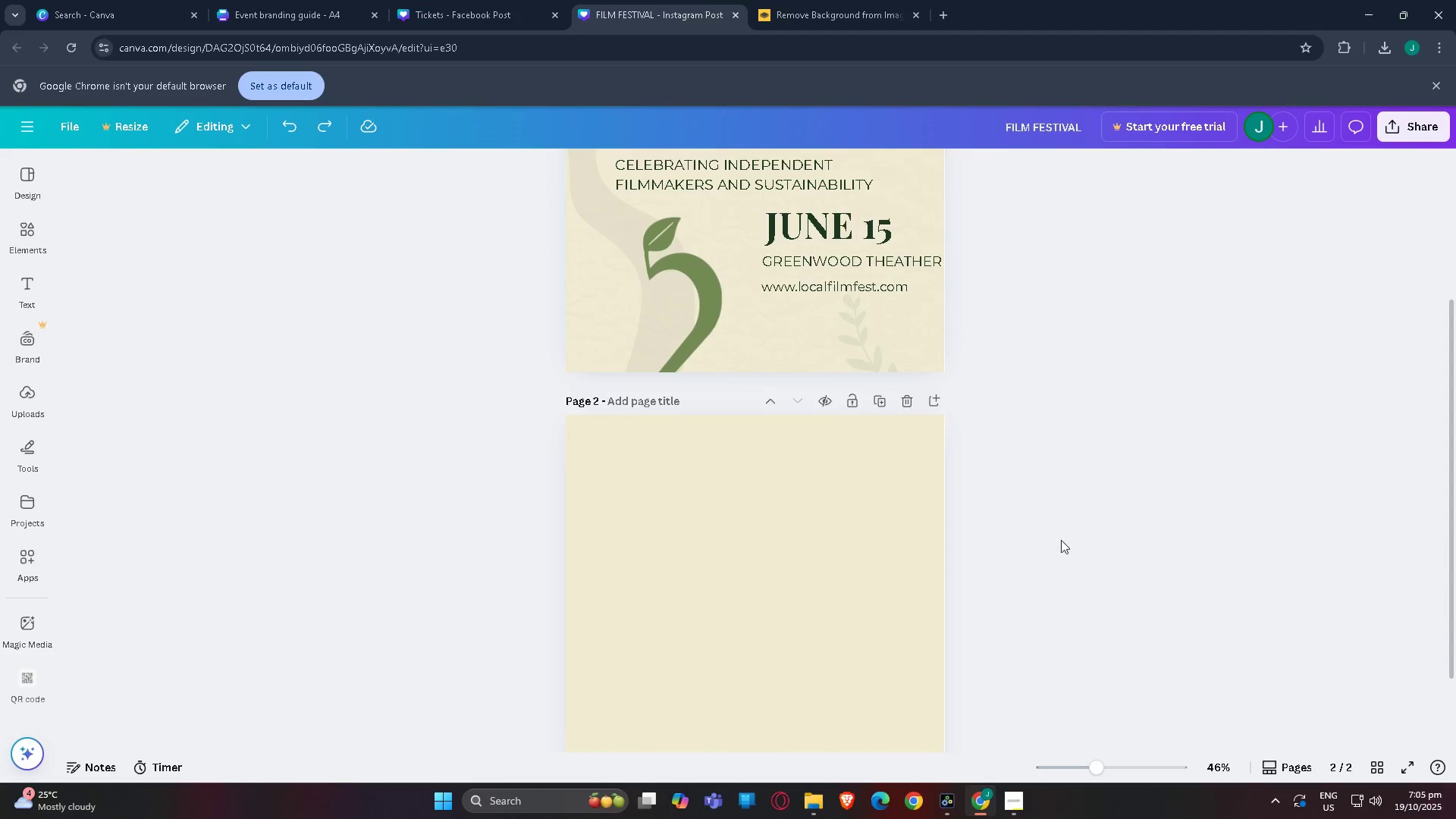 
scroll: coordinate [1031, 494], scroll_direction: up, amount: 4.0
 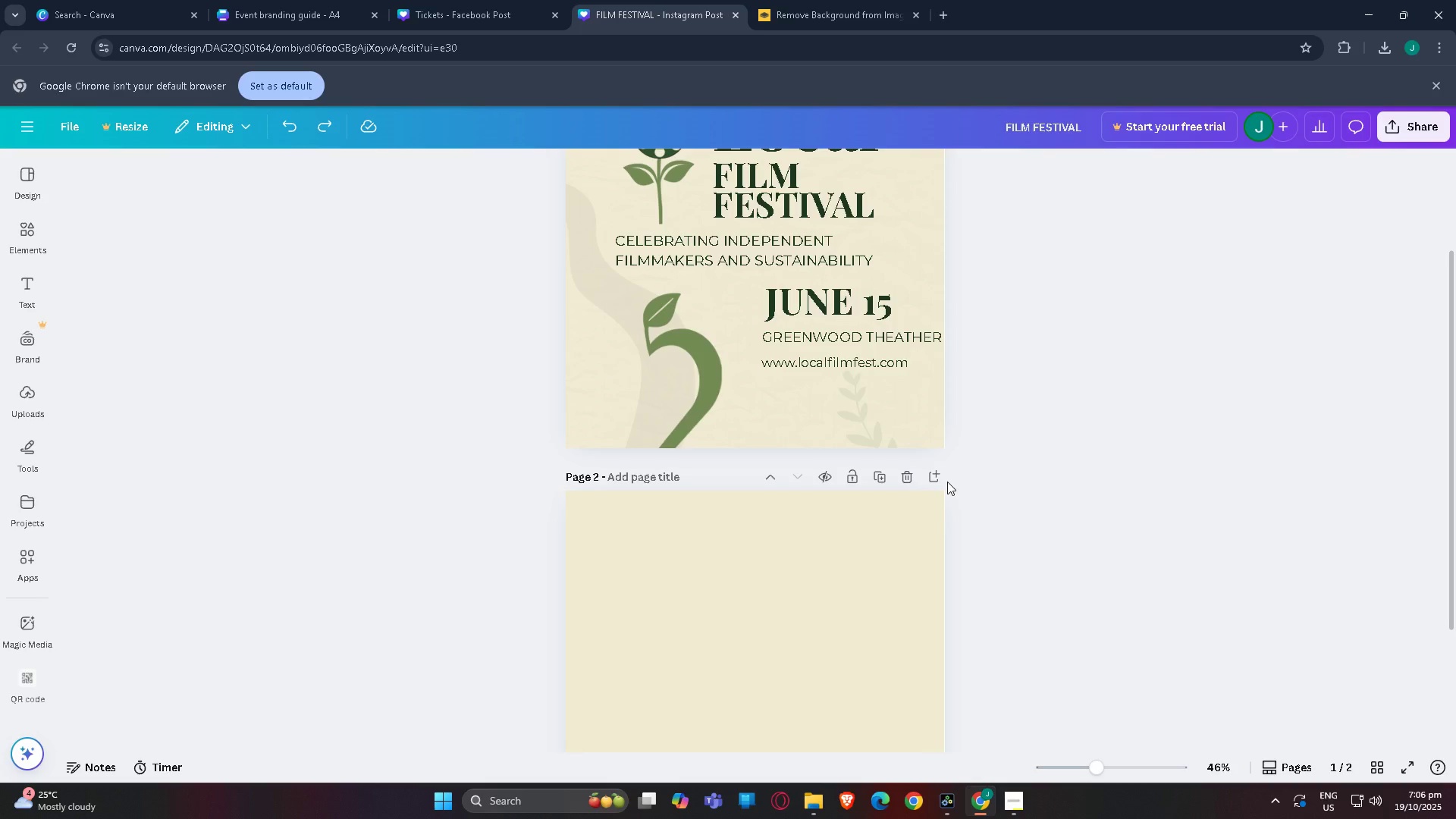 
wait(5.33)
 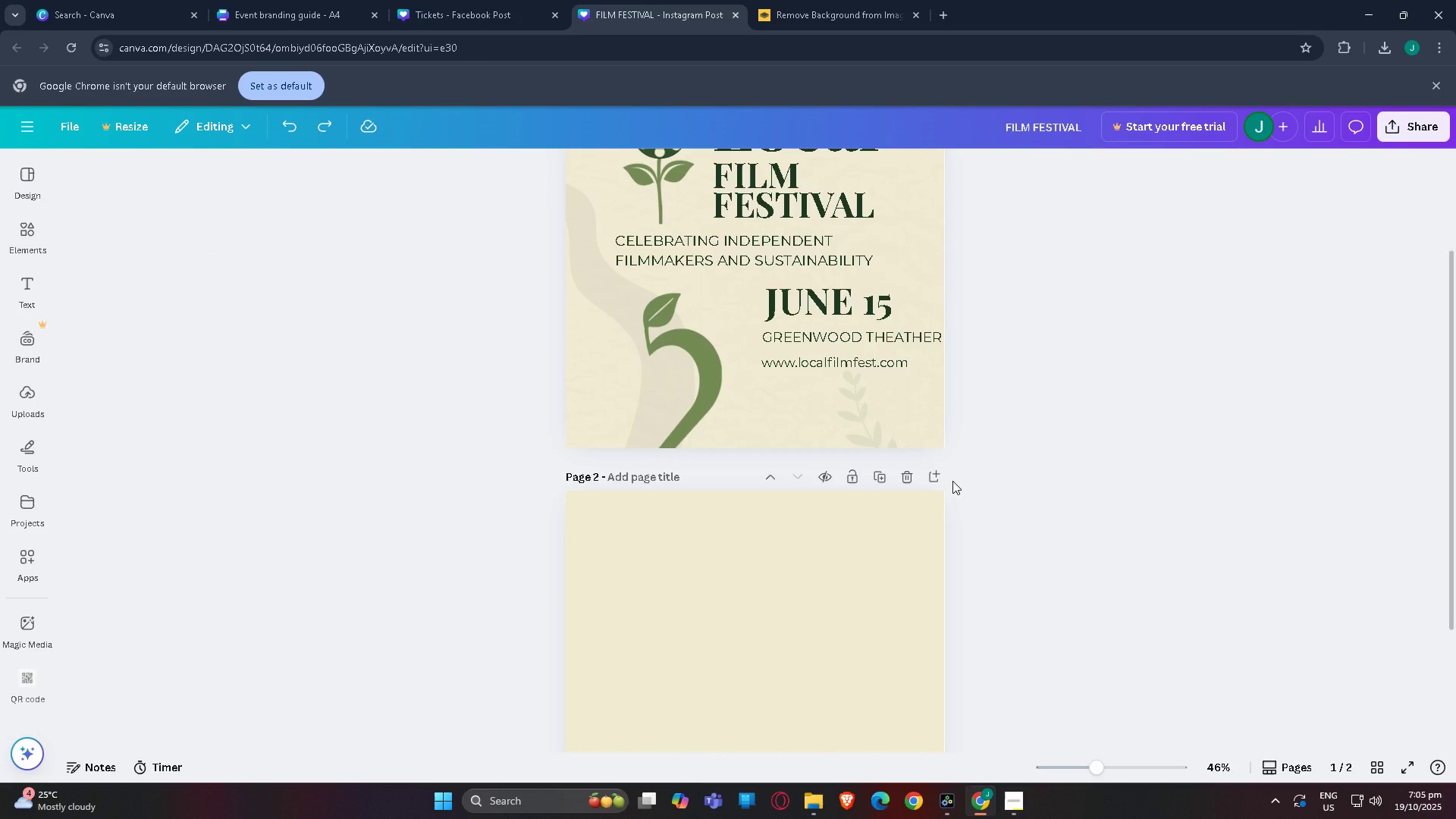 
left_click([842, 598])
 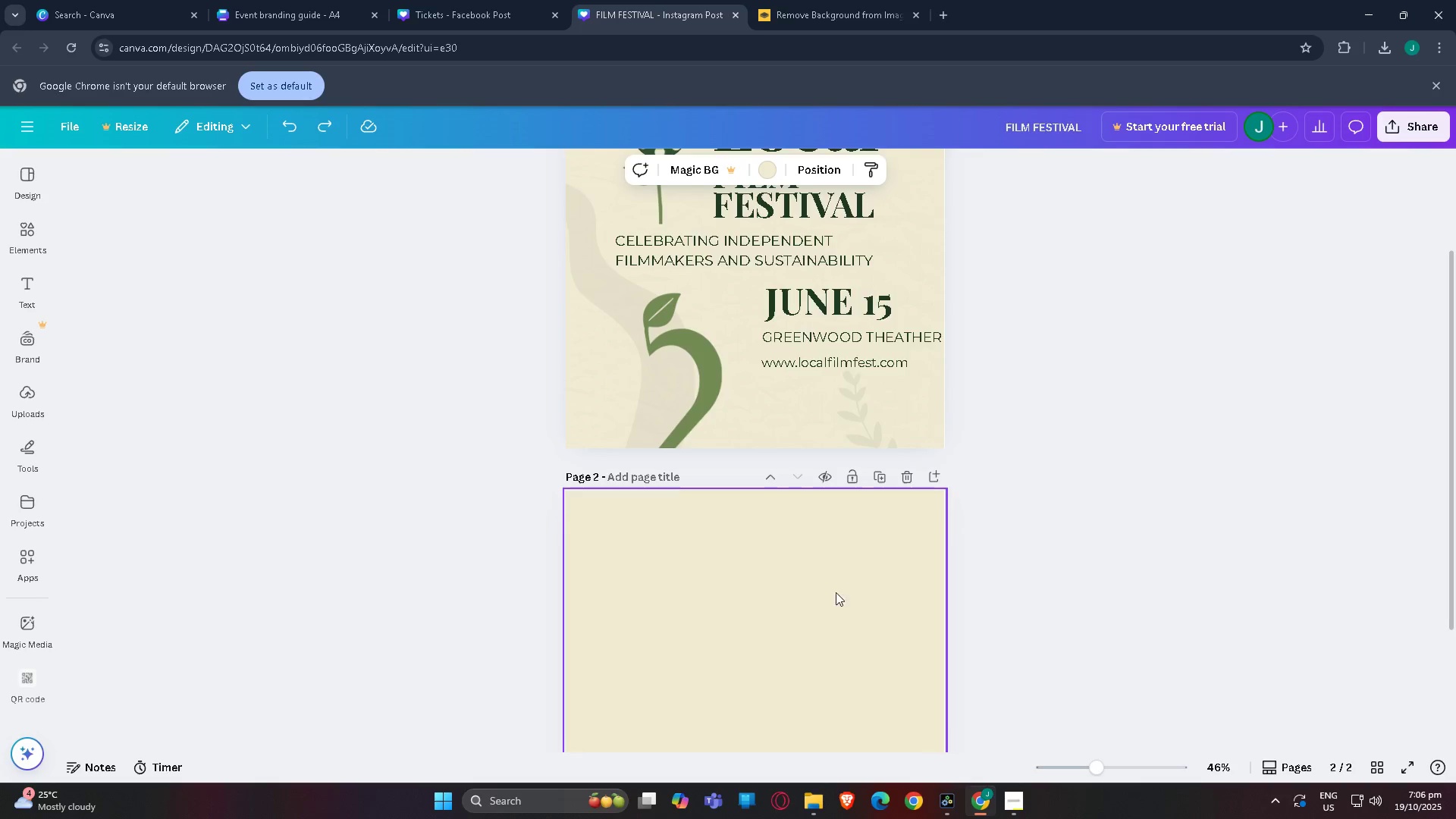 
scroll: coordinate [736, 507], scroll_direction: down, amount: 5.0
 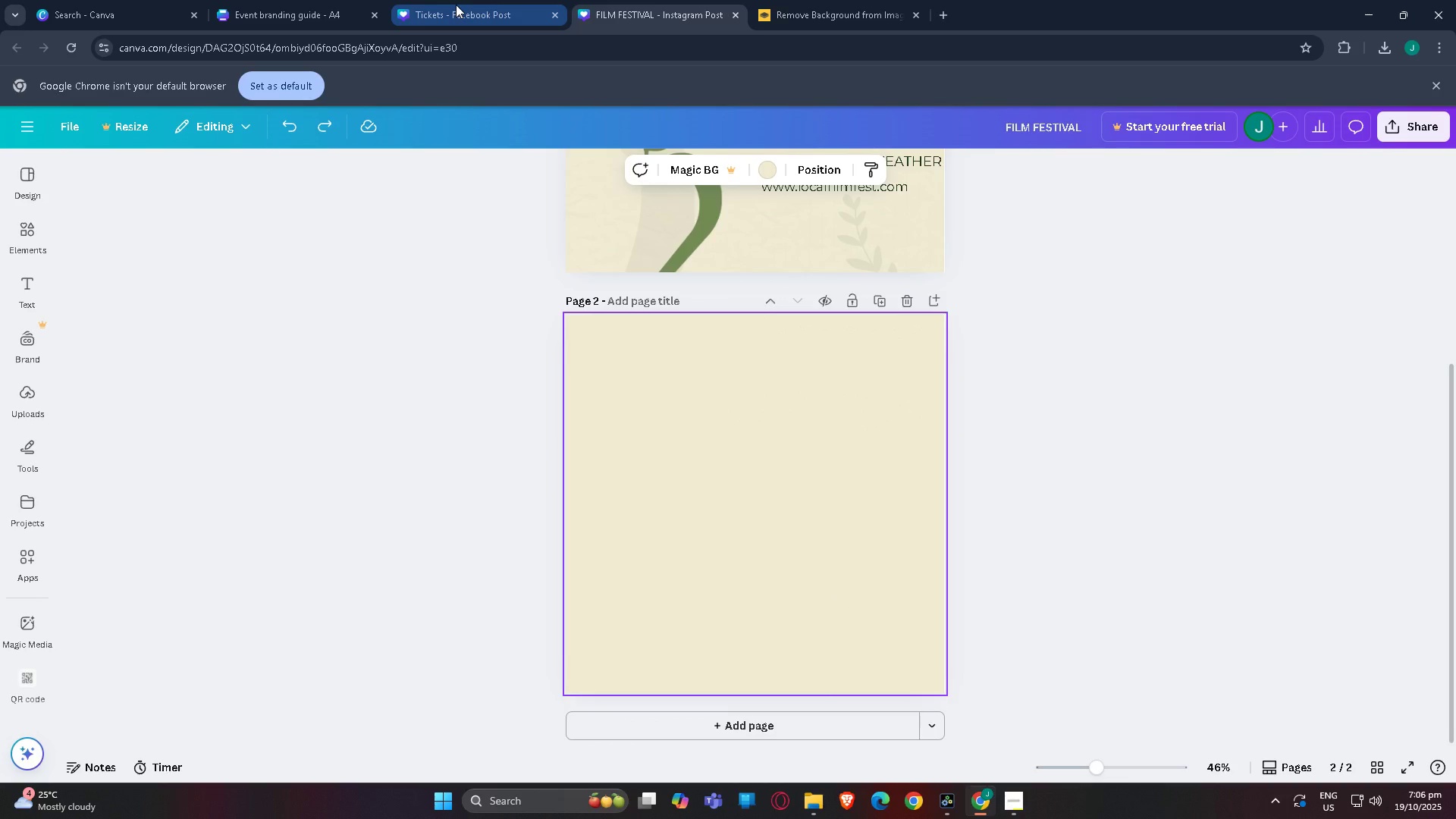 
scroll: coordinate [674, 311], scroll_direction: up, amount: 5.0
 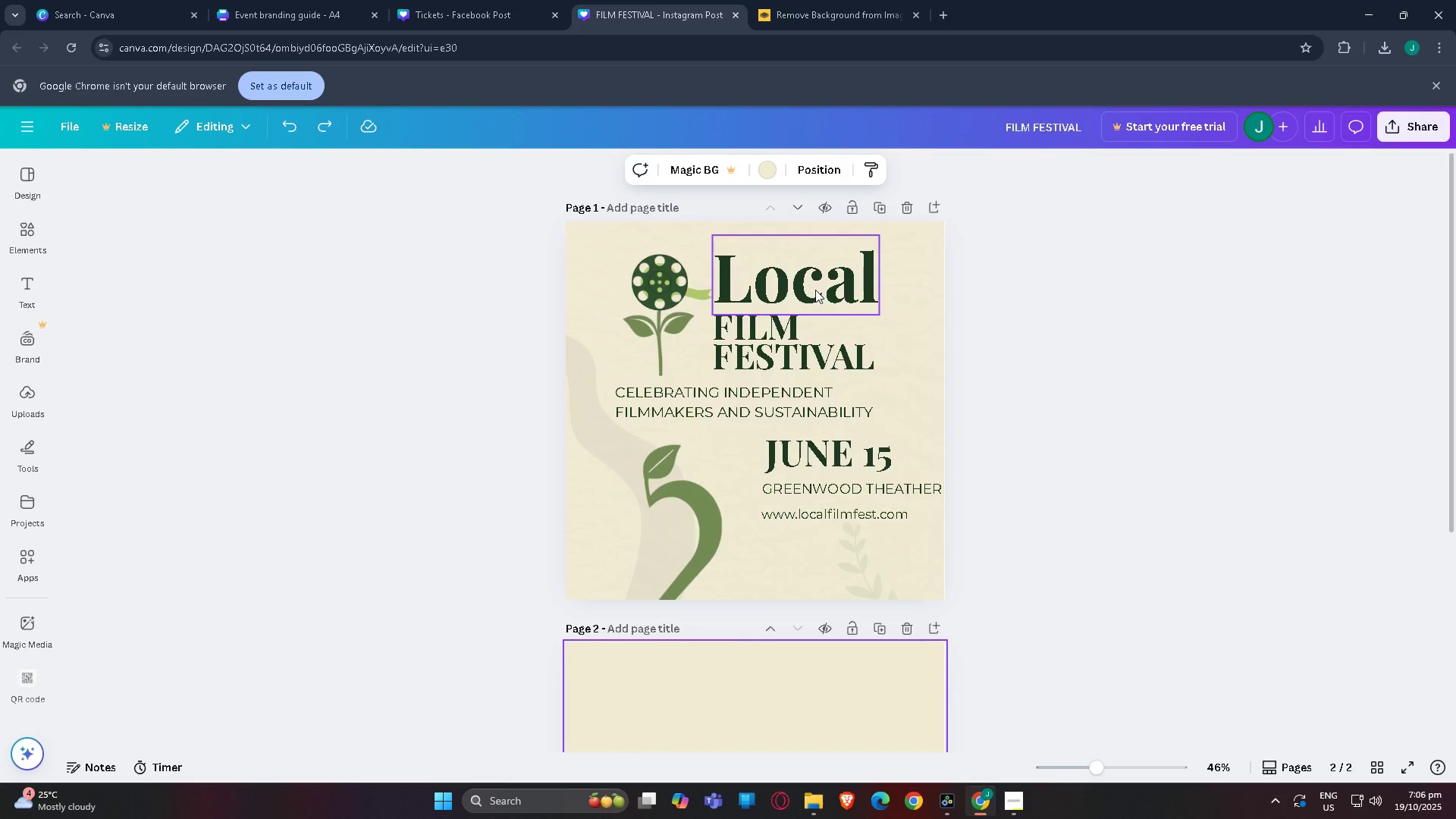 
left_click([815, 290])
 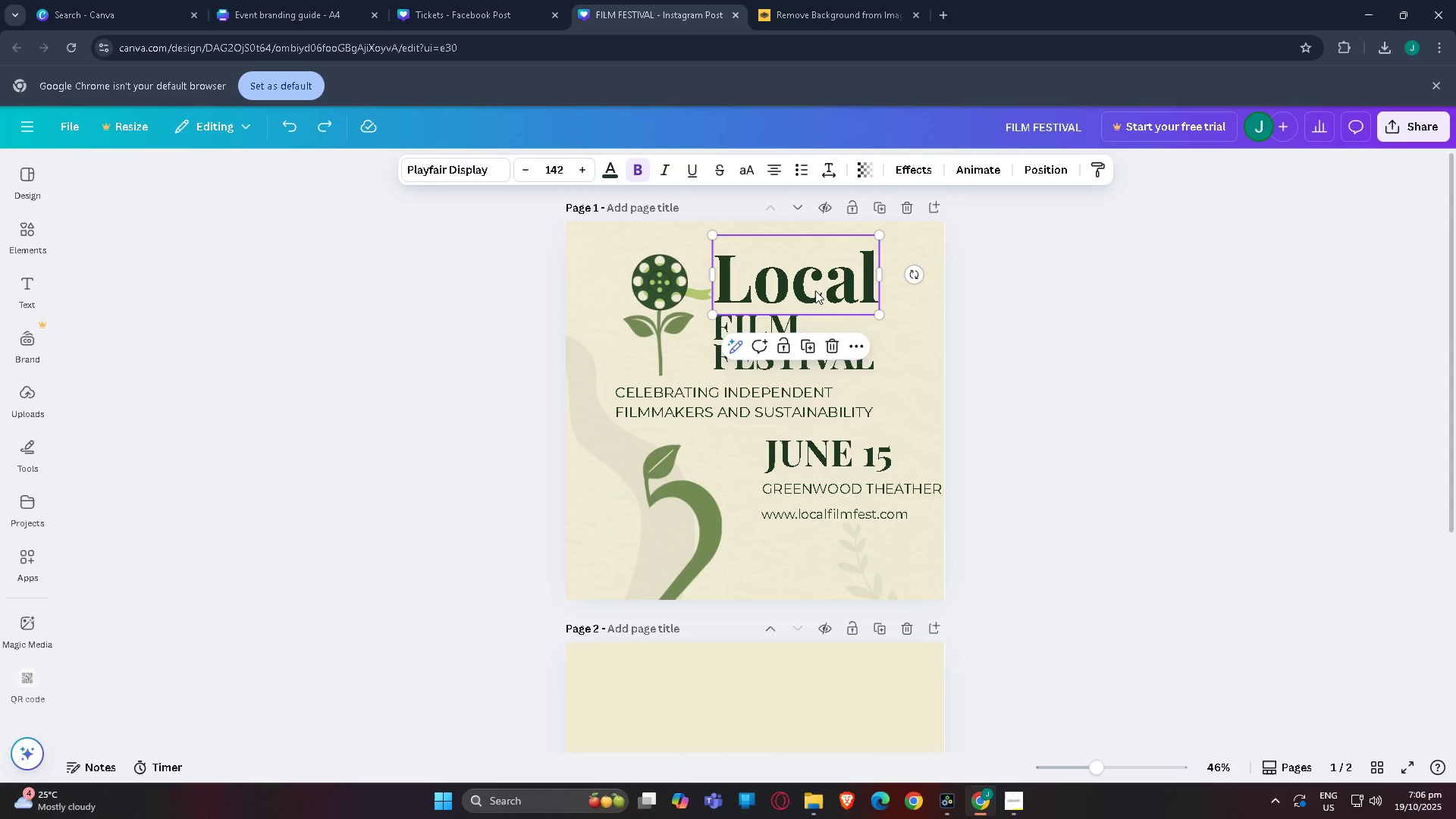 
key(Control+C)
 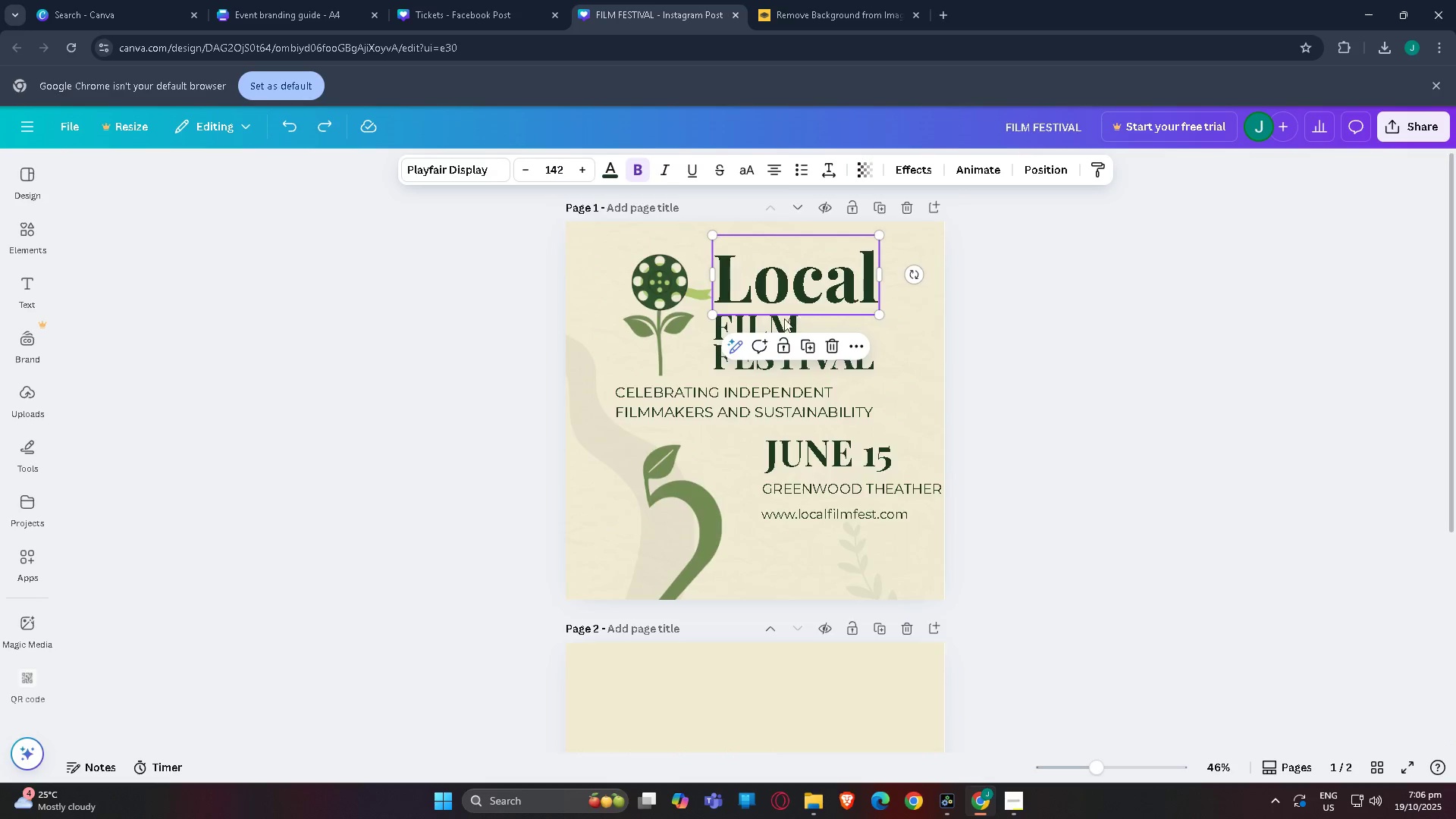 
scroll: coordinate [731, 466], scroll_direction: down, amount: 5.0
 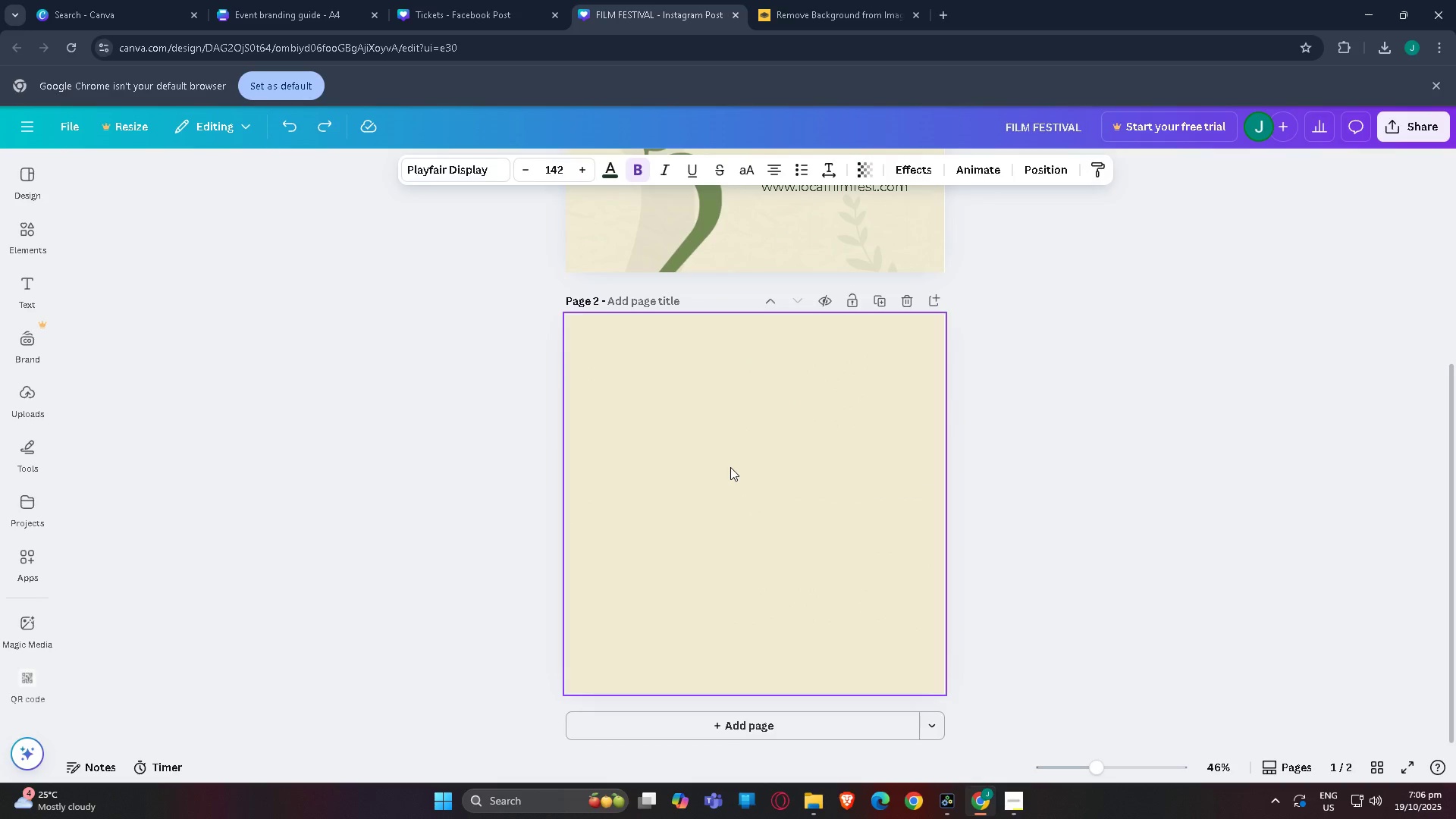 
left_click([730, 467])
 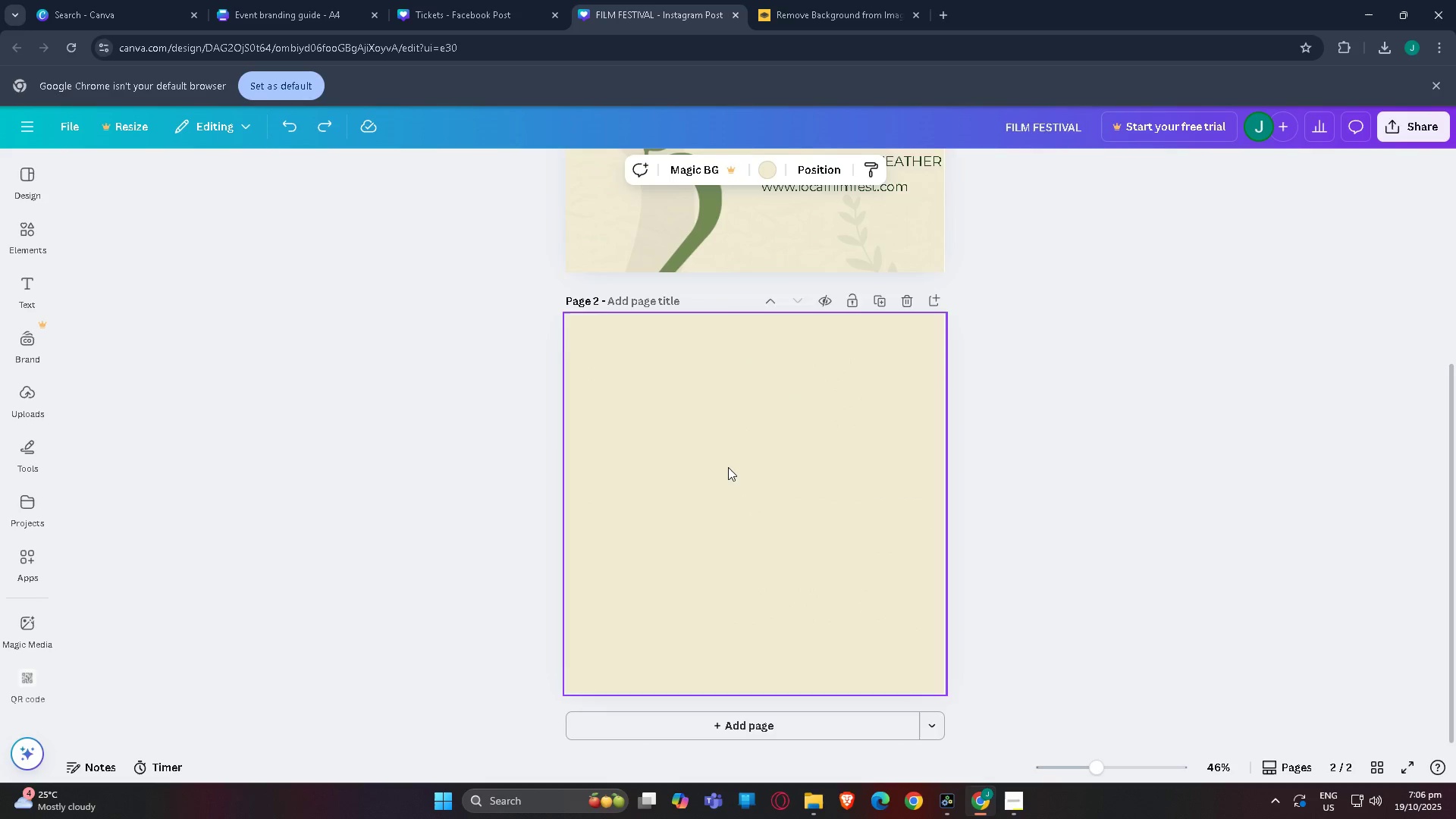 
key(Control+V)
 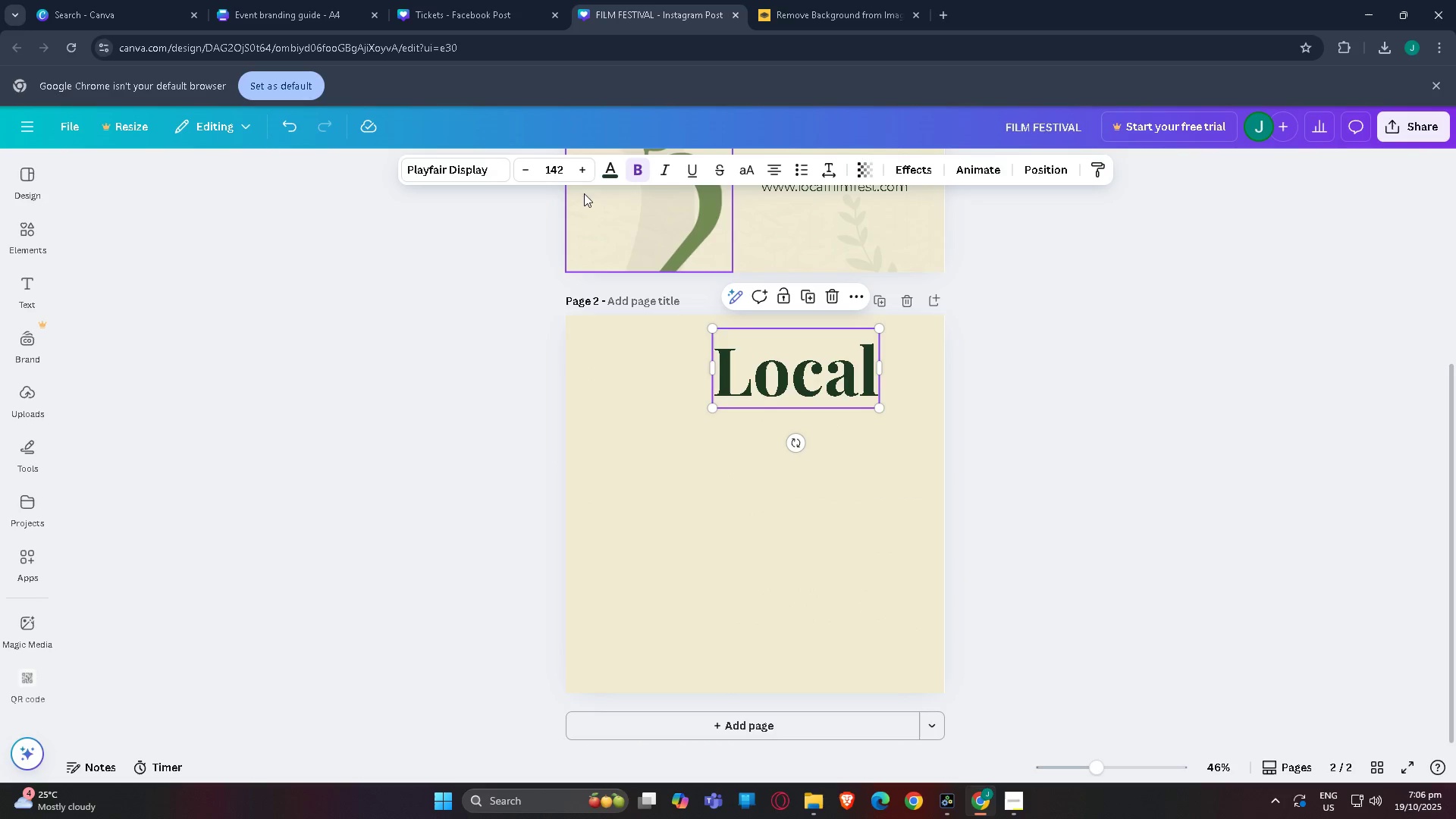 
left_click([626, 222])
 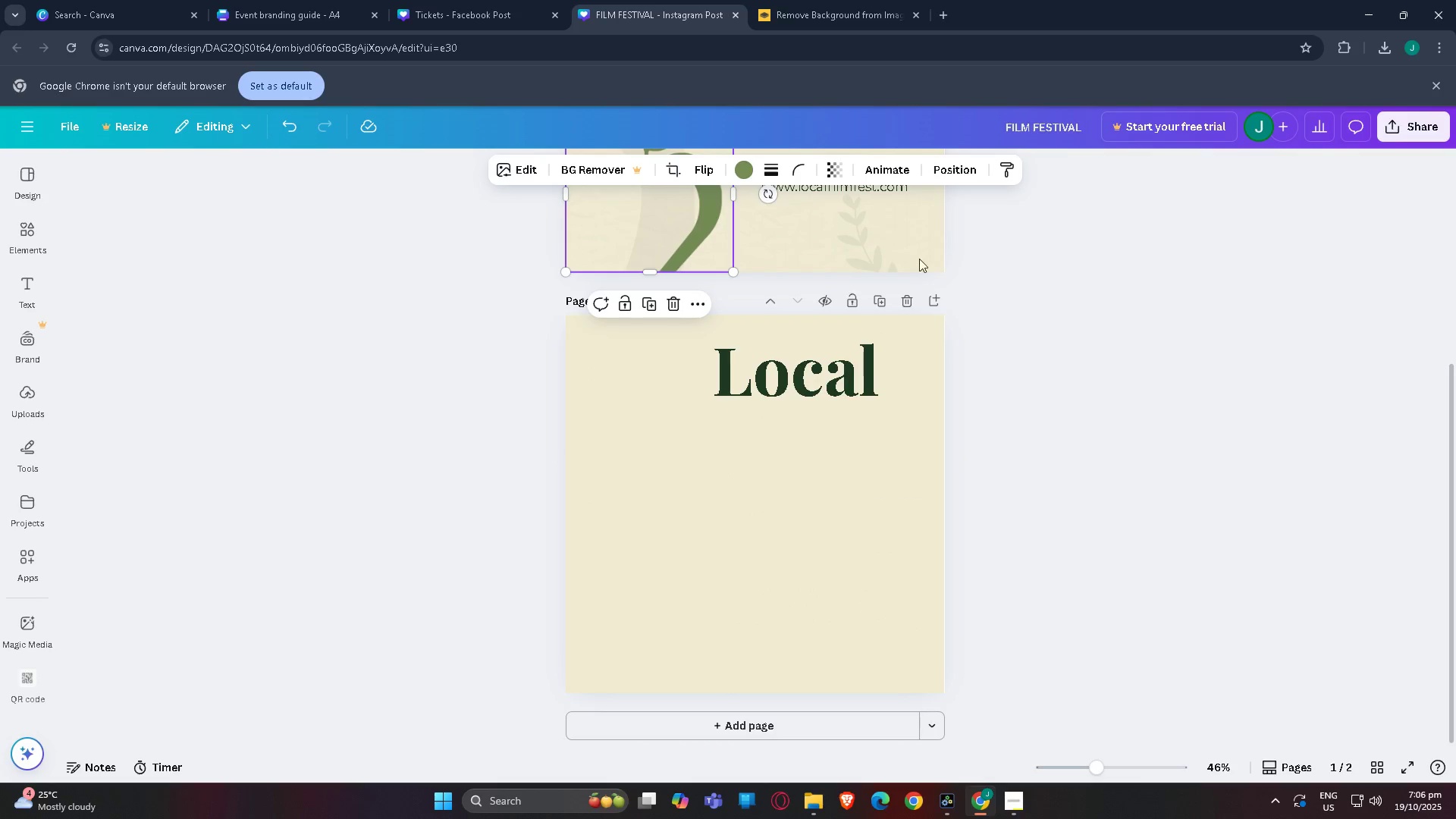 
left_click([864, 256])
 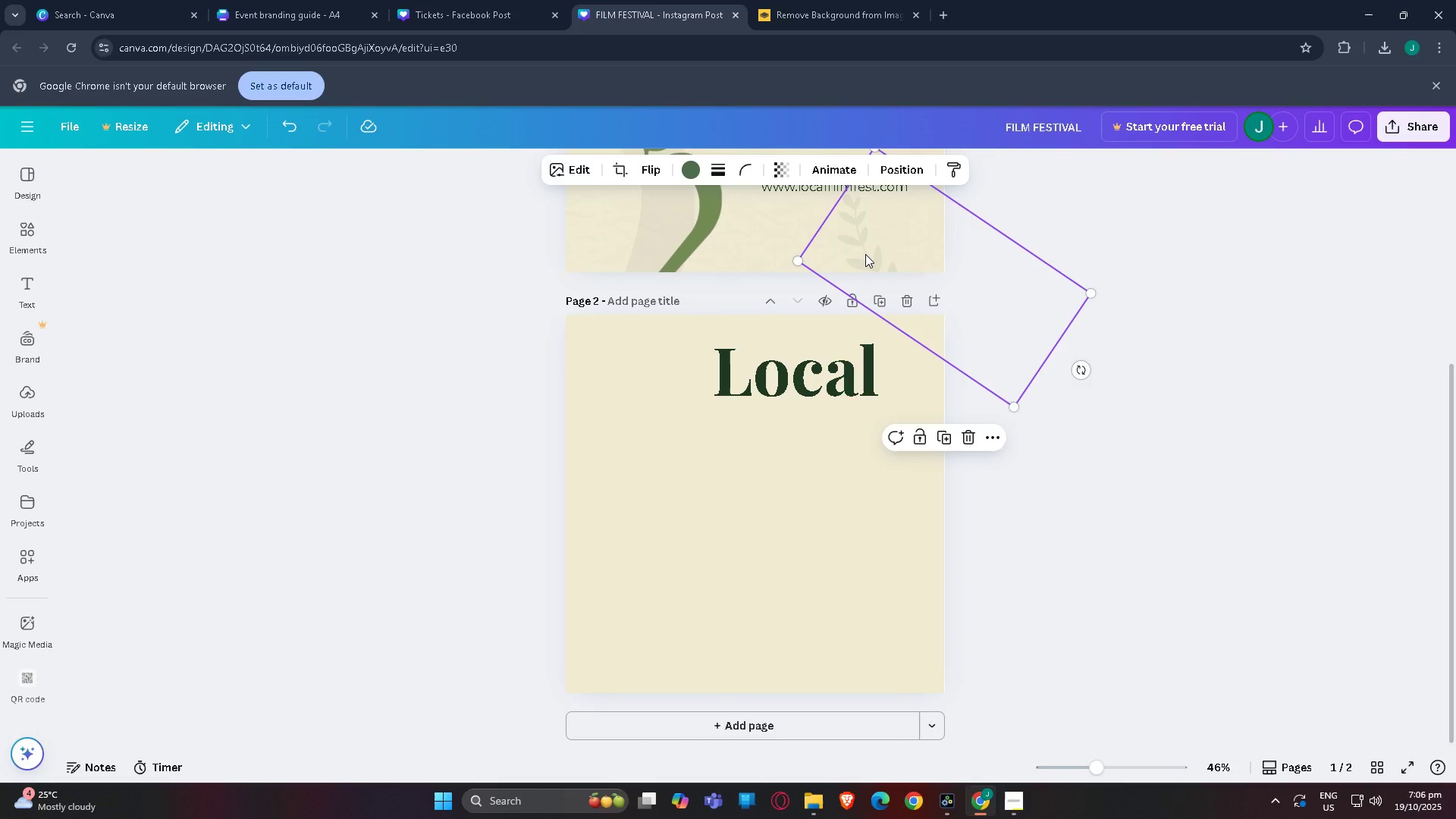 
key(Control+C)
 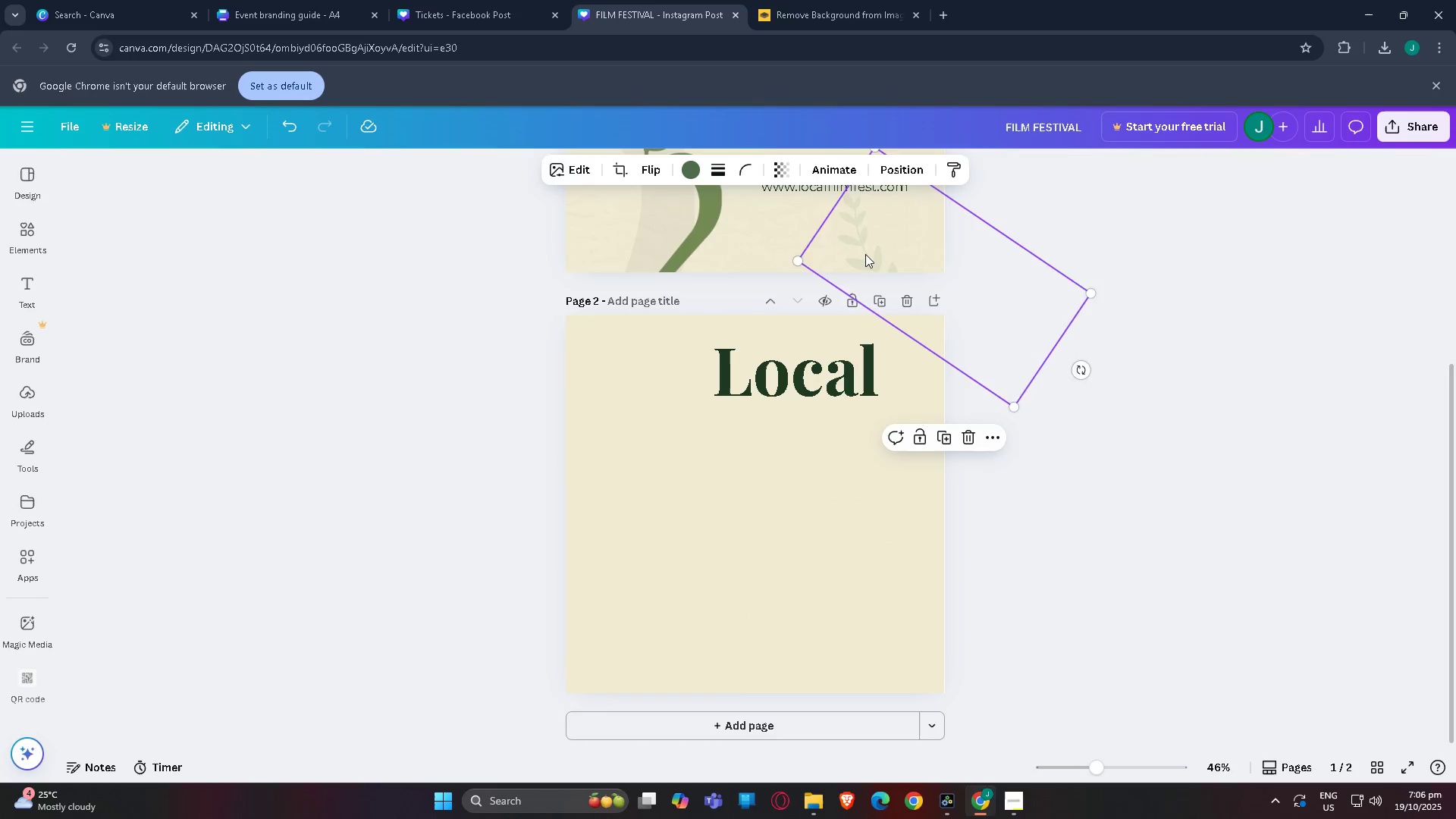 
key(Control+V)
 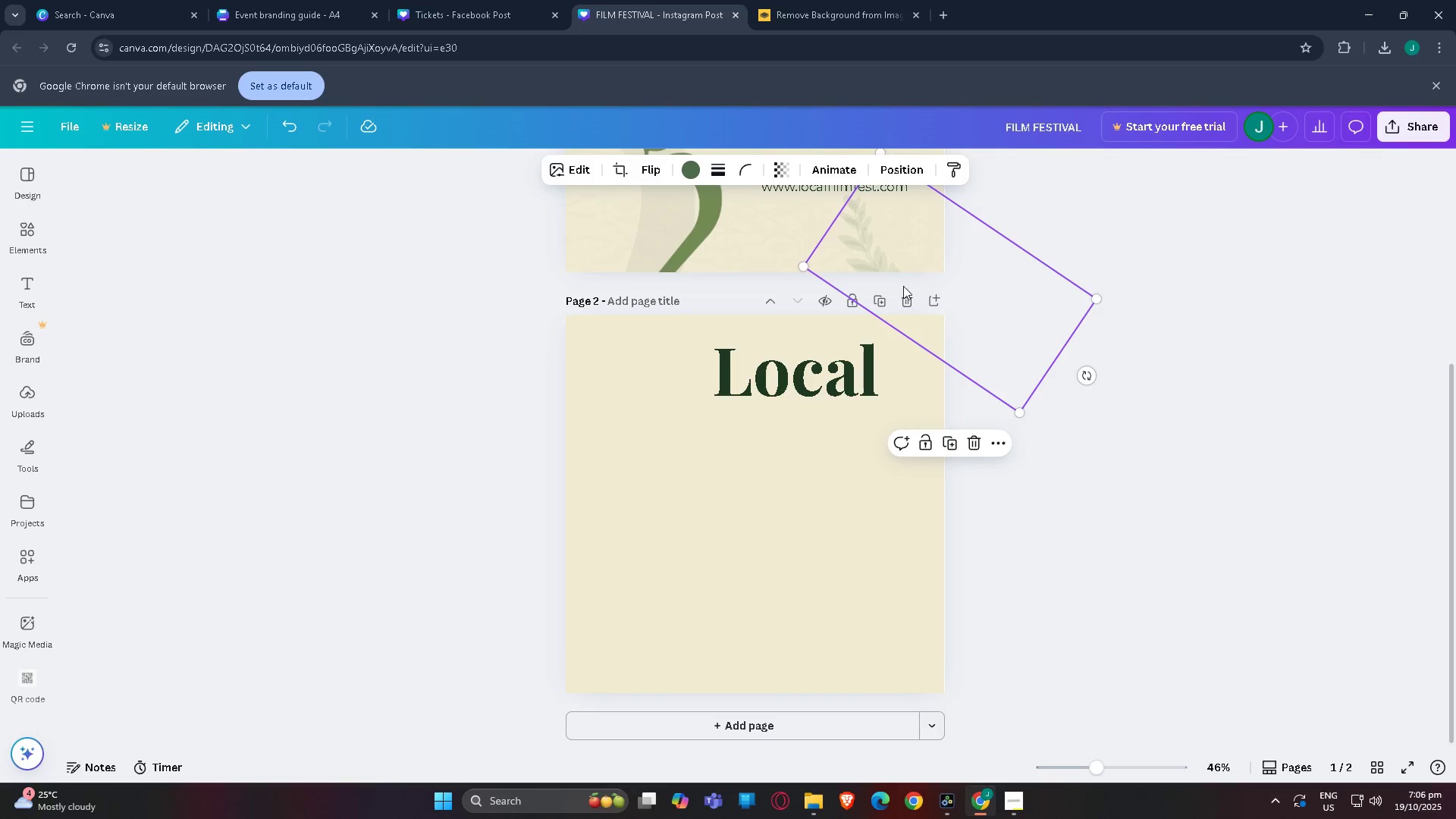 
left_click_drag(start_coordinate=[903, 286], to_coordinate=[900, 505])
 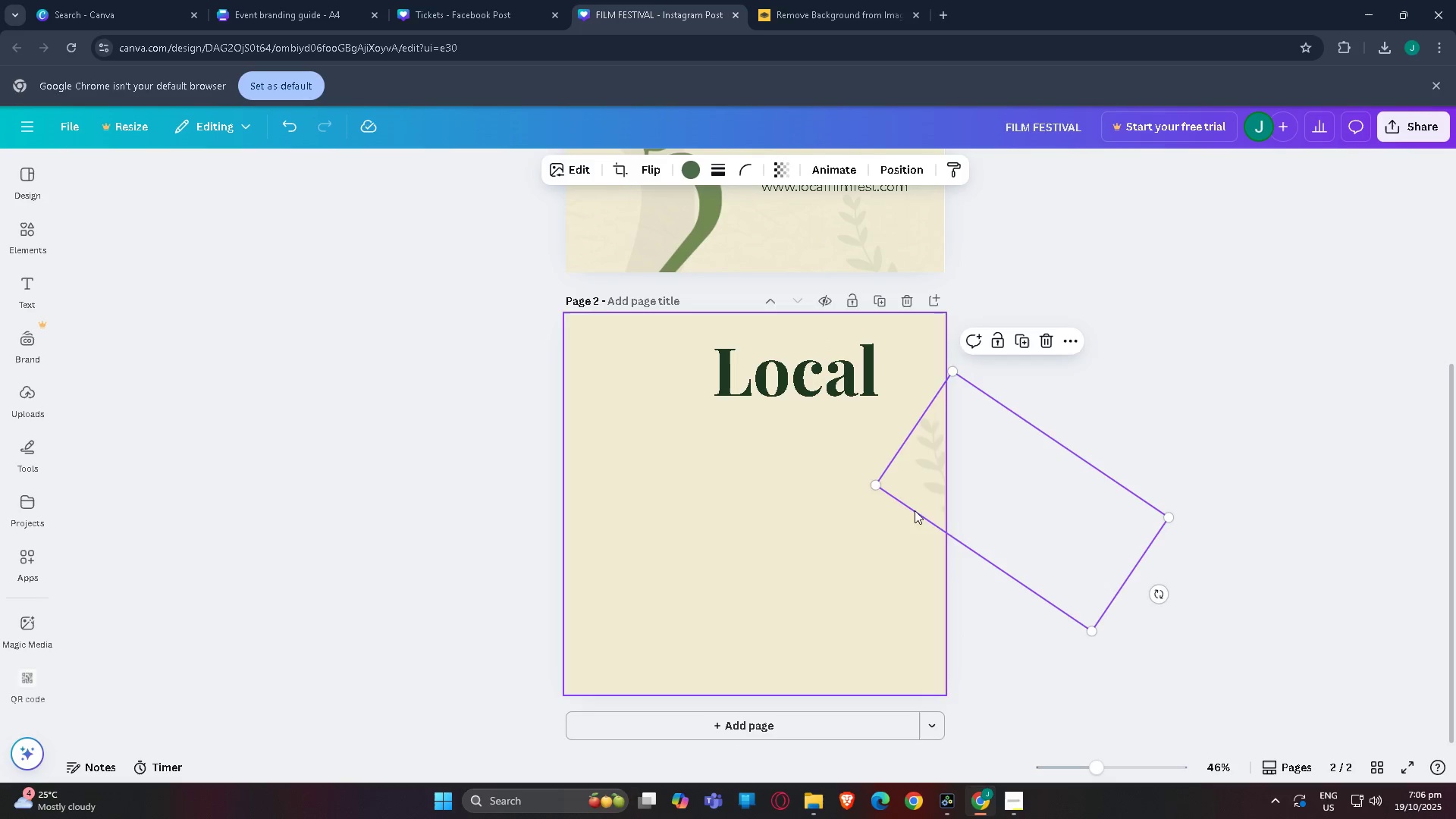 
left_click_drag(start_coordinate=[960, 516], to_coordinate=[902, 425])
 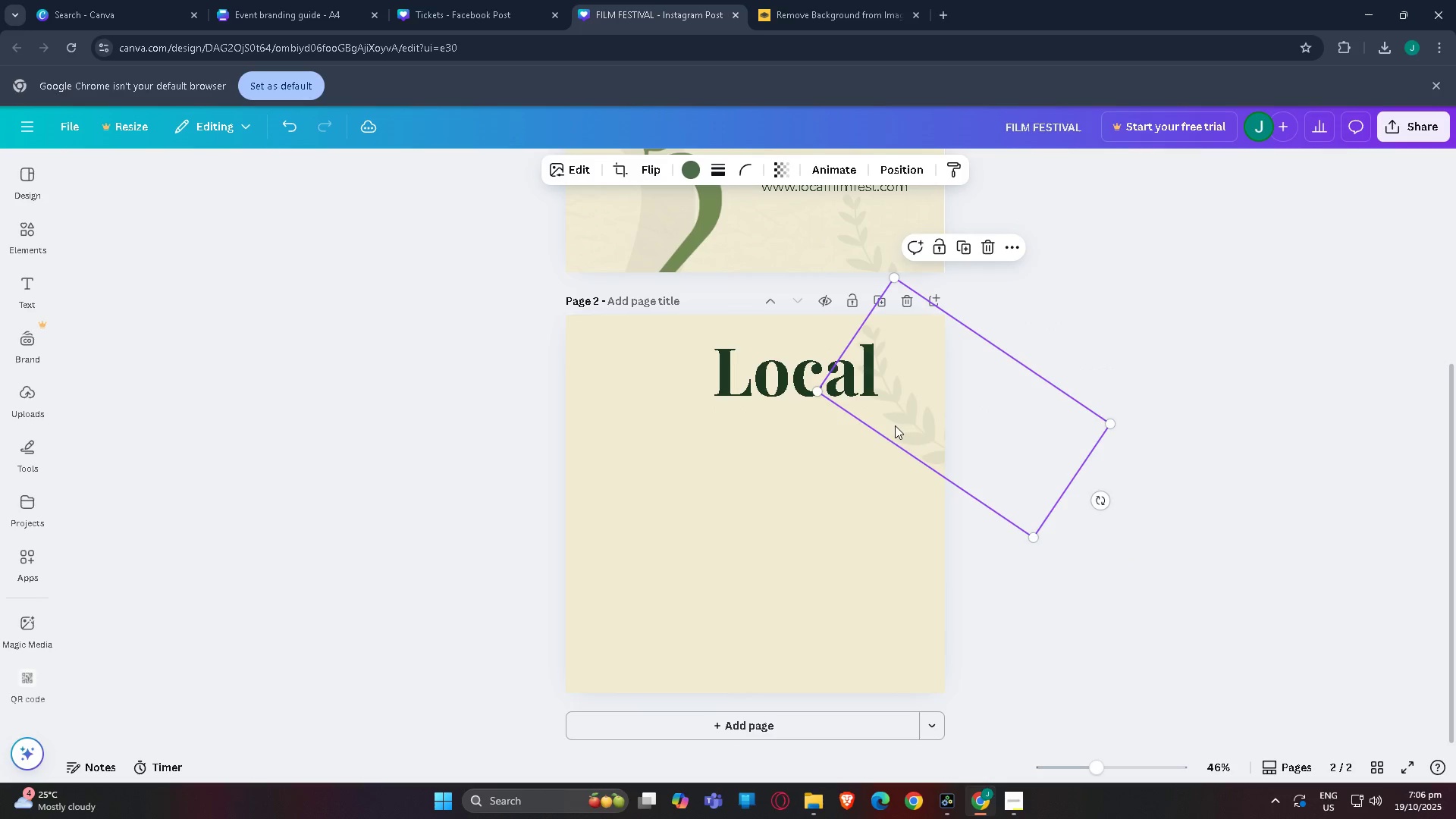 
key(Control+C)
 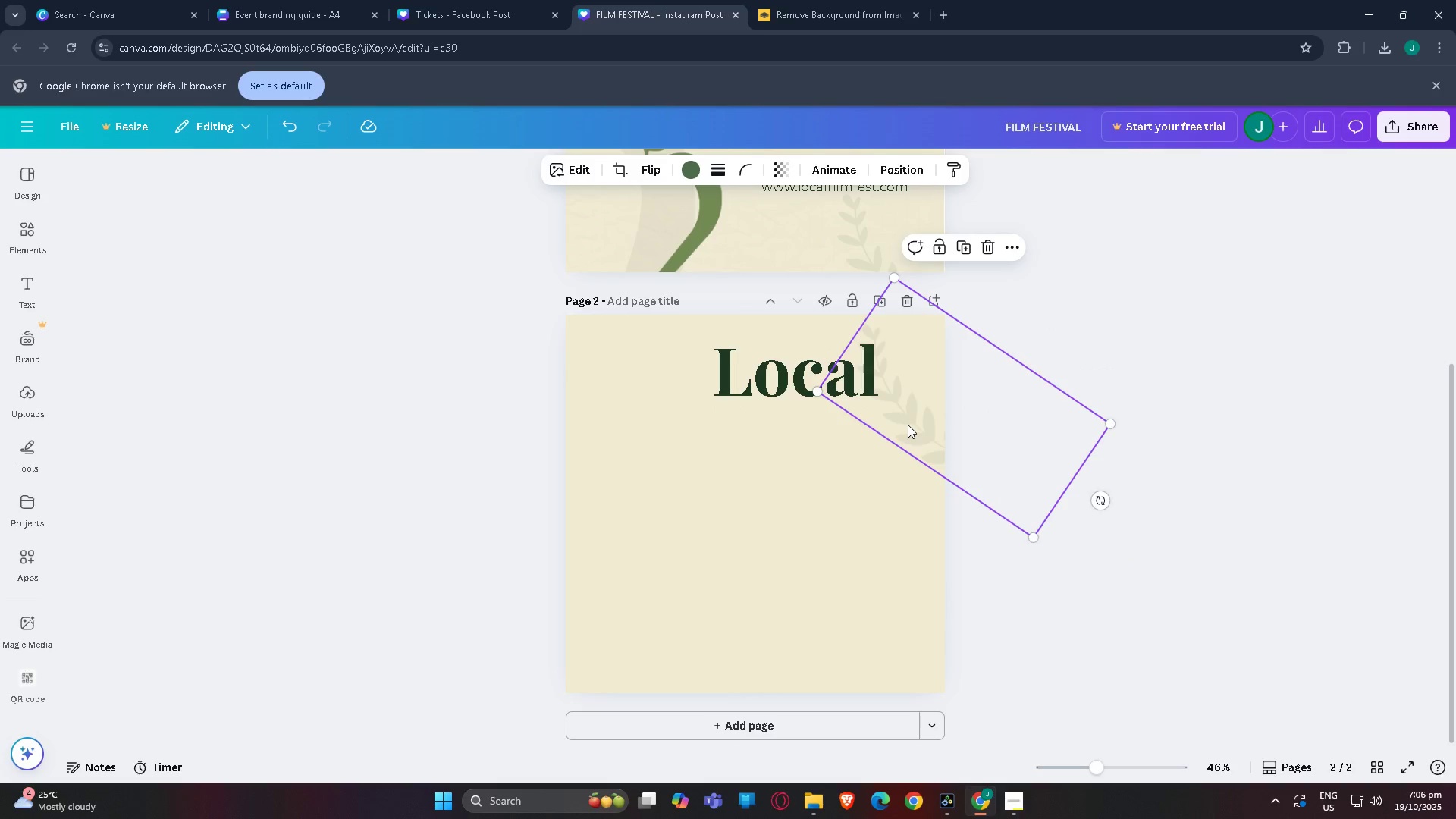 
key(Control+V)
 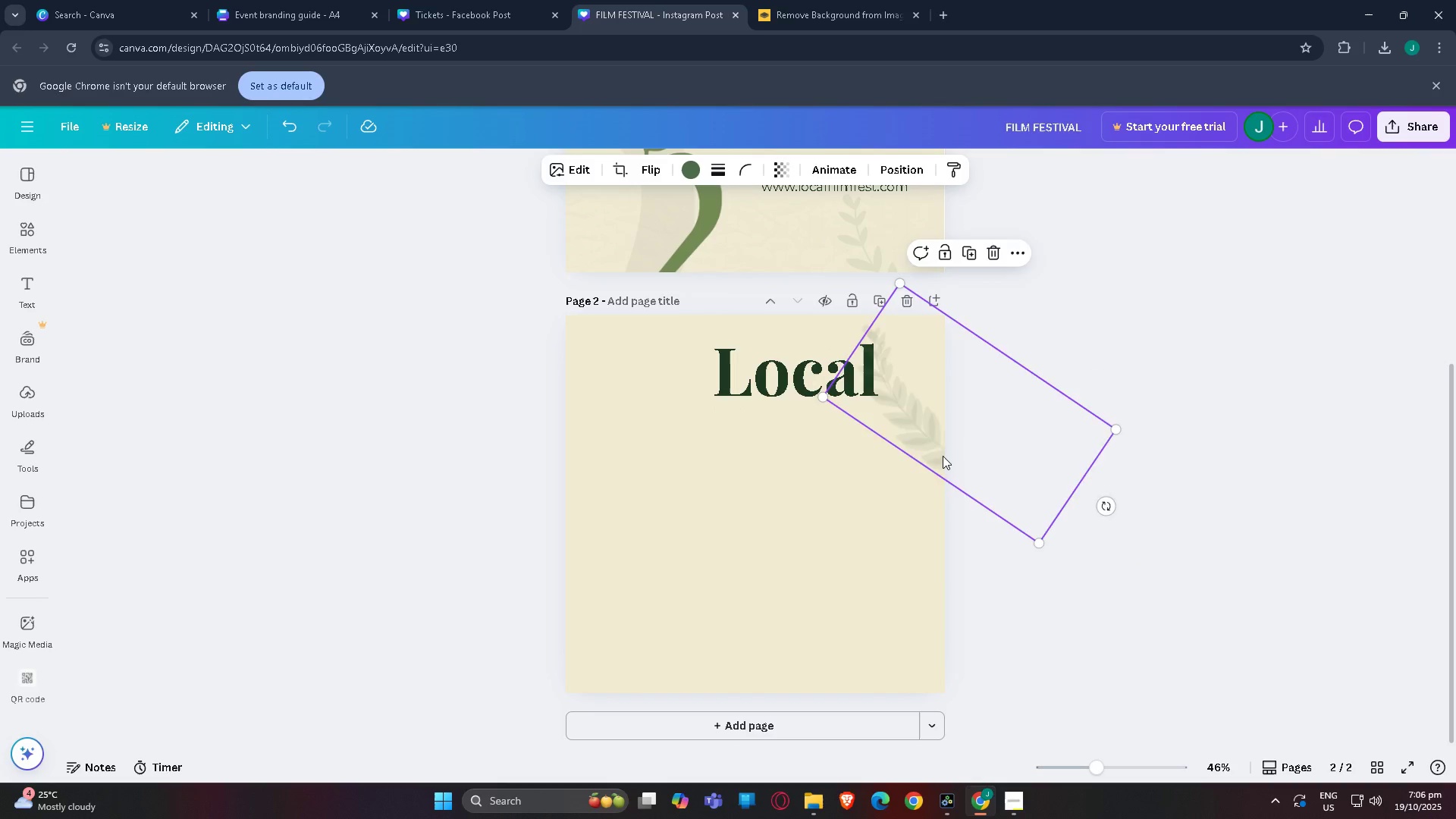 
left_click_drag(start_coordinate=[943, 454], to_coordinate=[701, 645])
 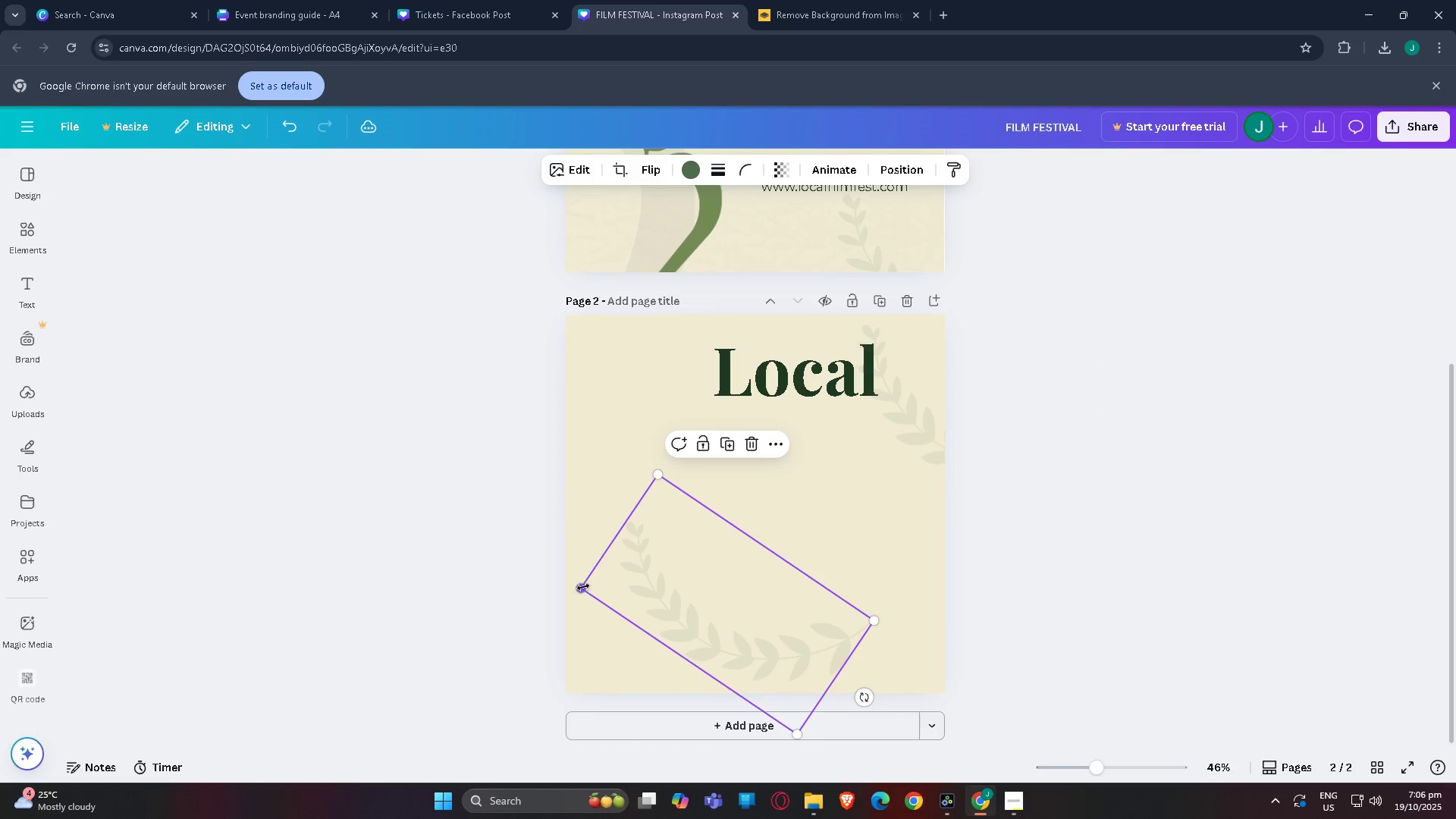 
left_click_drag(start_coordinate=[582, 587], to_coordinate=[20, 406])
 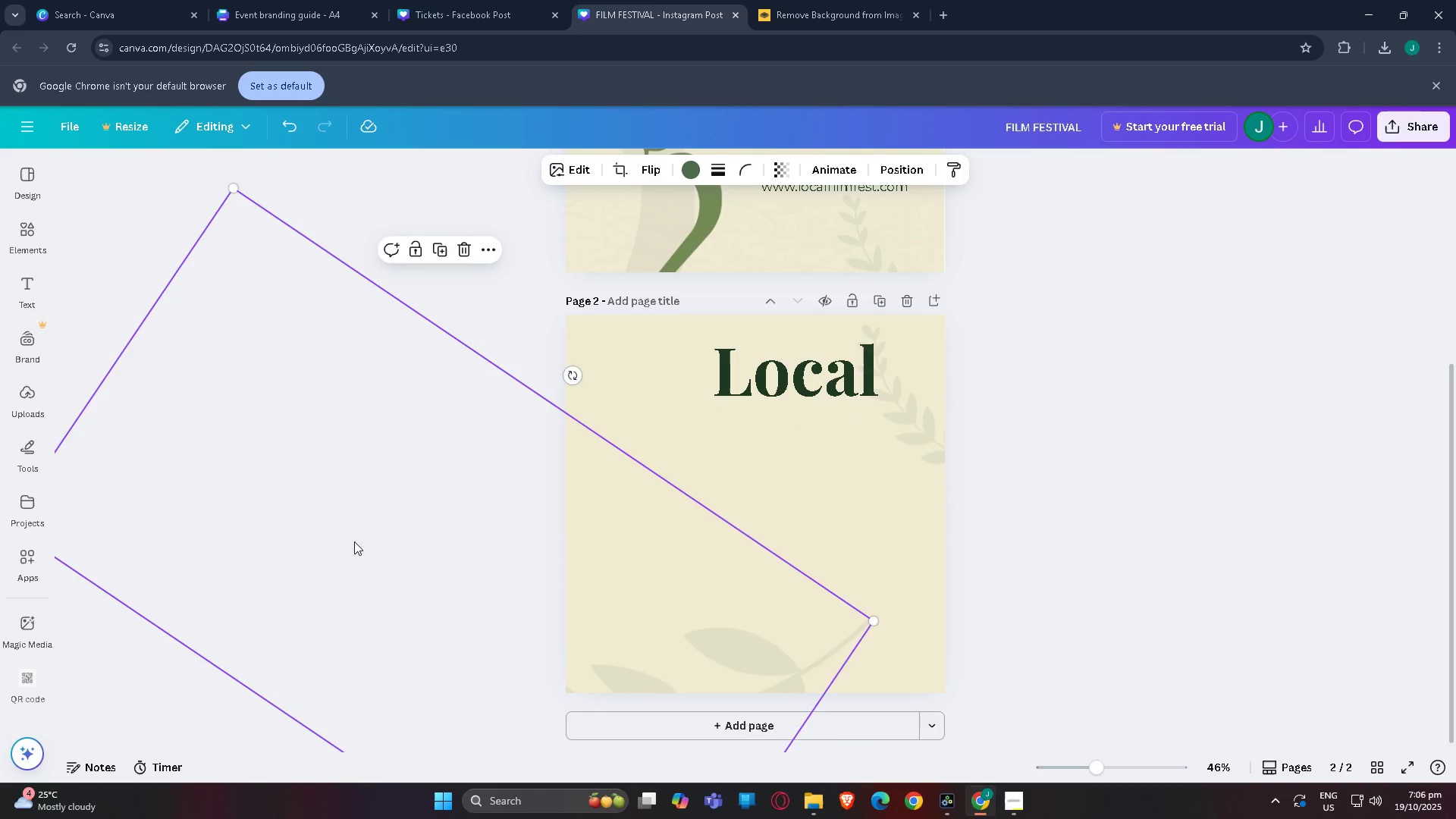 
left_click_drag(start_coordinate=[403, 553], to_coordinate=[861, 740])
 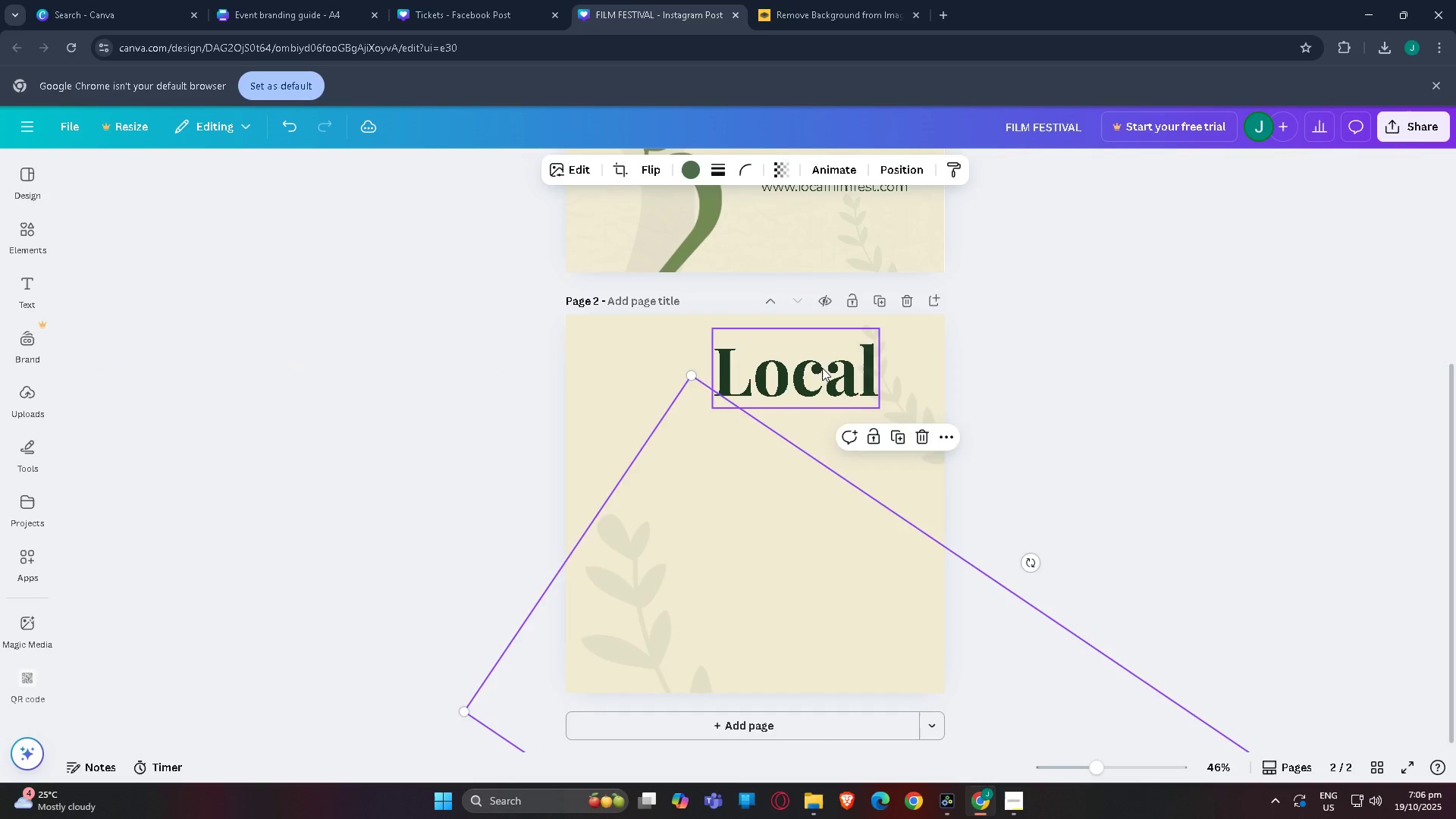 
left_click([812, 369])
 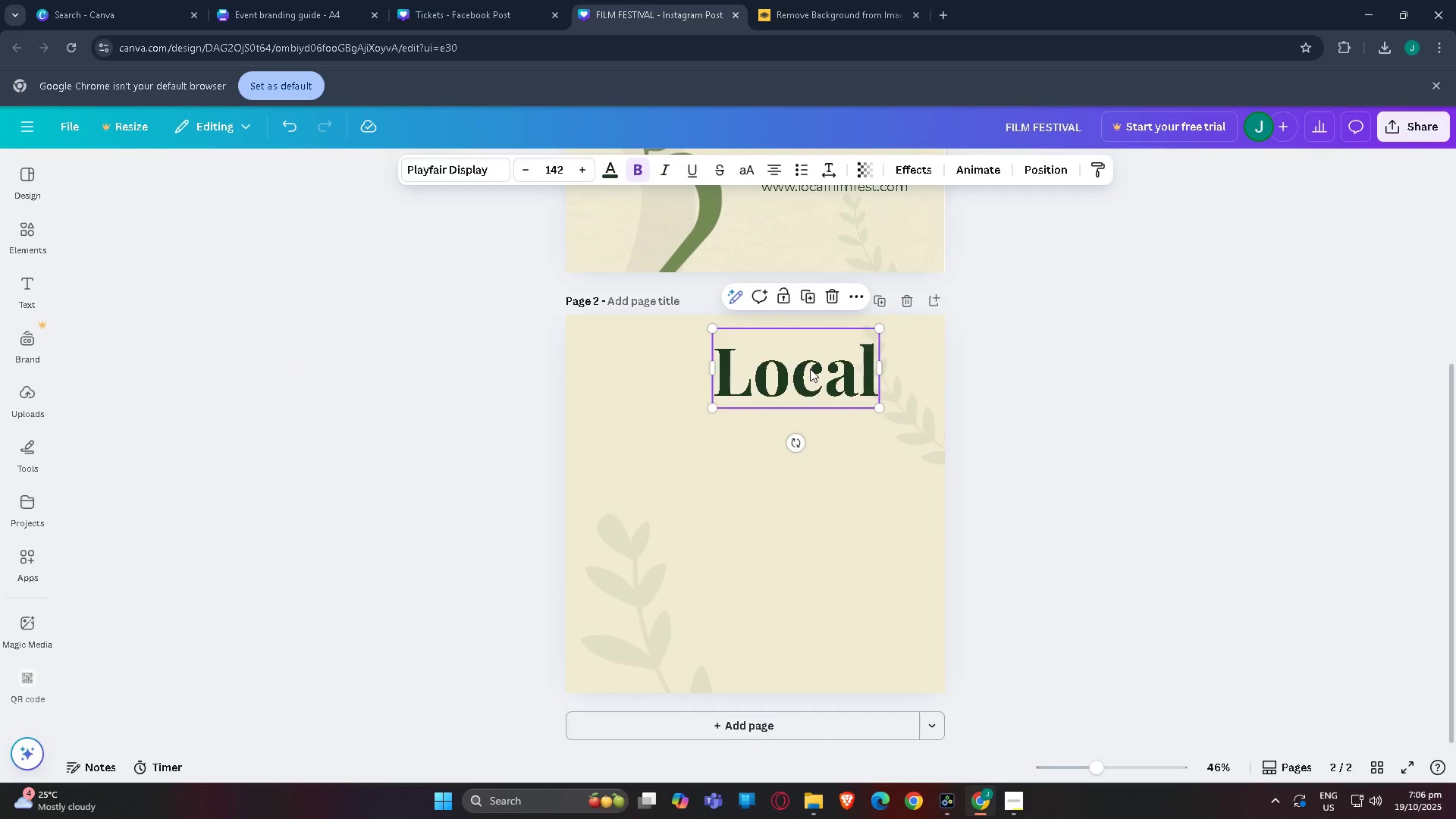 
double_click([810, 369])
 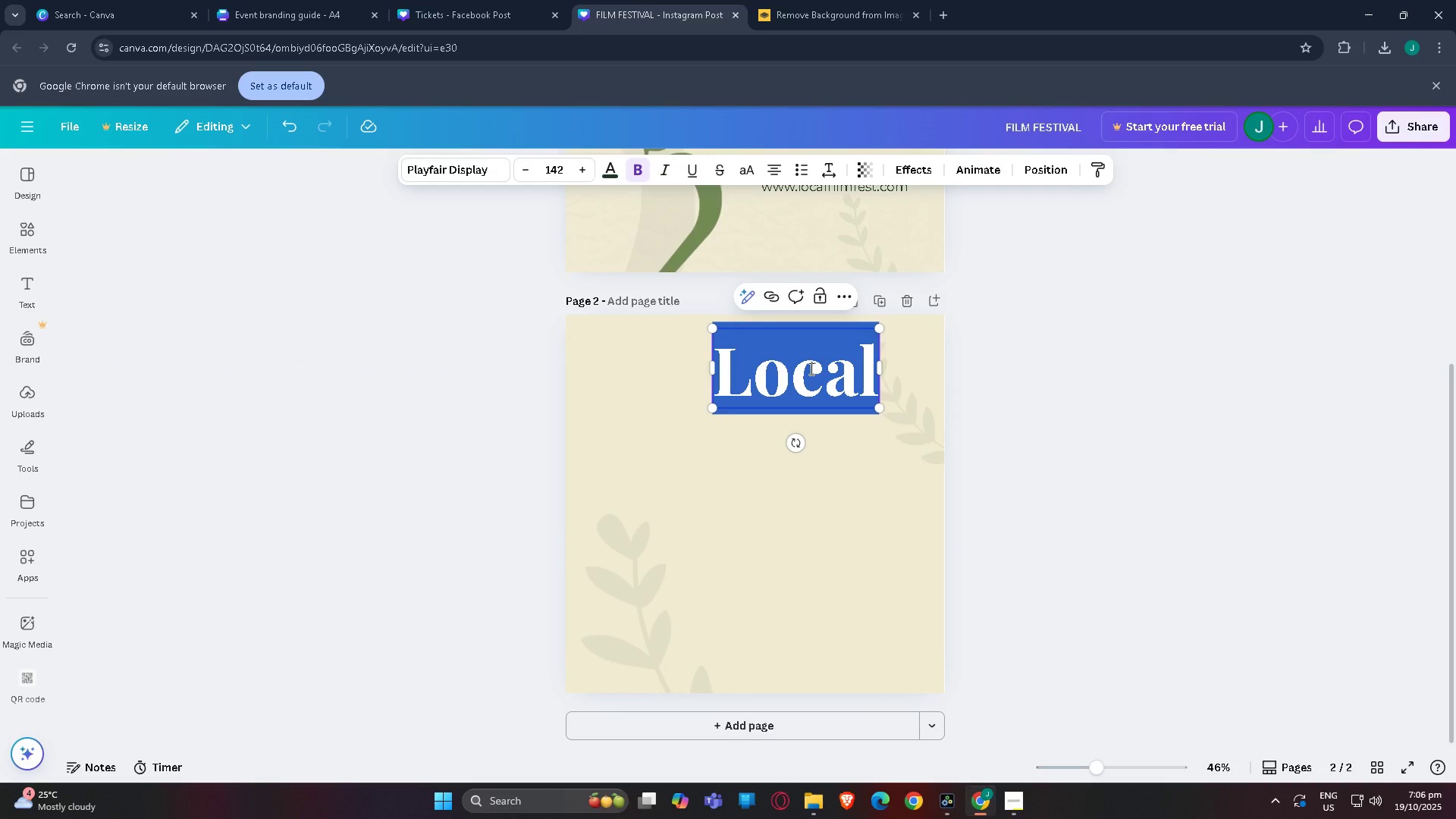 
type(Fea)
key(Backspace)
key(Backspace)
type(EATURED)
 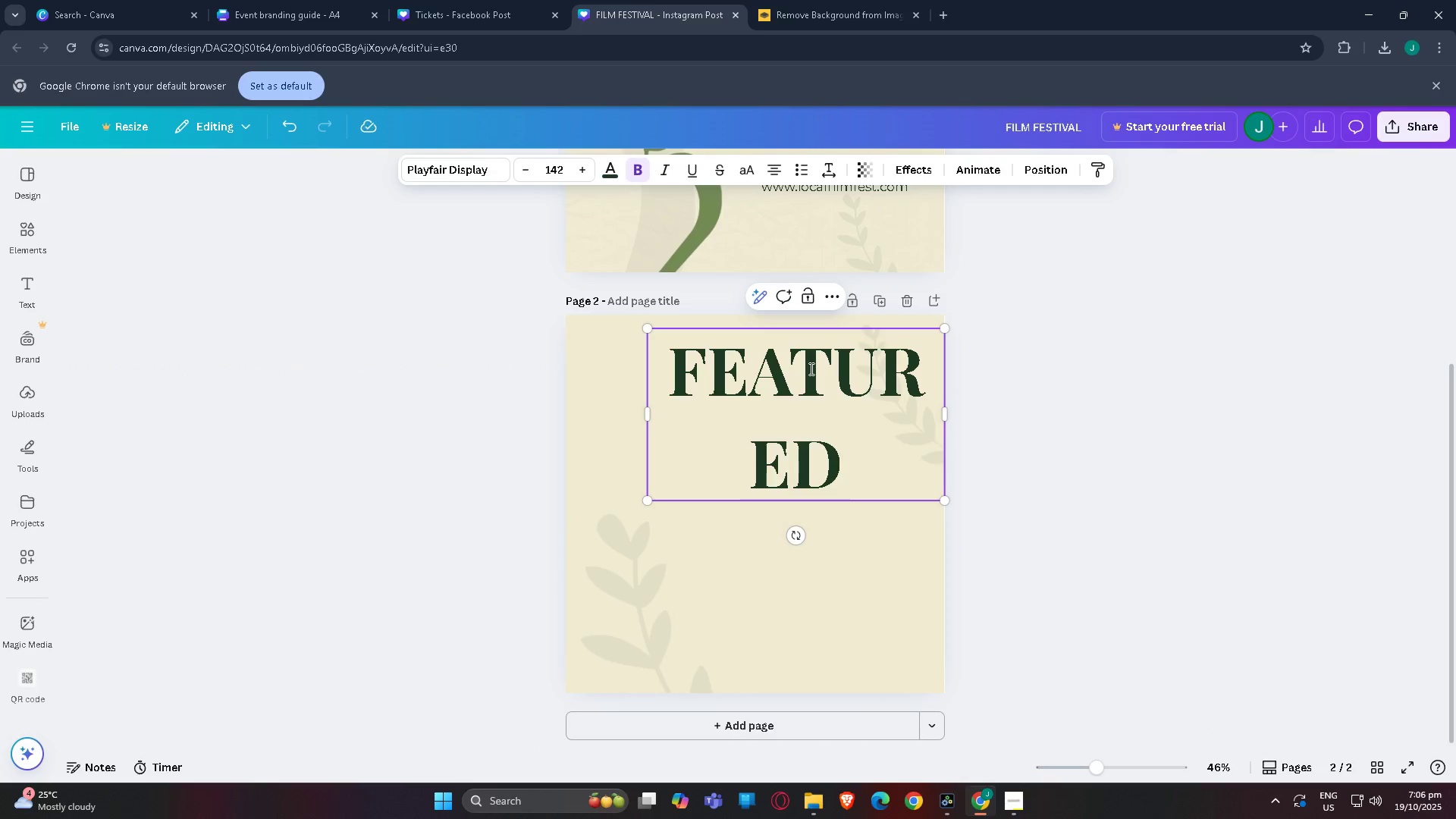 
key(Enter)
 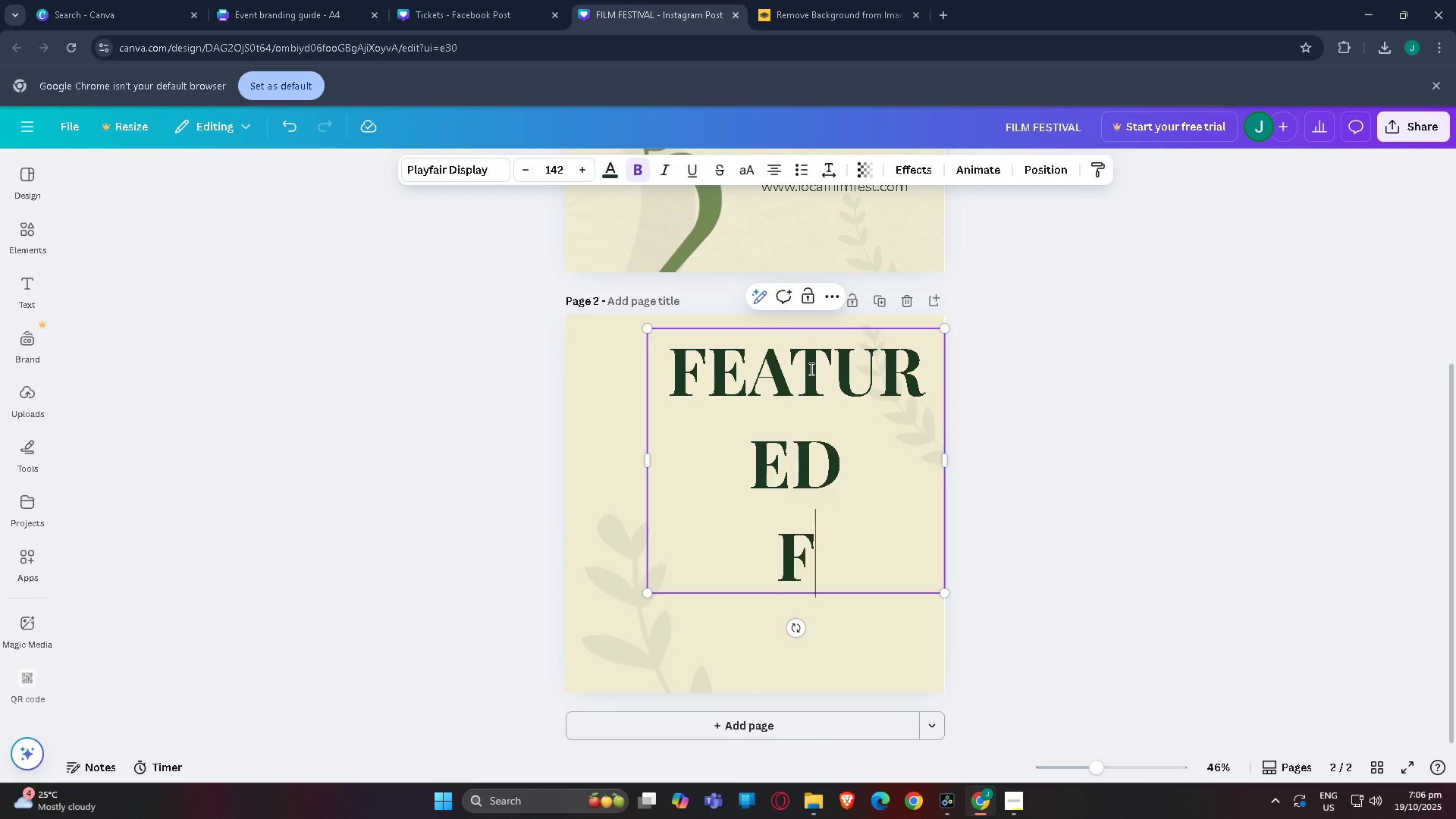 
key(F)
 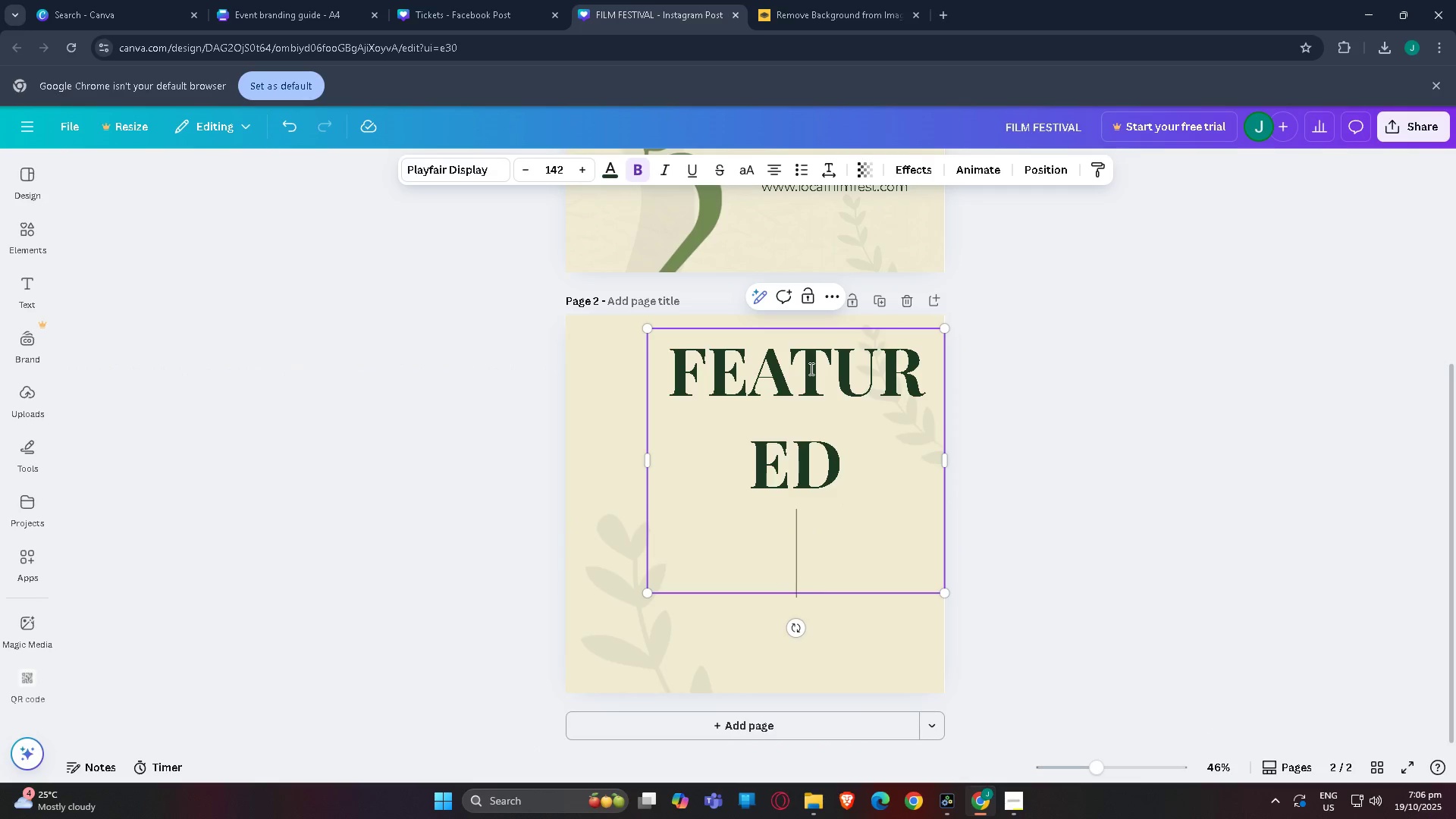 
key(Backspace)
 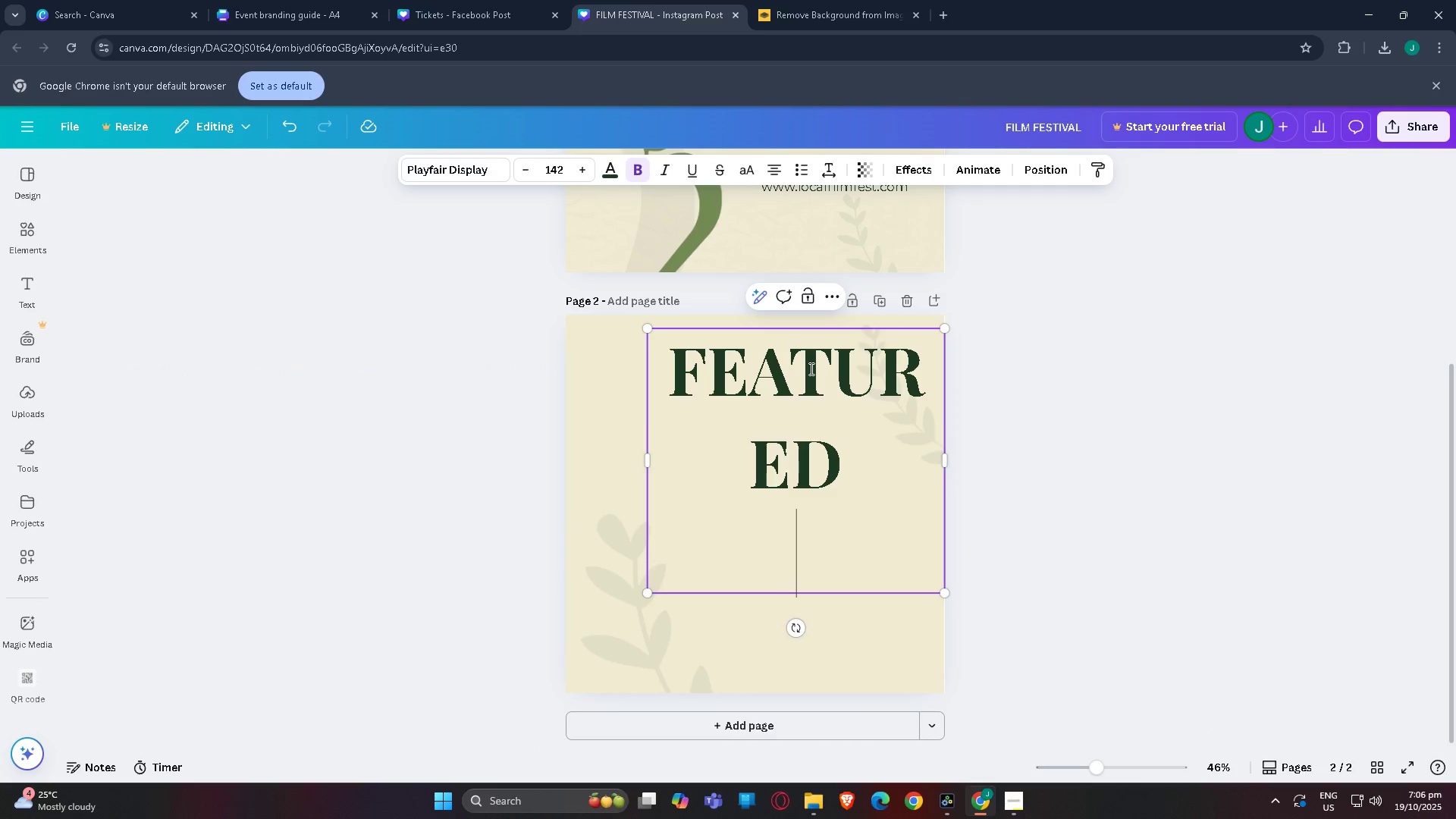 
key(Backspace)
 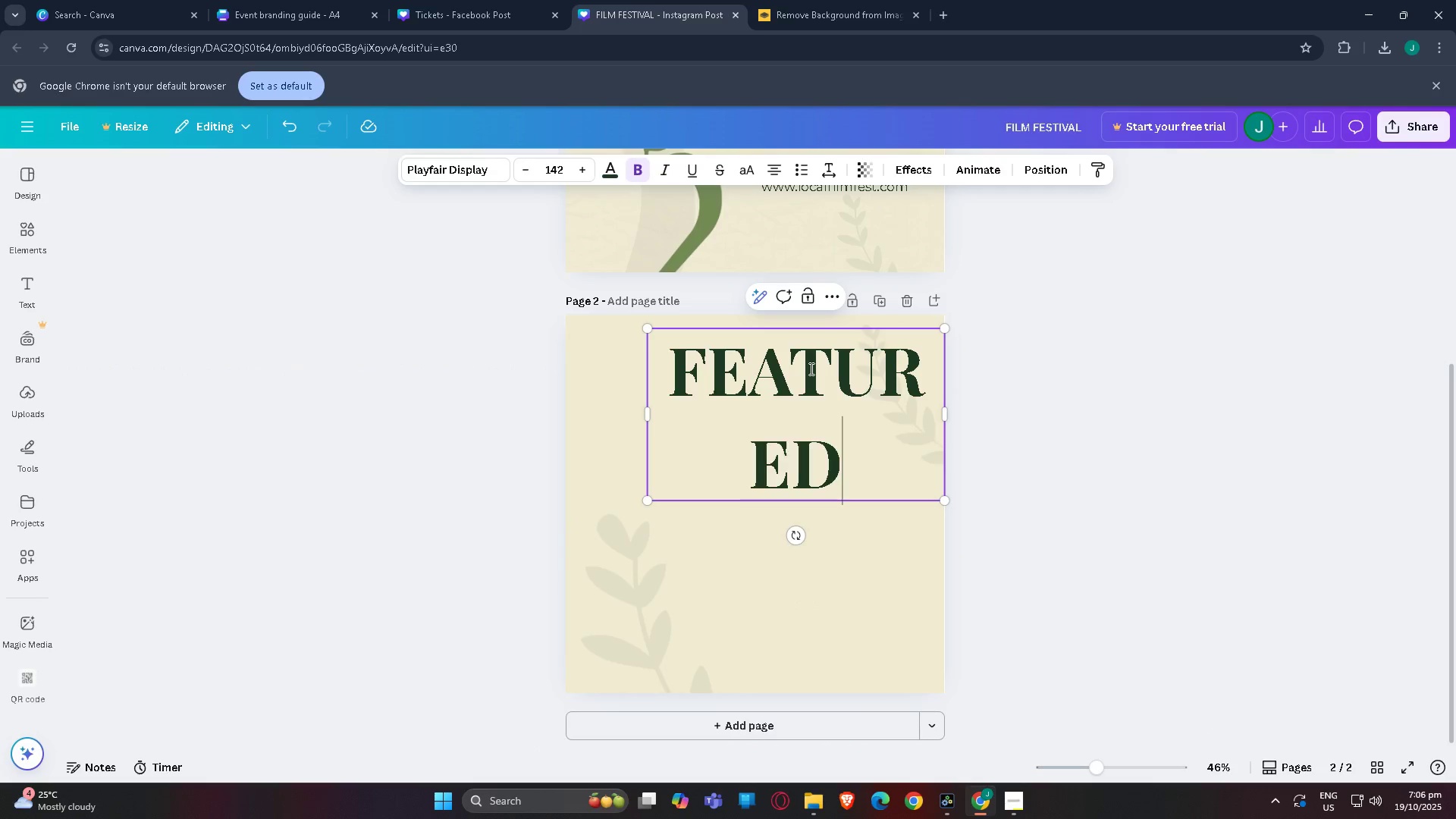 
key(Backspace)
 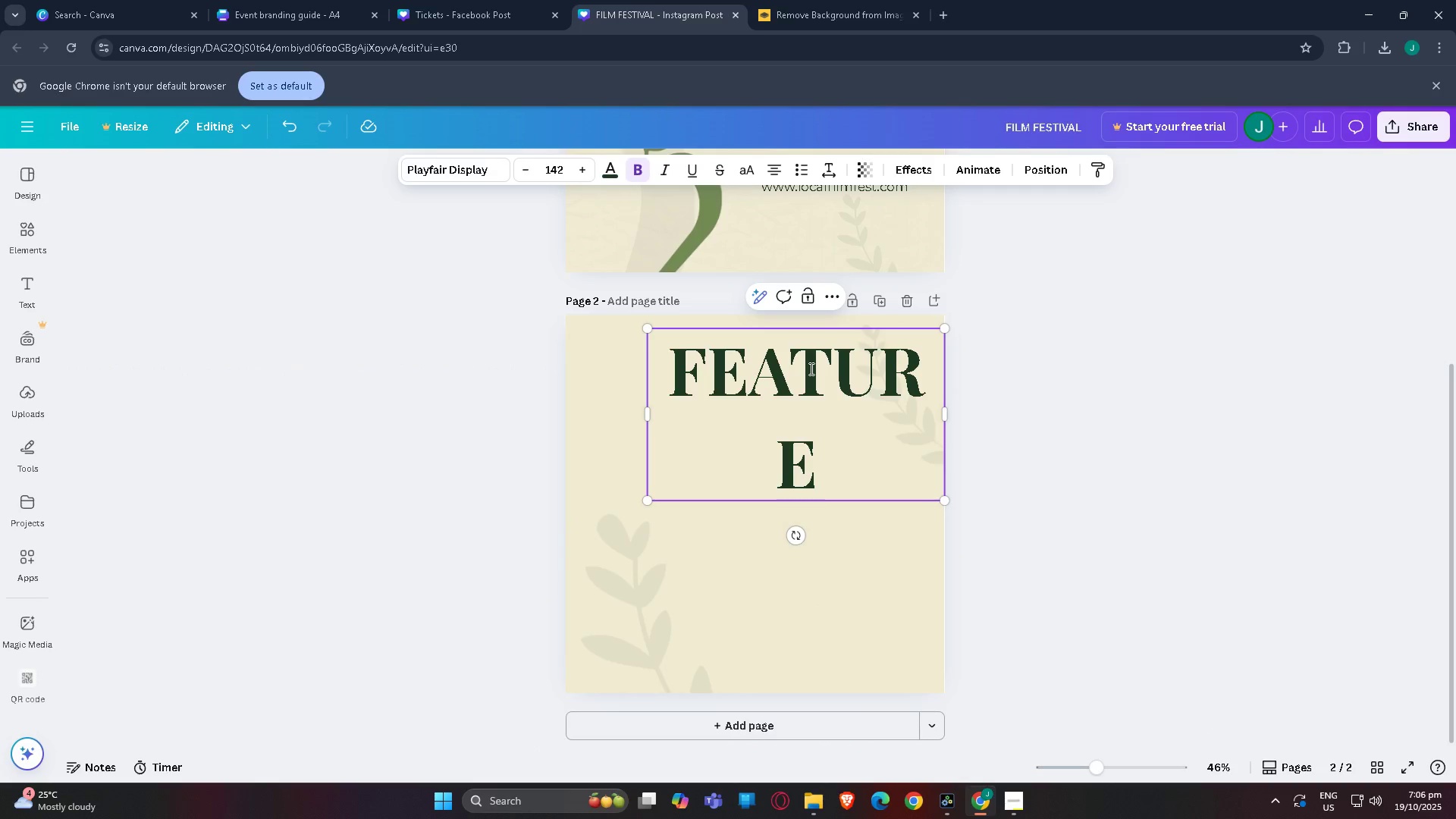 
key(D)
 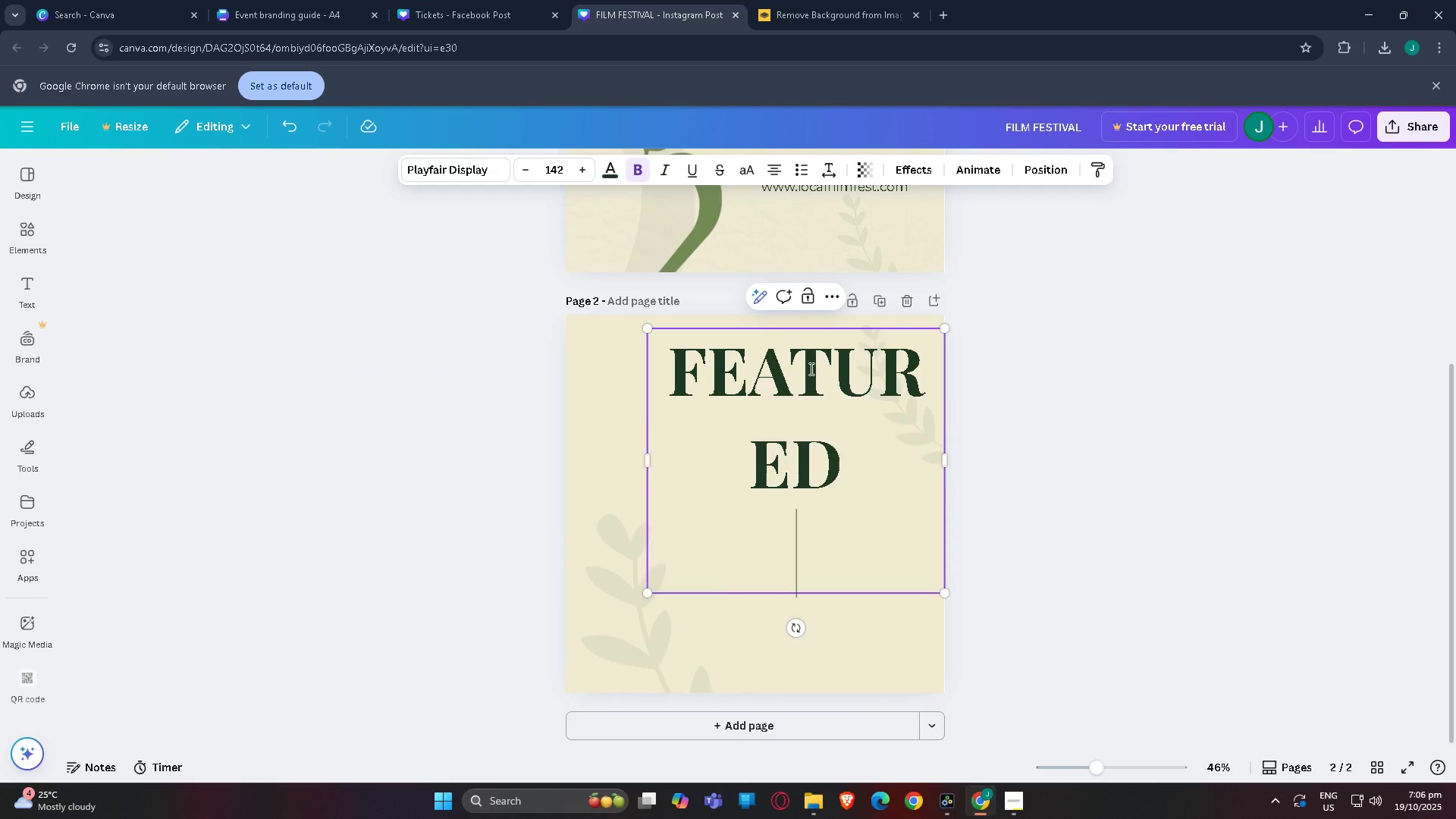 
key(Enter)
 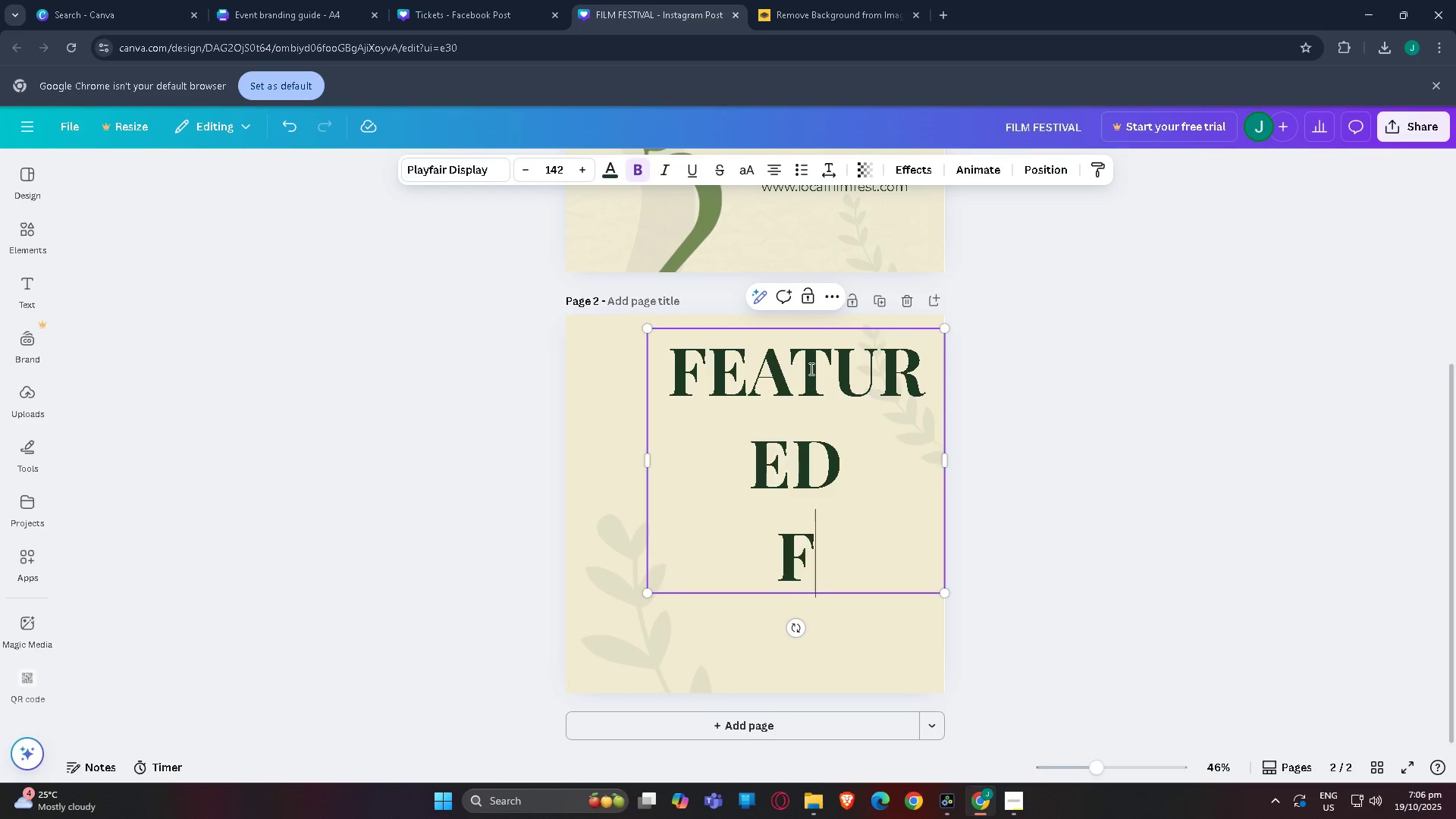 
type(FILM)
 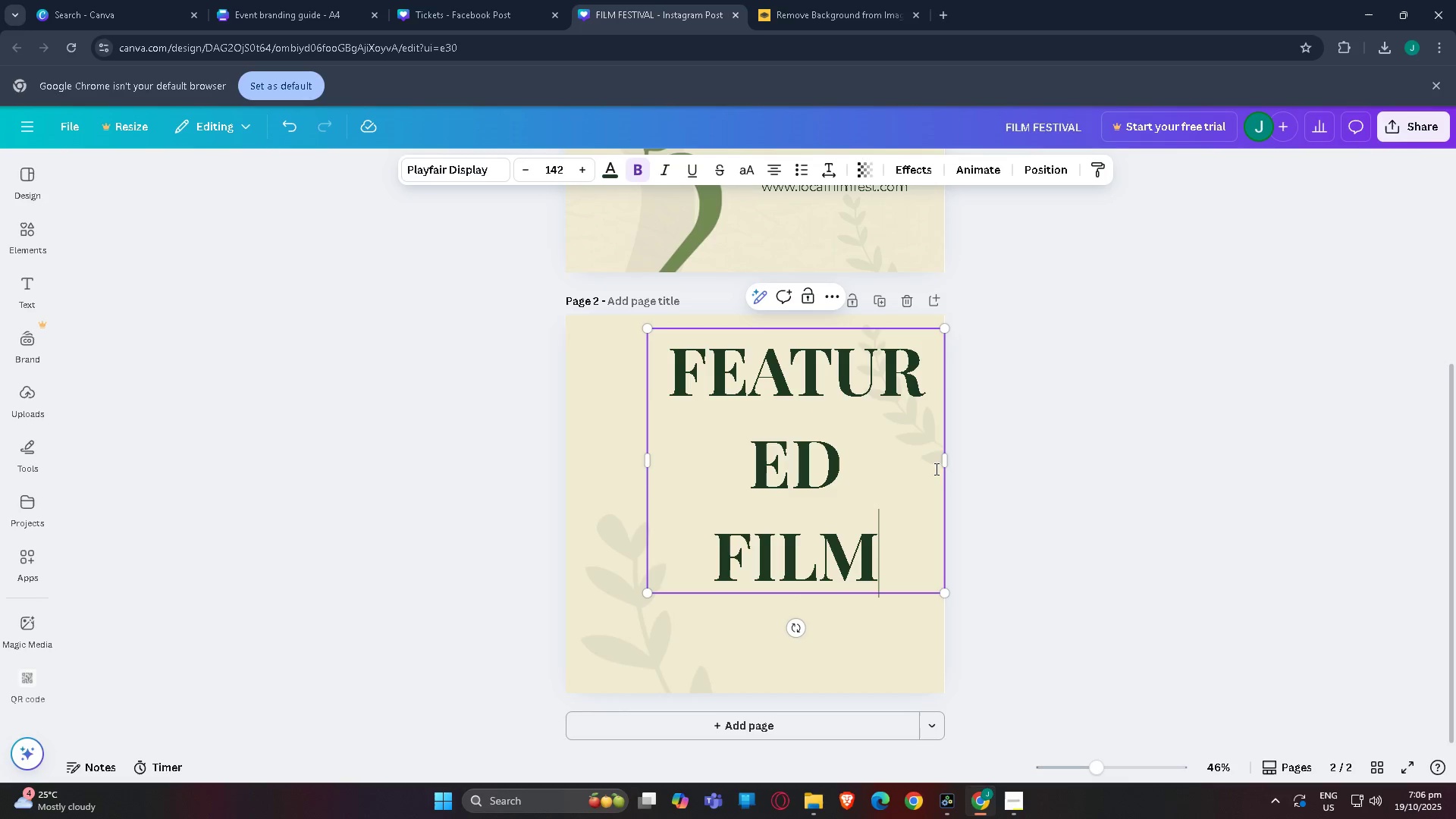 
key(Control+Z)
 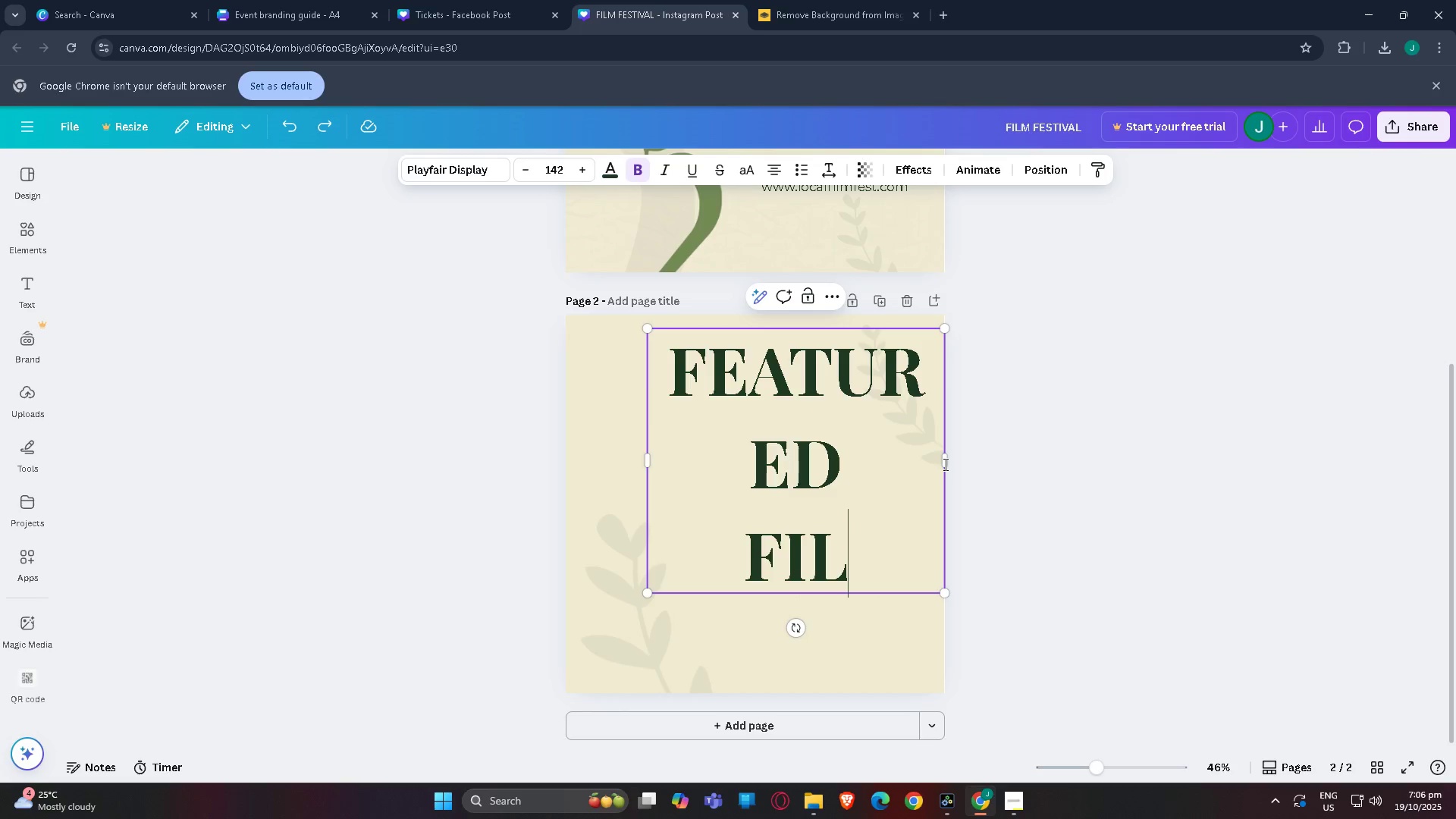 
key(Control+Z)
 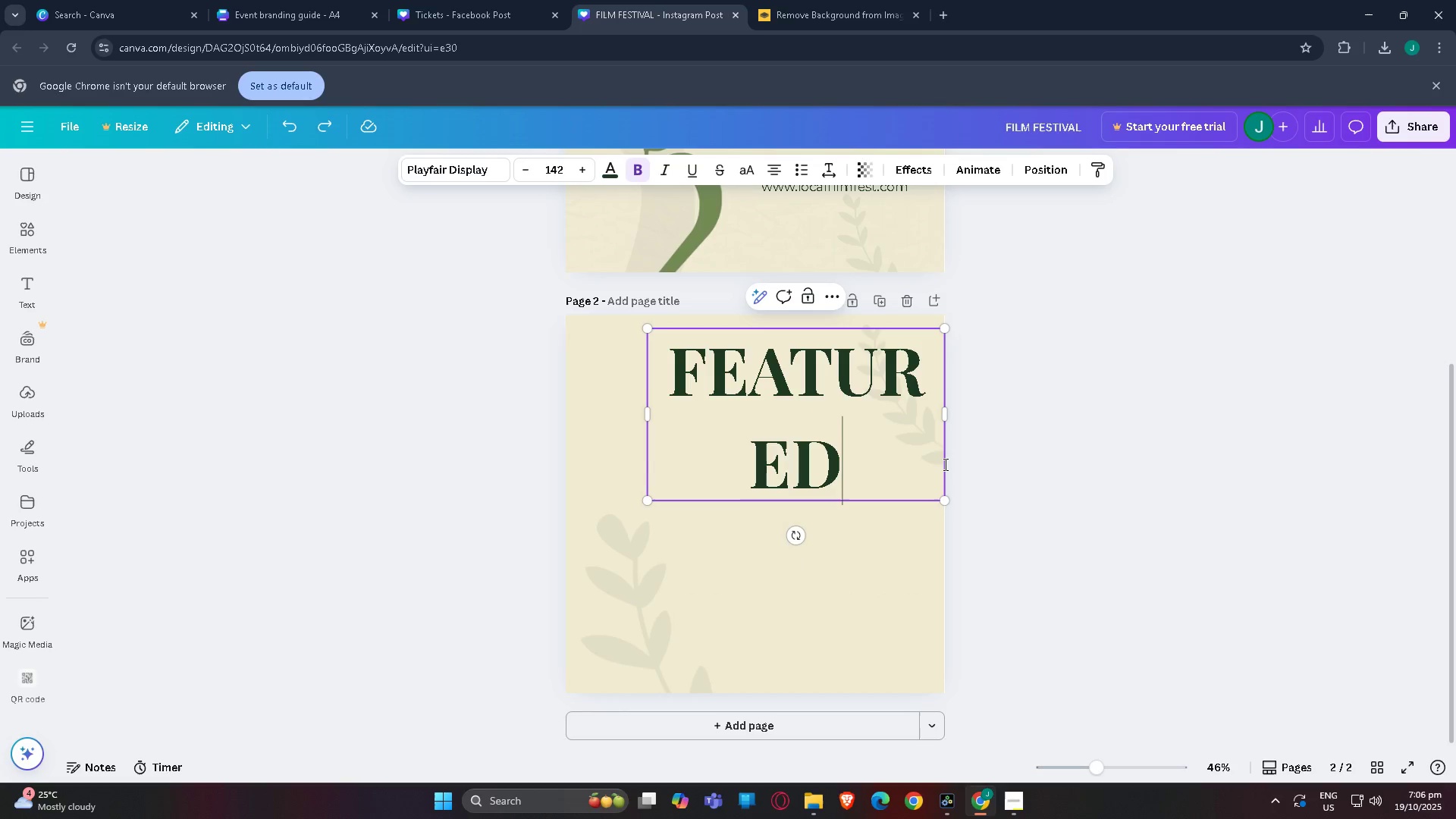 
key(Control+Z)
 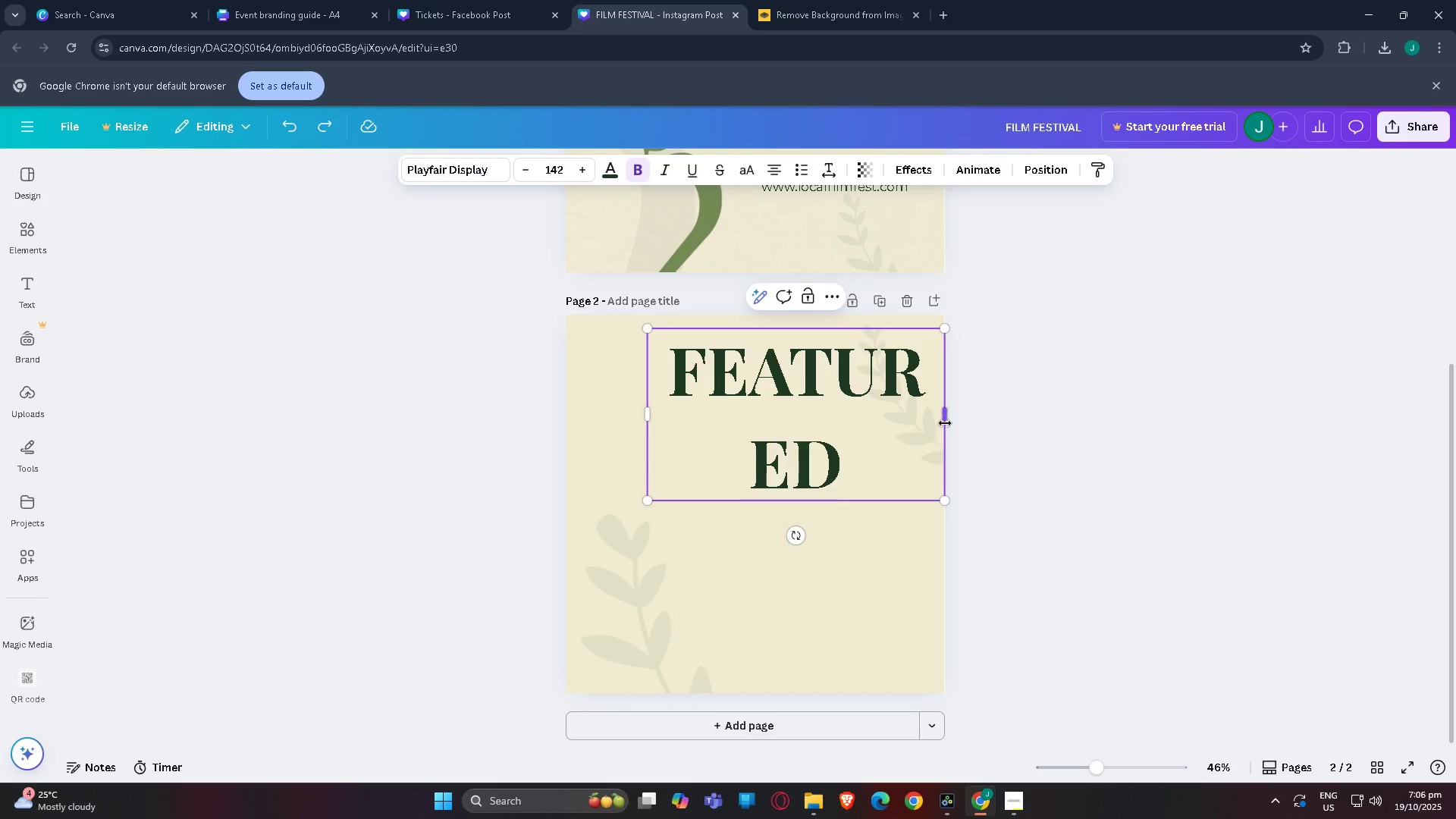 
left_click_drag(start_coordinate=[945, 419], to_coordinate=[1020, 417])
 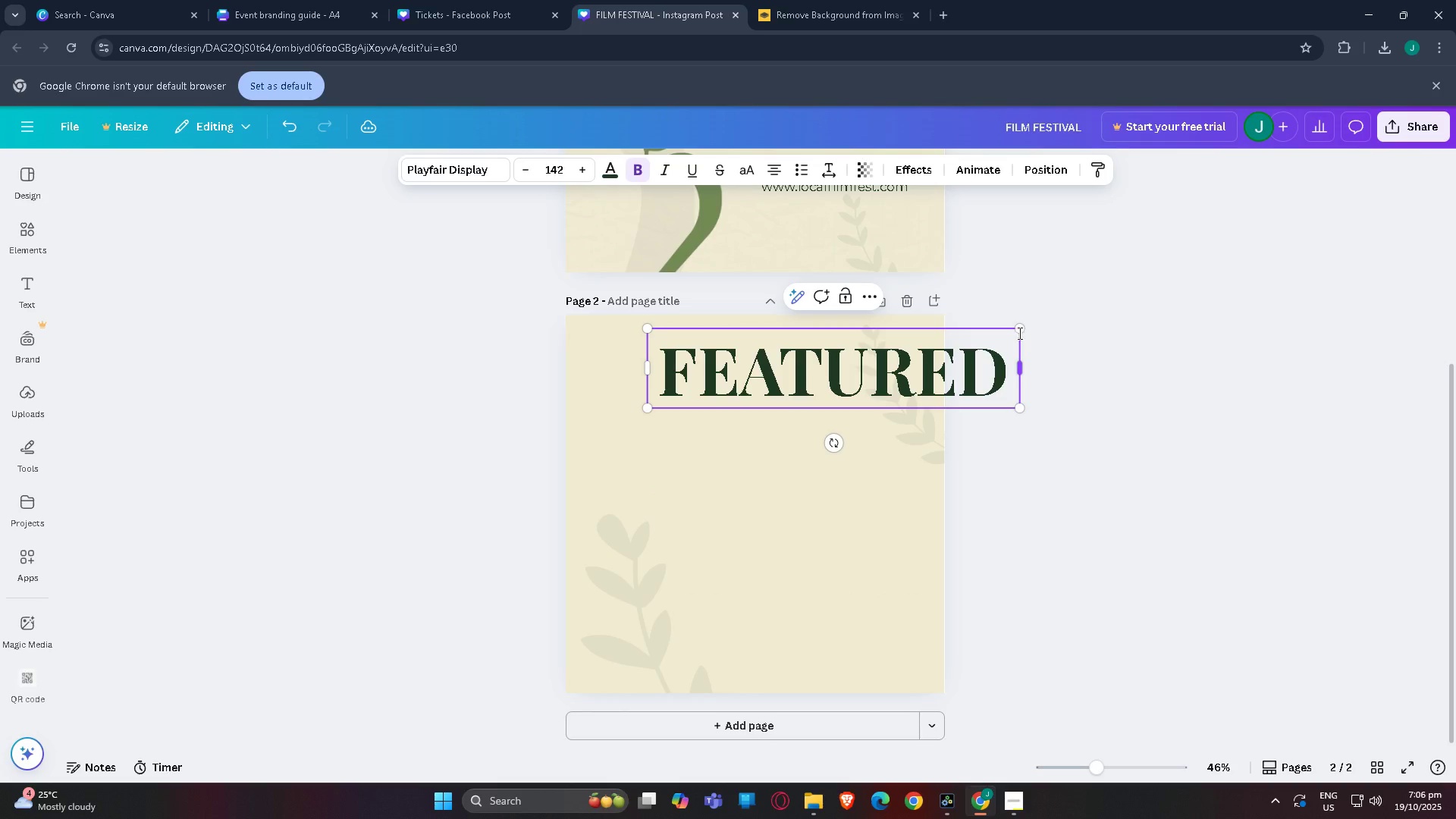 
left_click_drag(start_coordinate=[1018, 329], to_coordinate=[893, 355])
 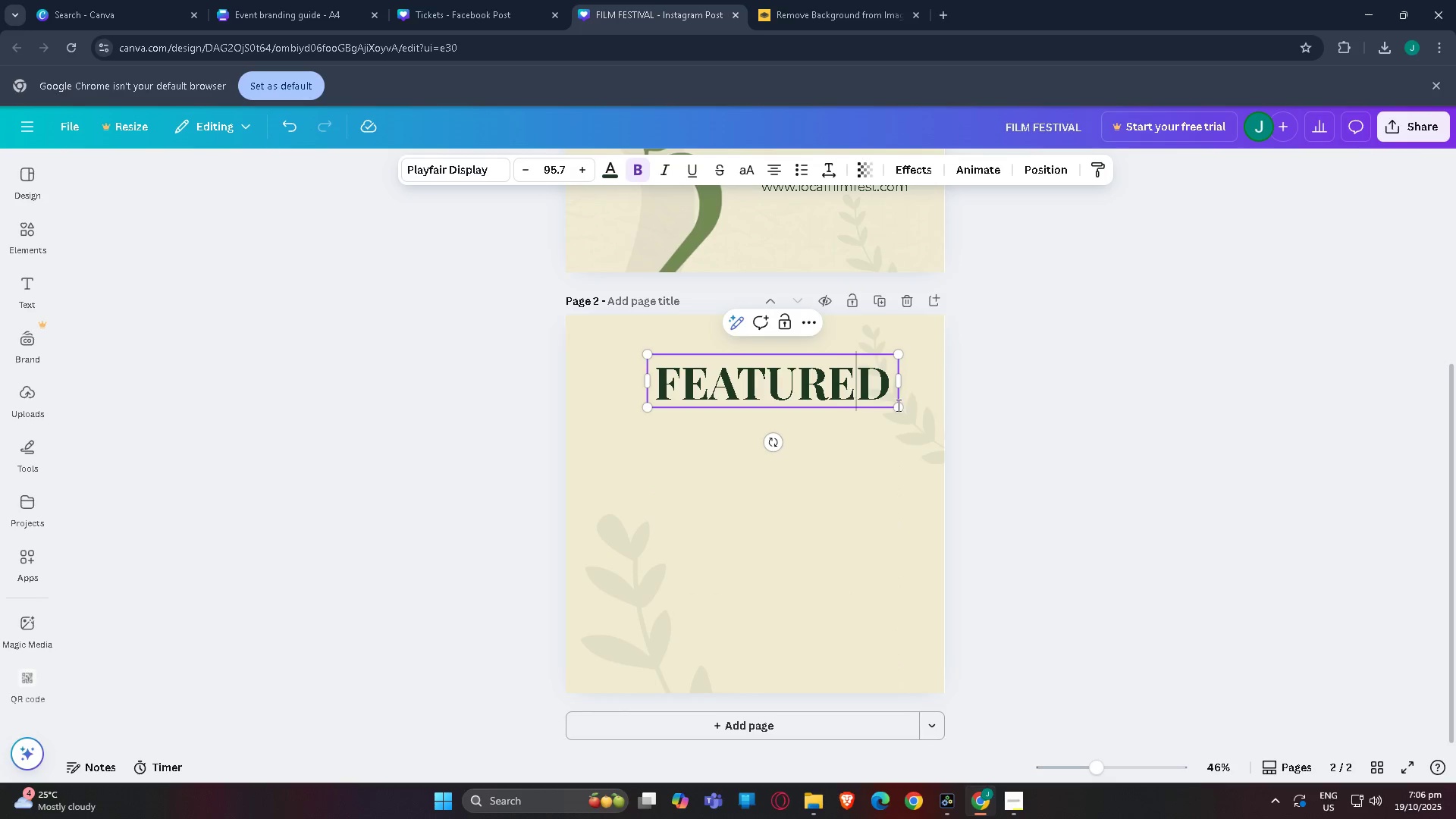 
double_click([982, 421])
 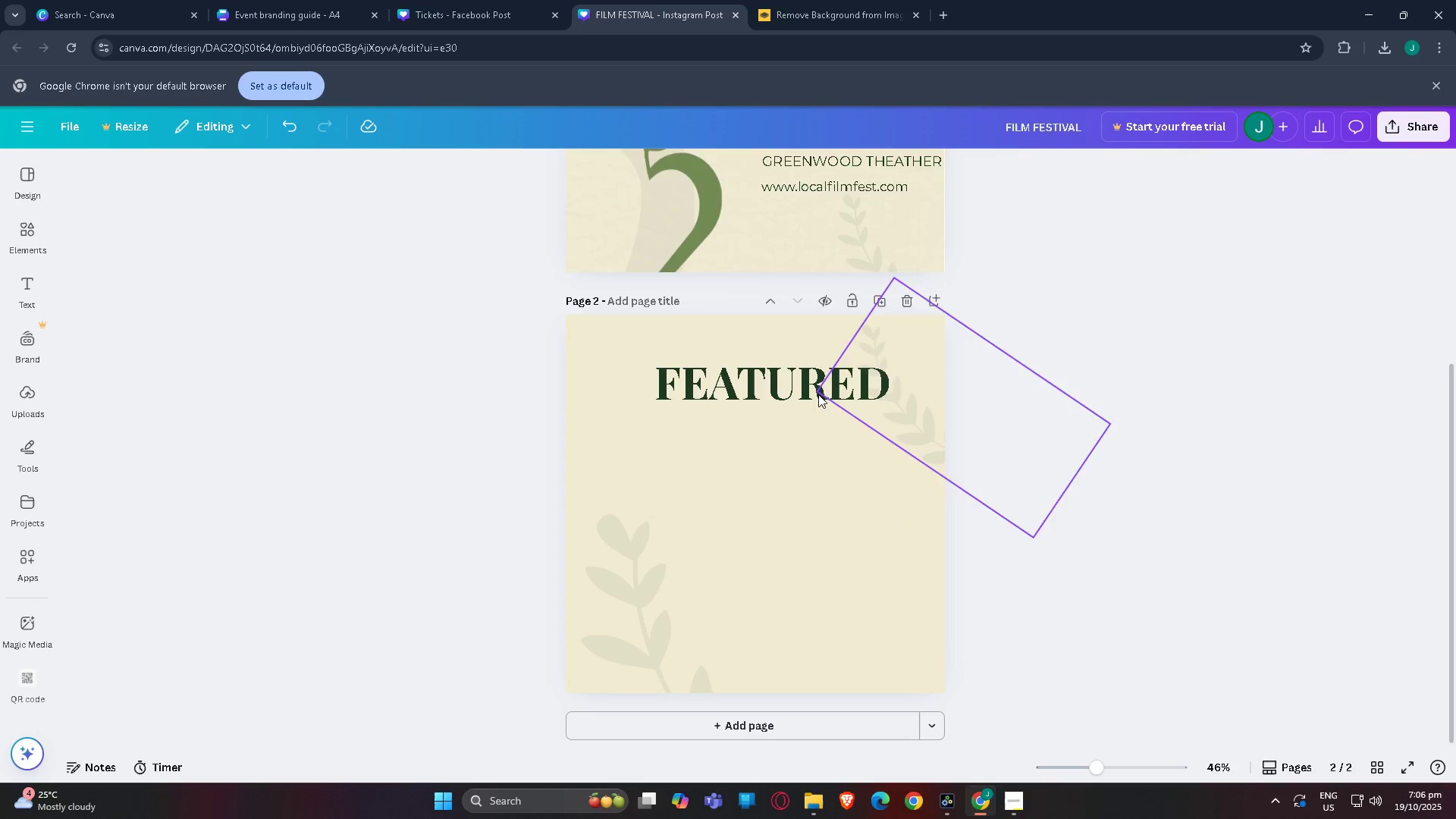 
triple_click([818, 394])
 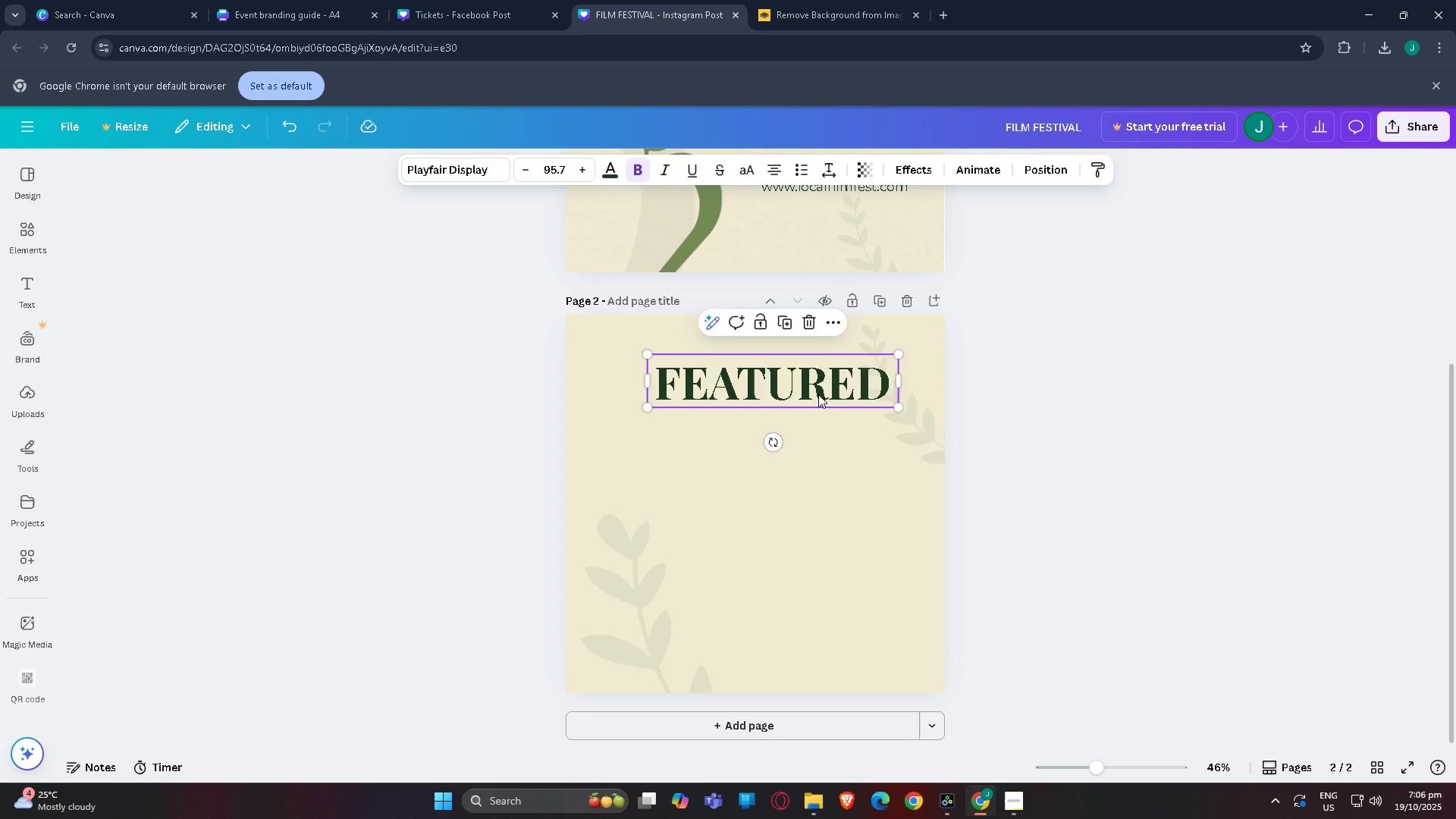 
key(Control+C)
 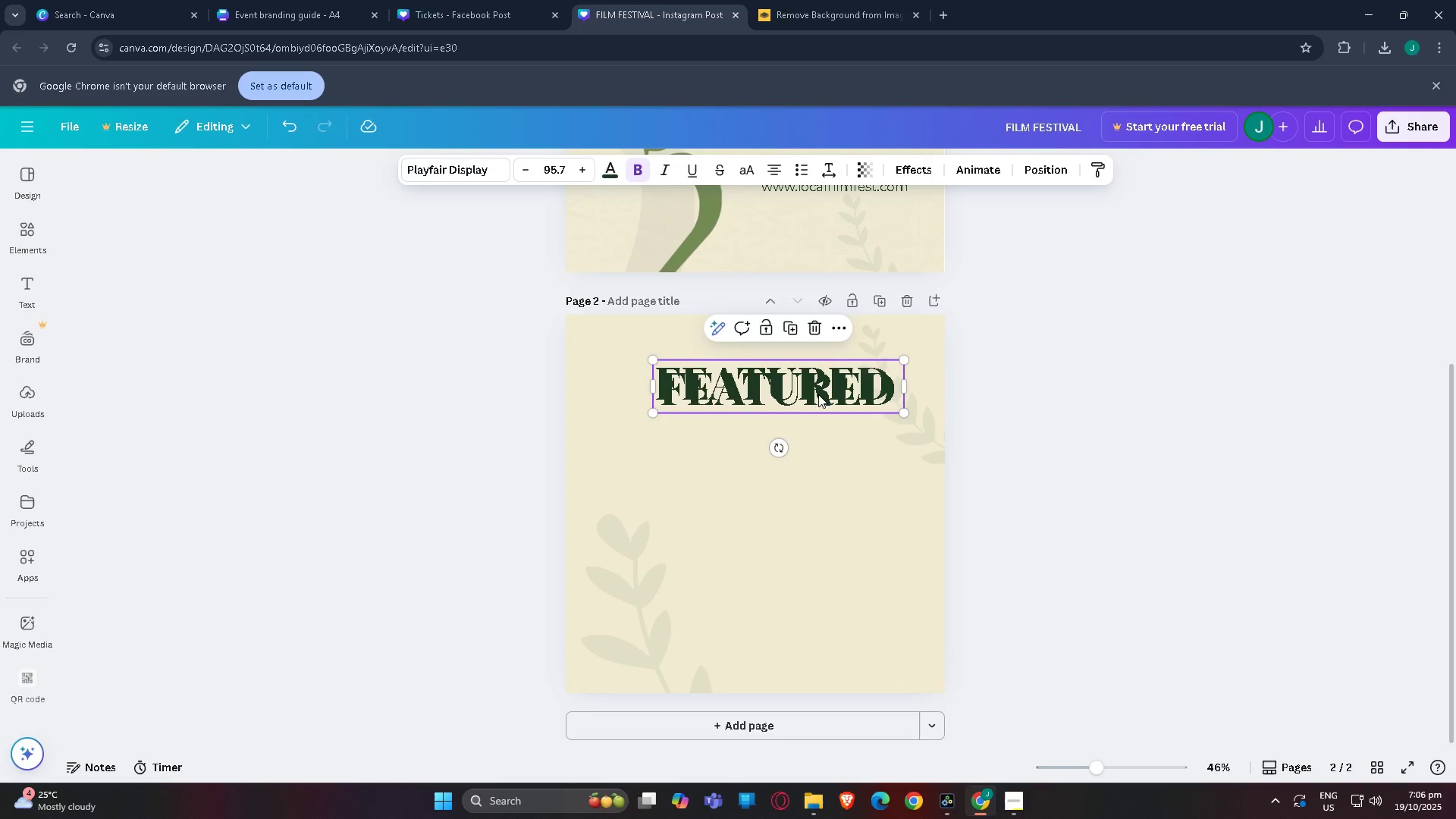 
key(Control+V)
 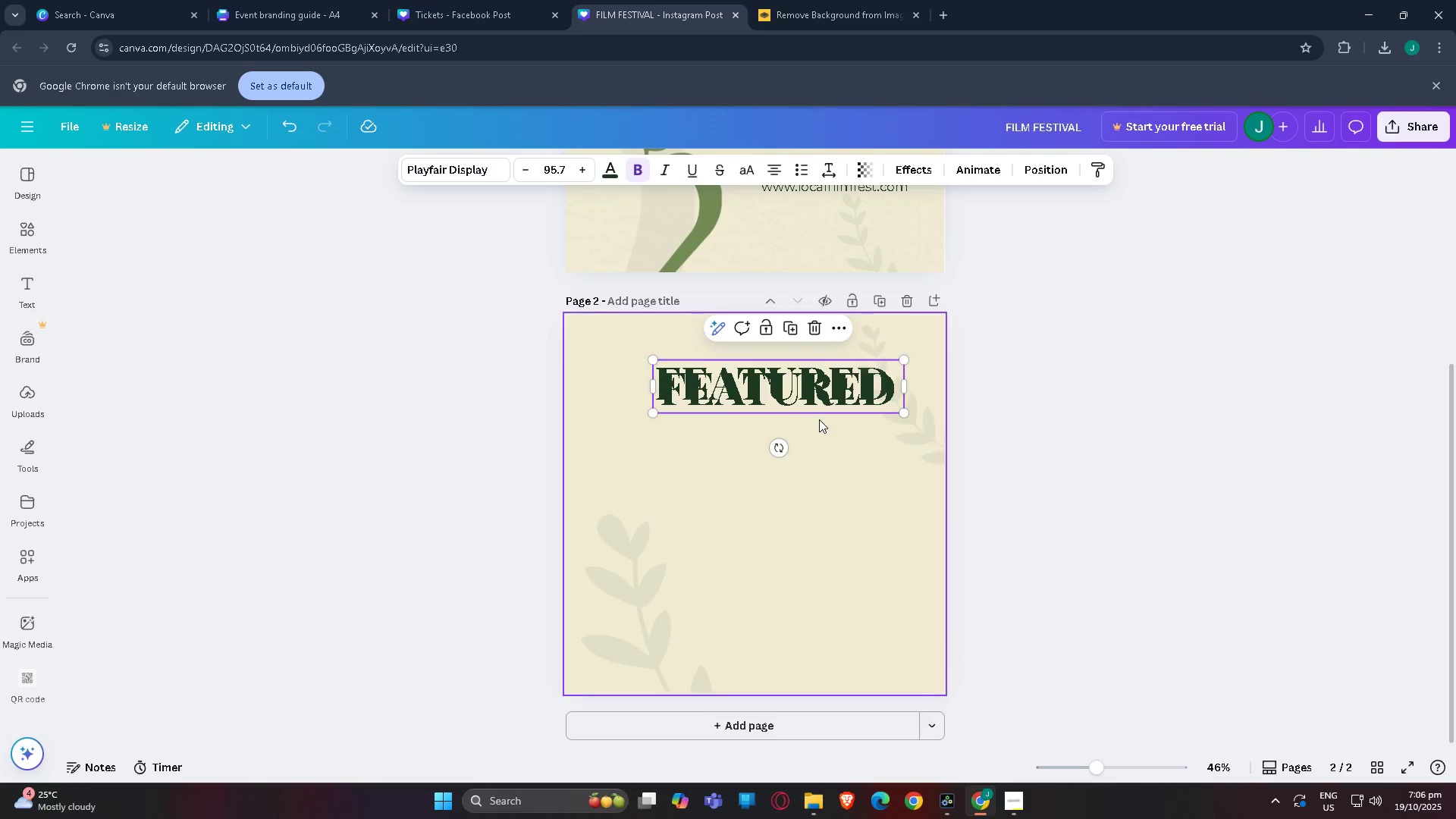 
left_click_drag(start_coordinate=[814, 395], to_coordinate=[805, 451])
 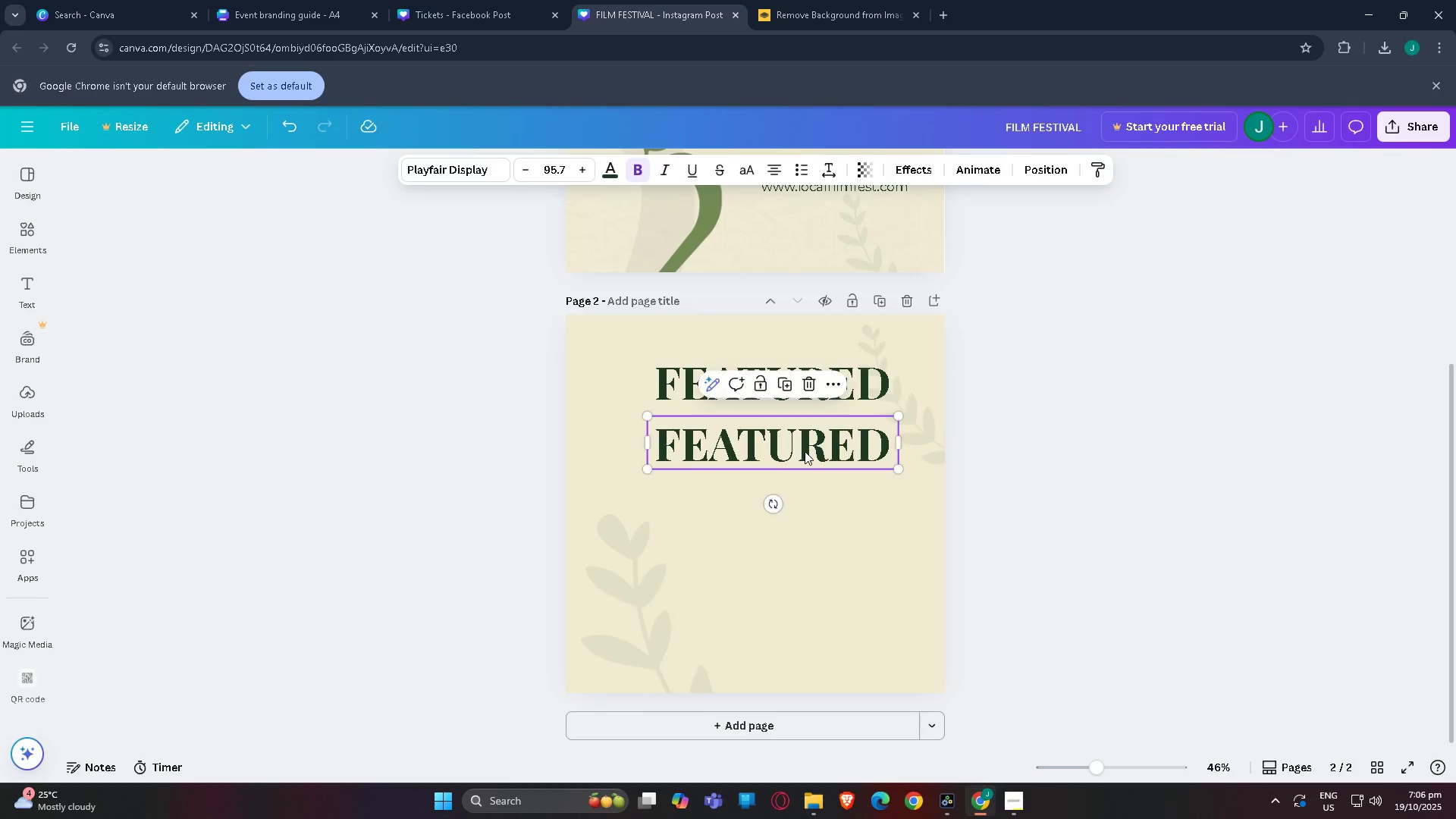 
double_click([805, 451])
 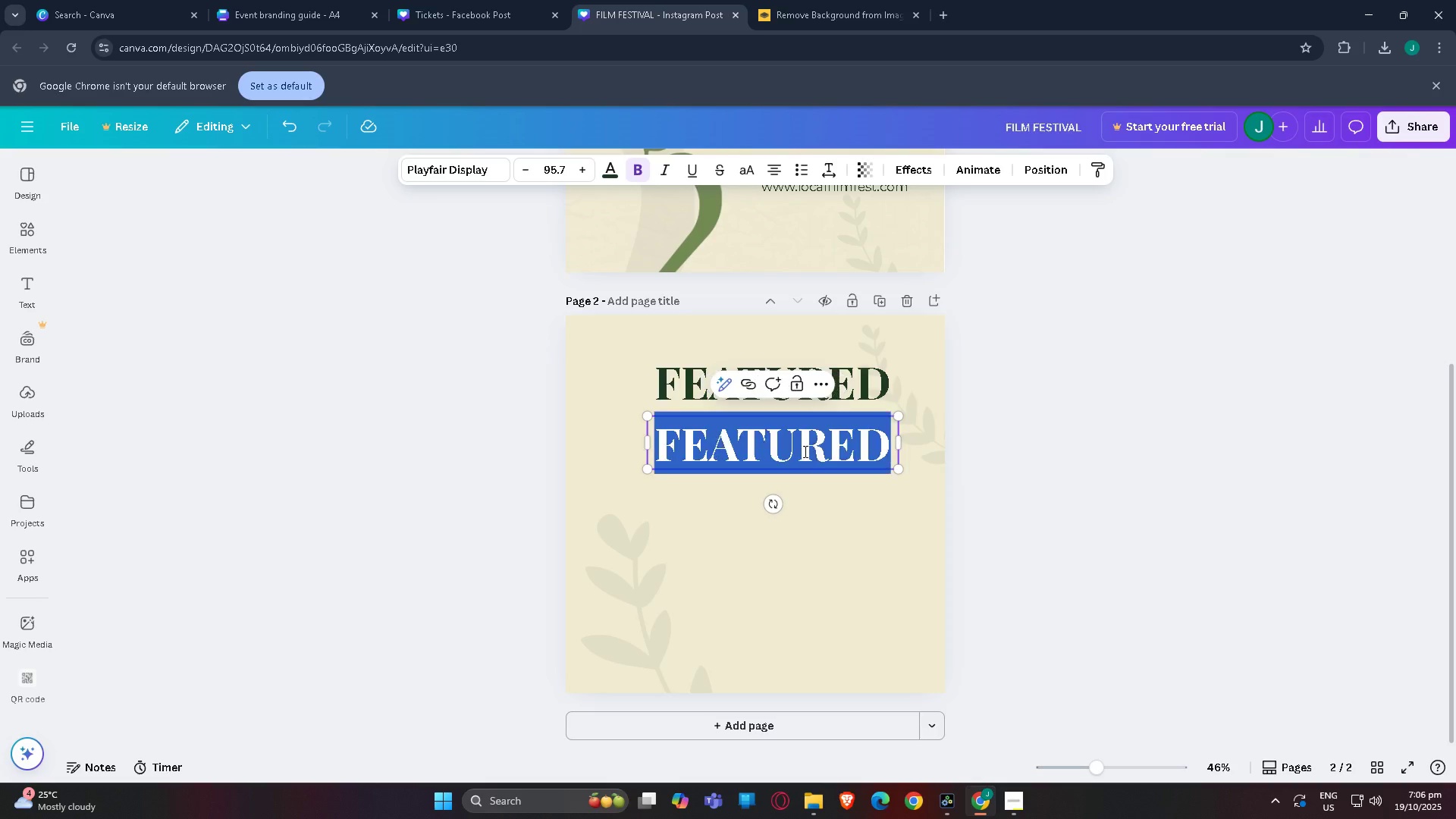 
triple_click([804, 451])
 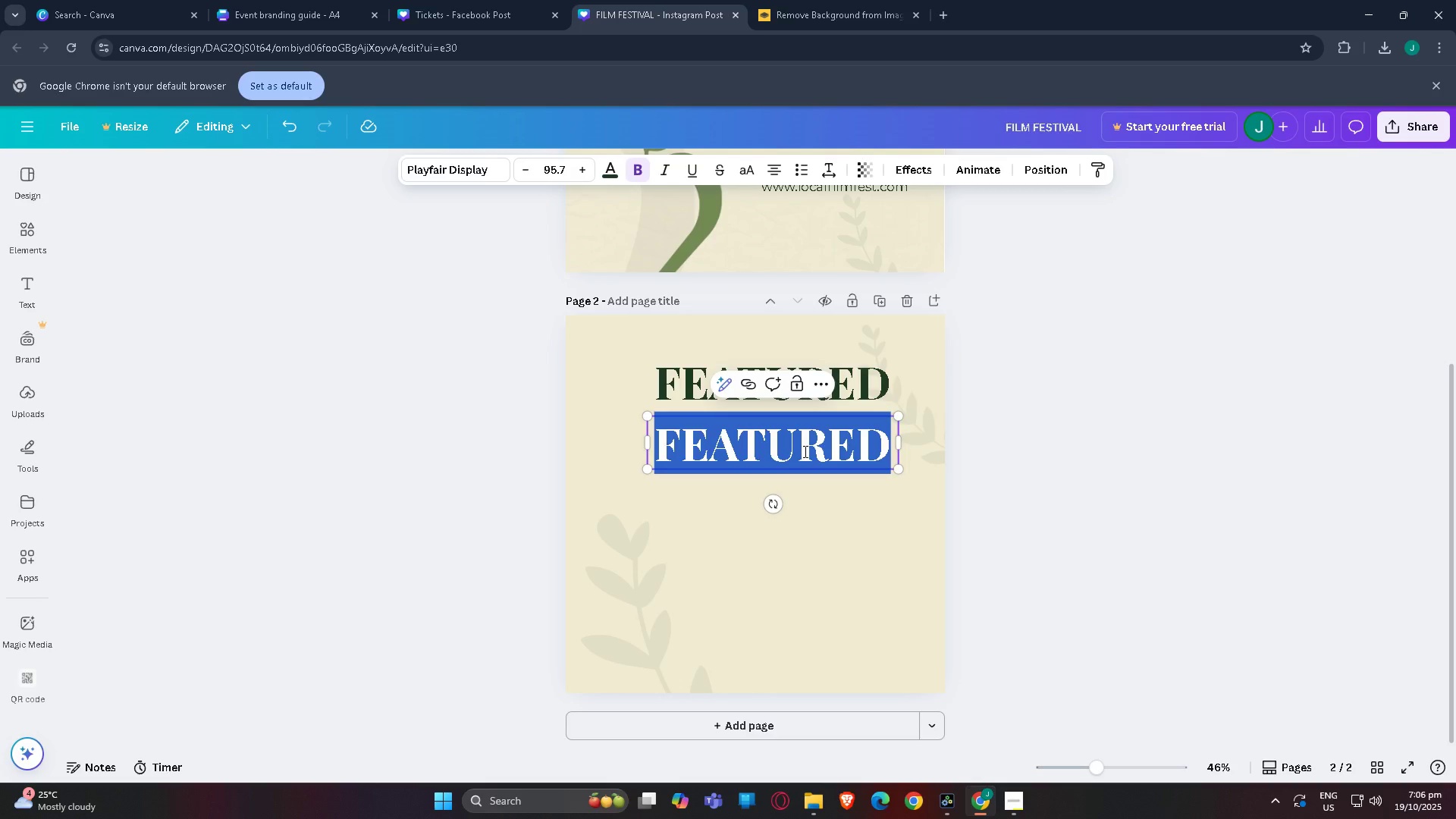 
type(FI)
key(Backspace)
key(Backspace)
type(fiL)
key(Backspace)
type(lm)
 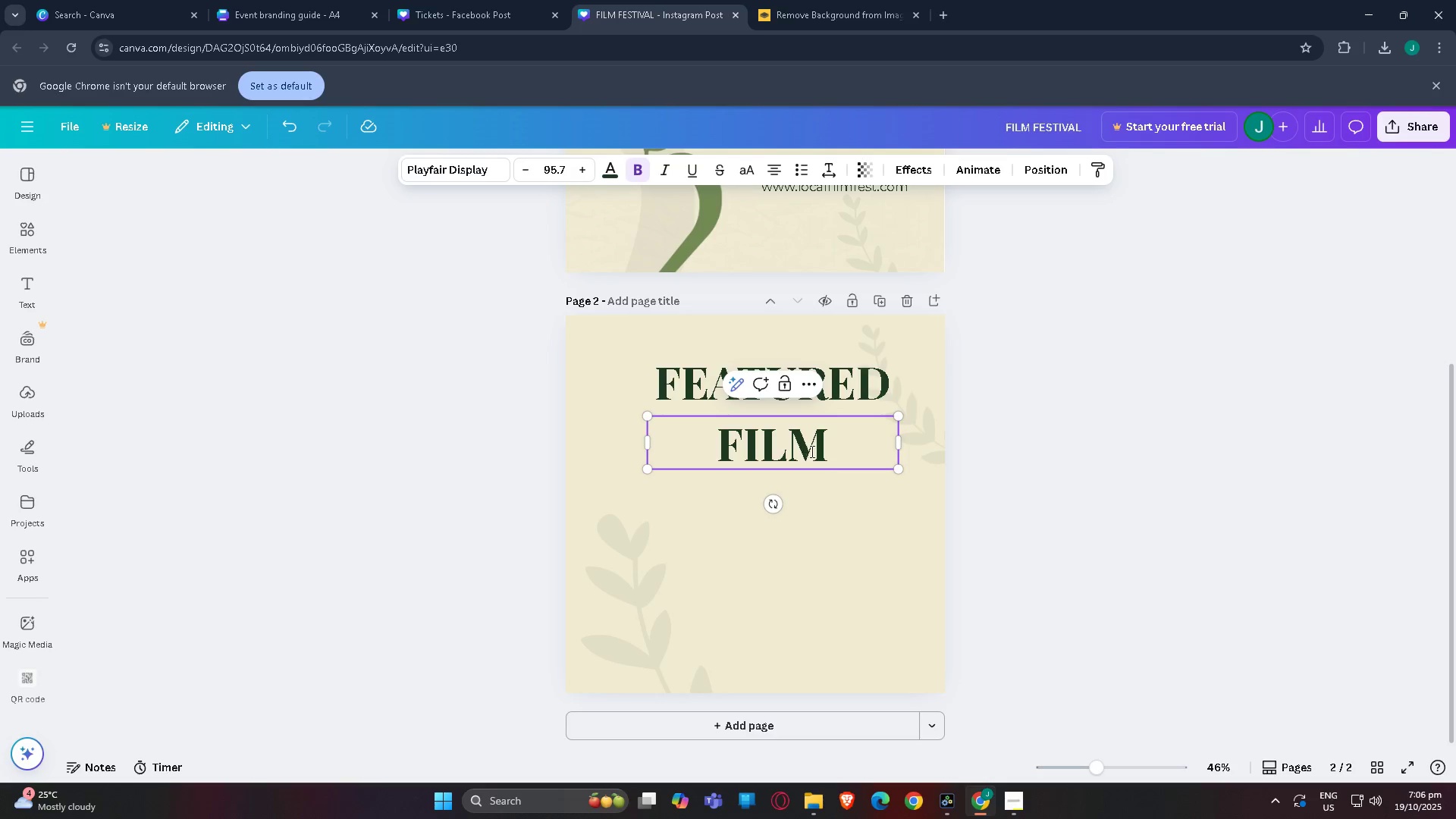 
left_click_drag(start_coordinate=[898, 414], to_coordinate=[969, 336])
 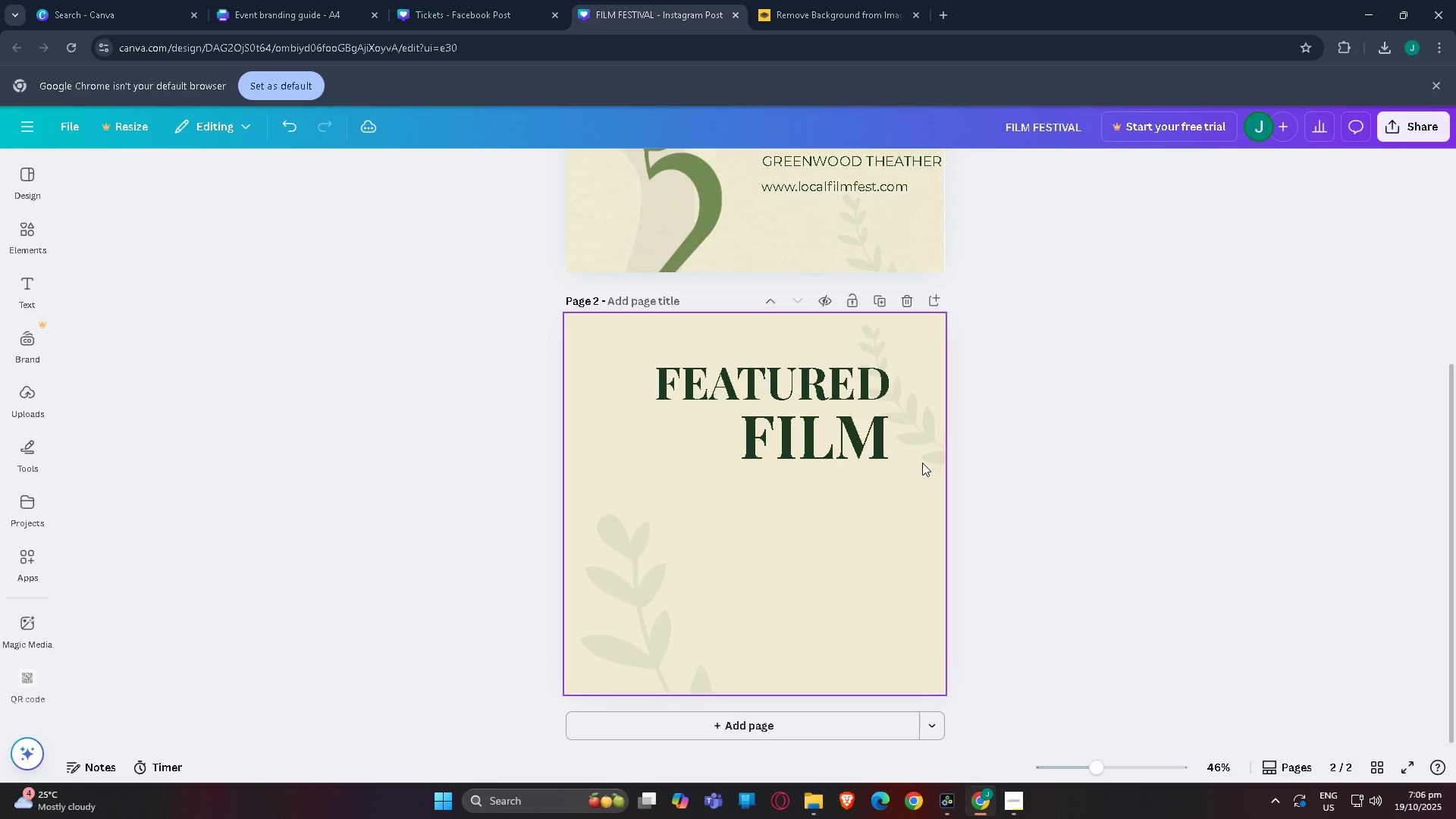 
left_click_drag(start_coordinate=[861, 439], to_coordinate=[775, 438])
 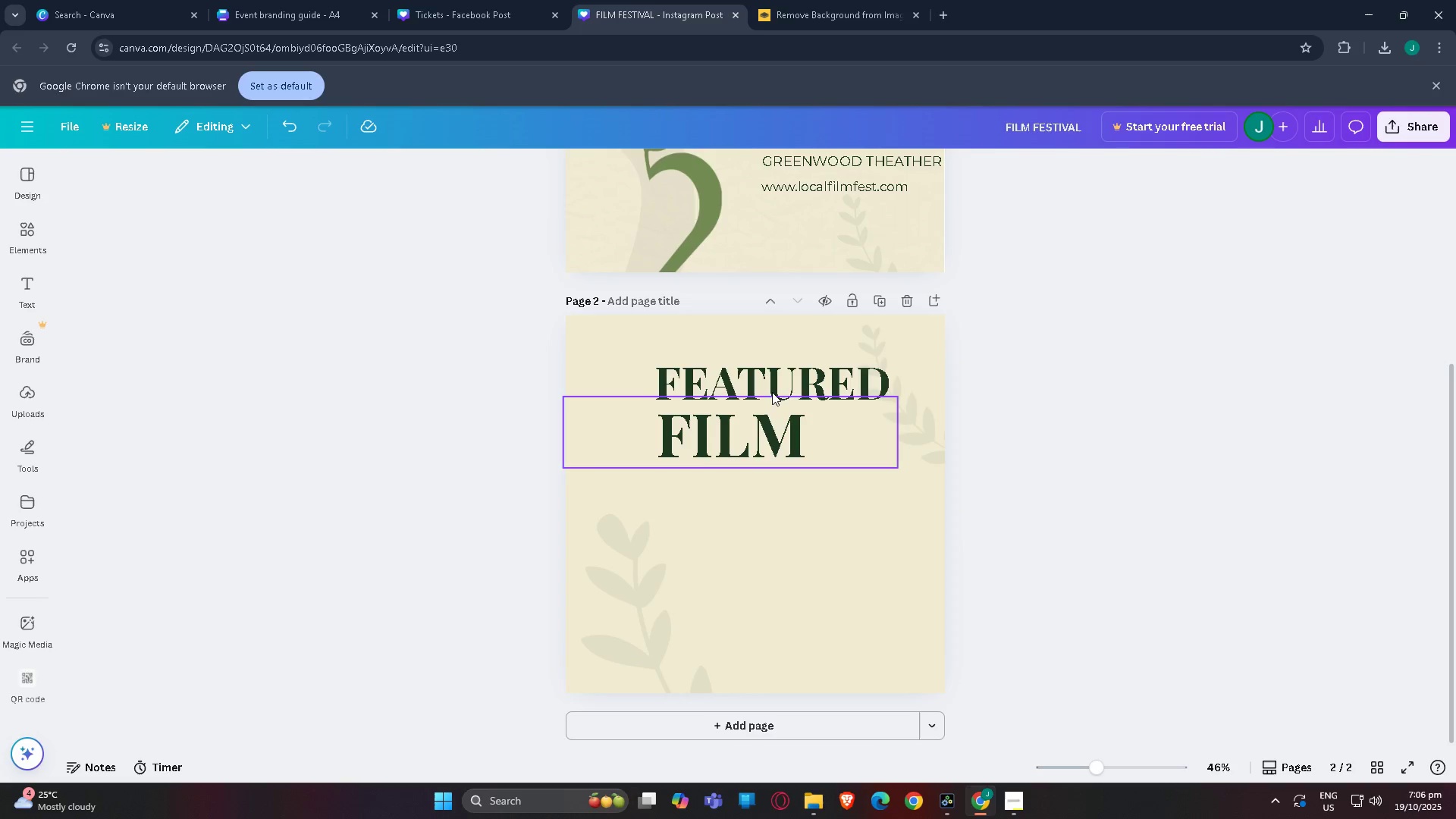 
left_click_drag(start_coordinate=[768, 372], to_coordinate=[723, 362])
 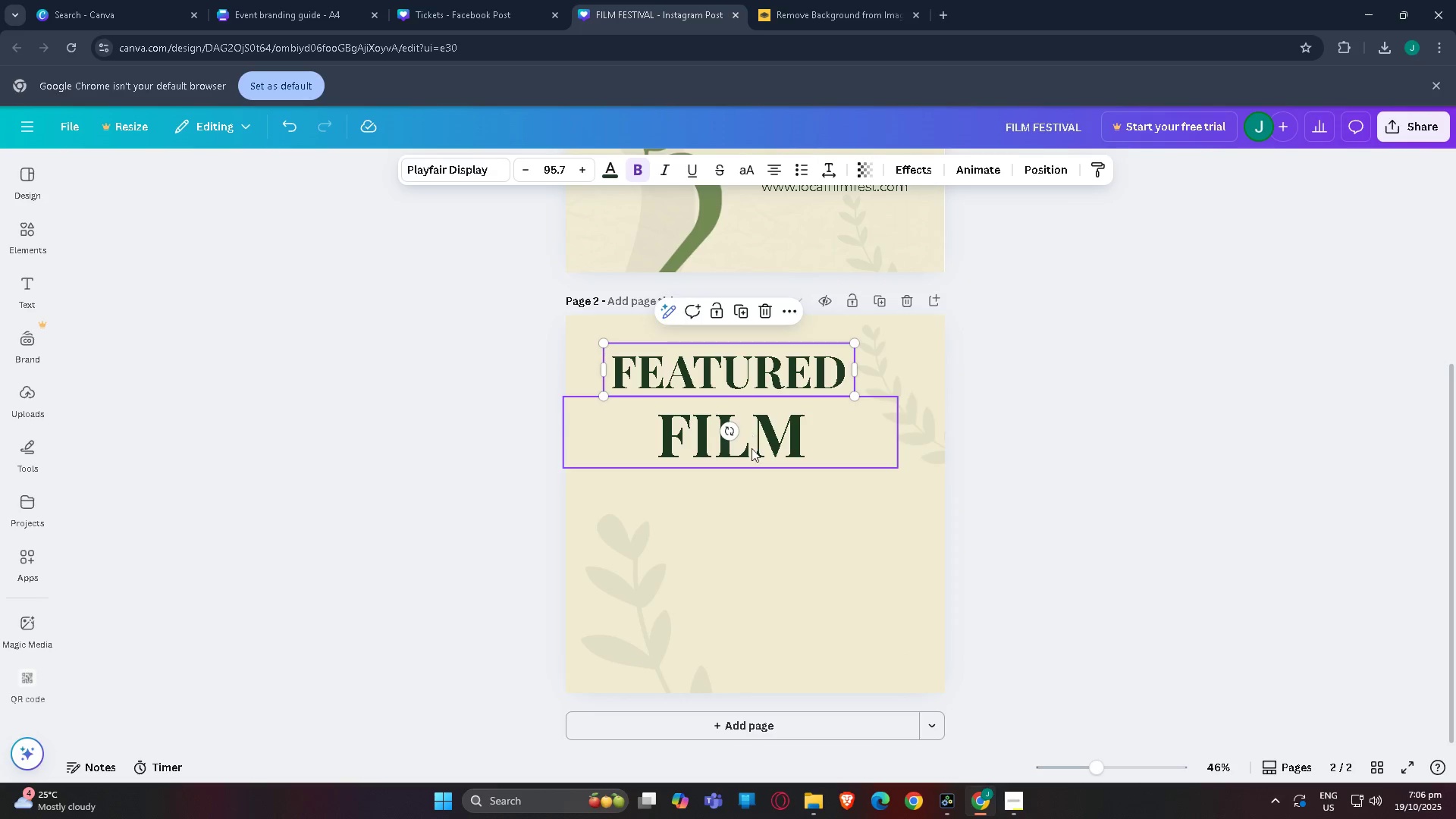 
left_click_drag(start_coordinate=[751, 449], to_coordinate=[704, 435])
 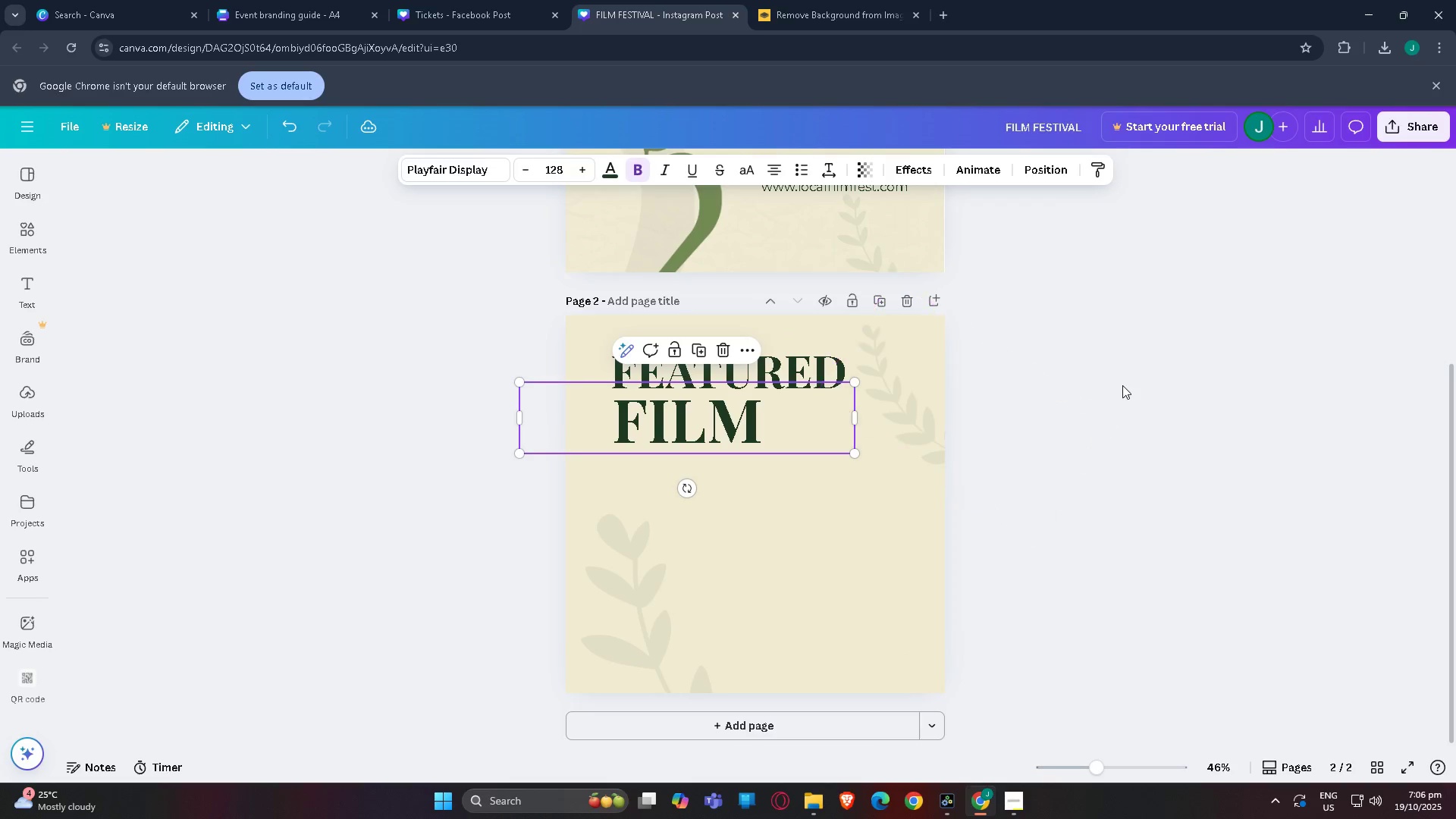 
left_click([1122, 385])
 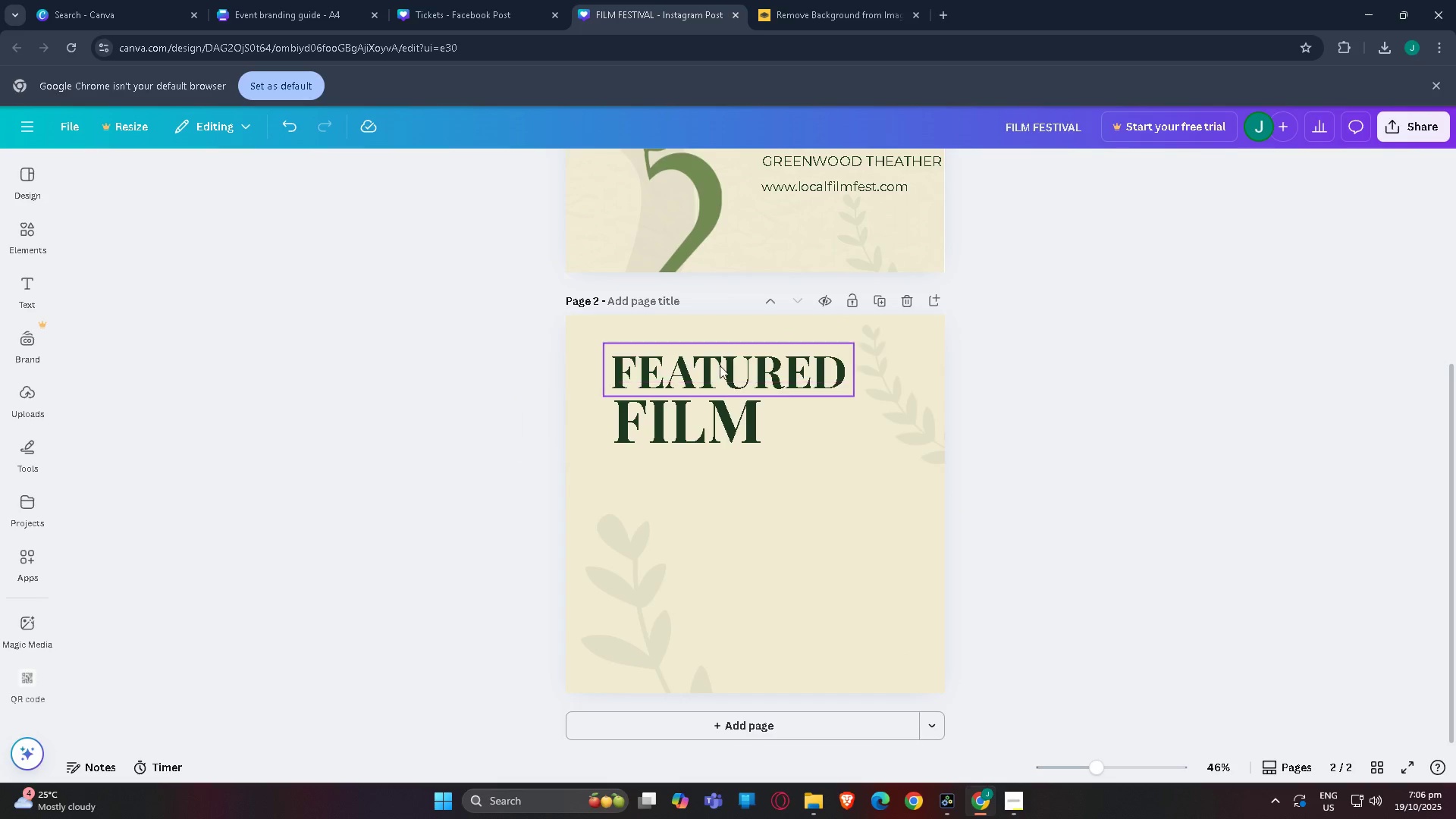 
left_click([720, 366])
 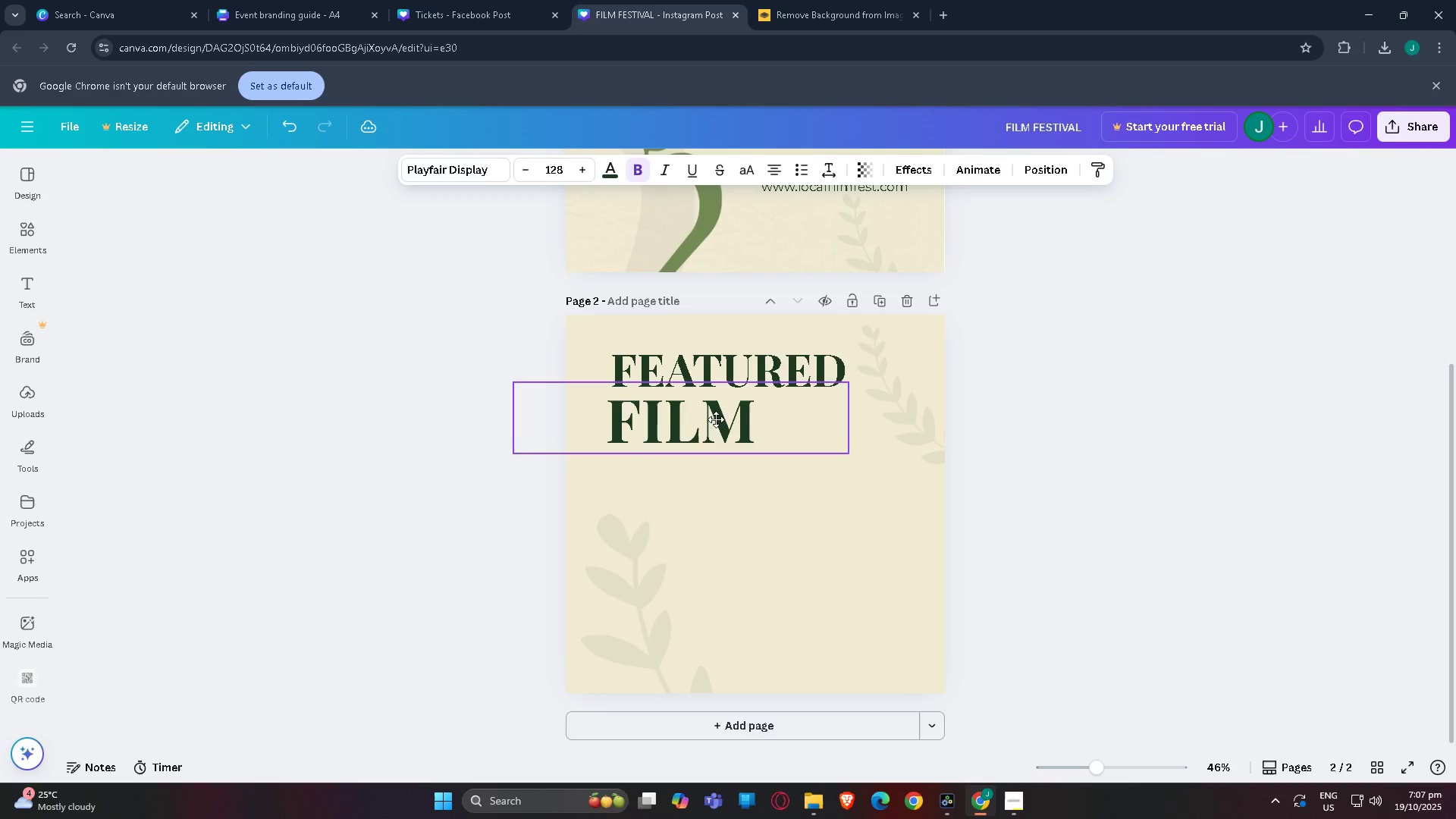 
wait(6.11)
 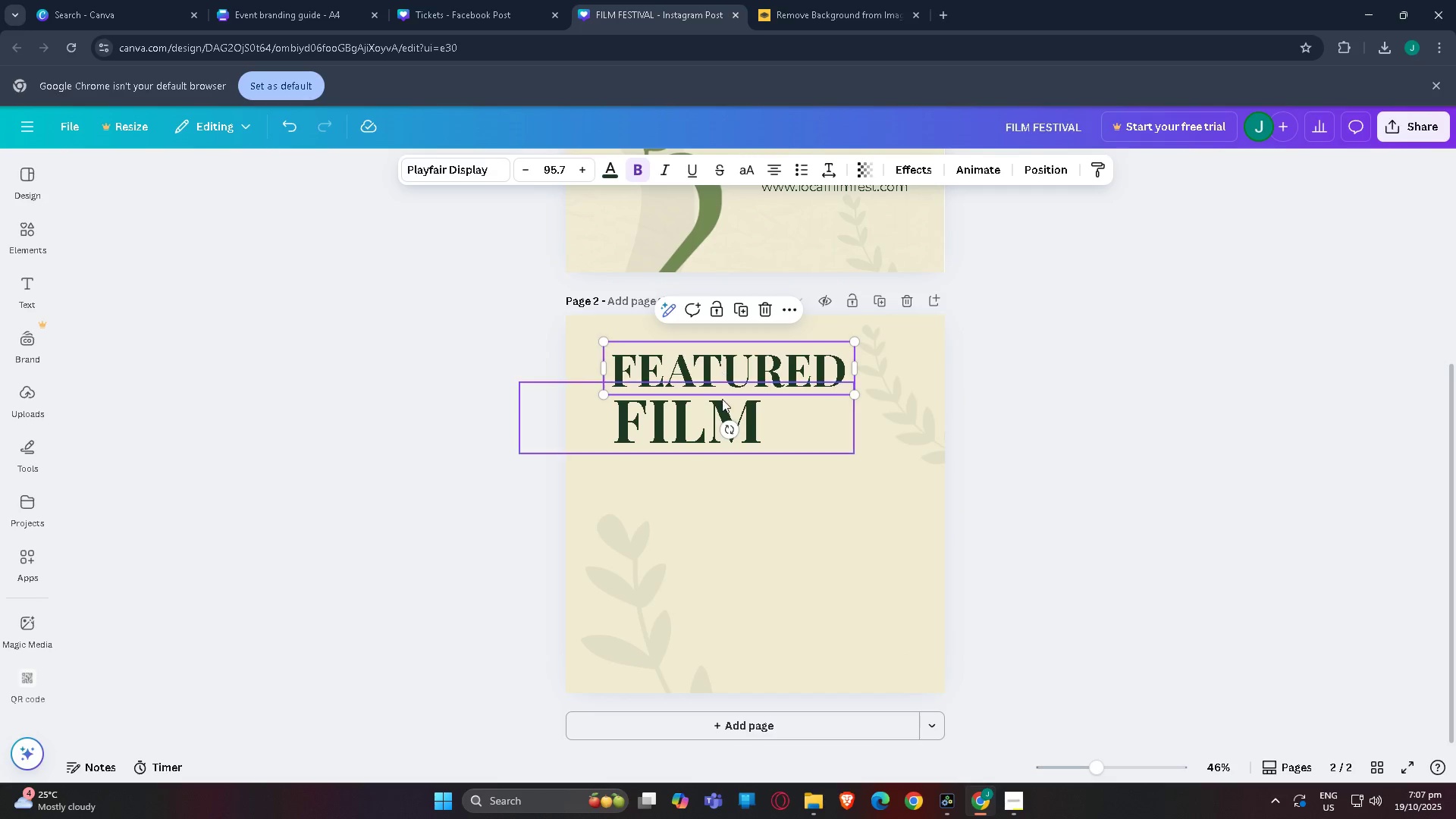 
left_click([1185, 450])
 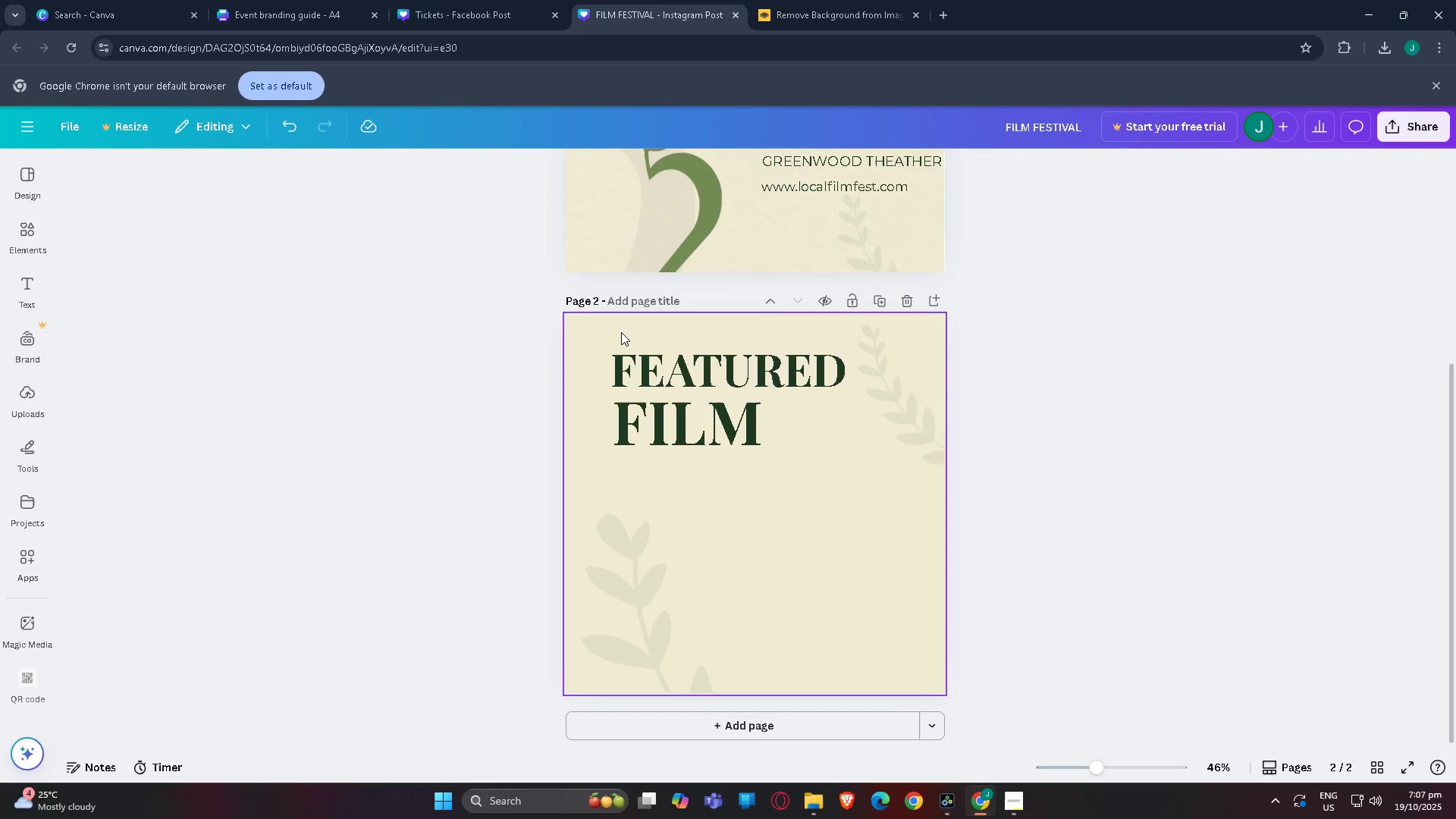 
left_click([715, 413])
 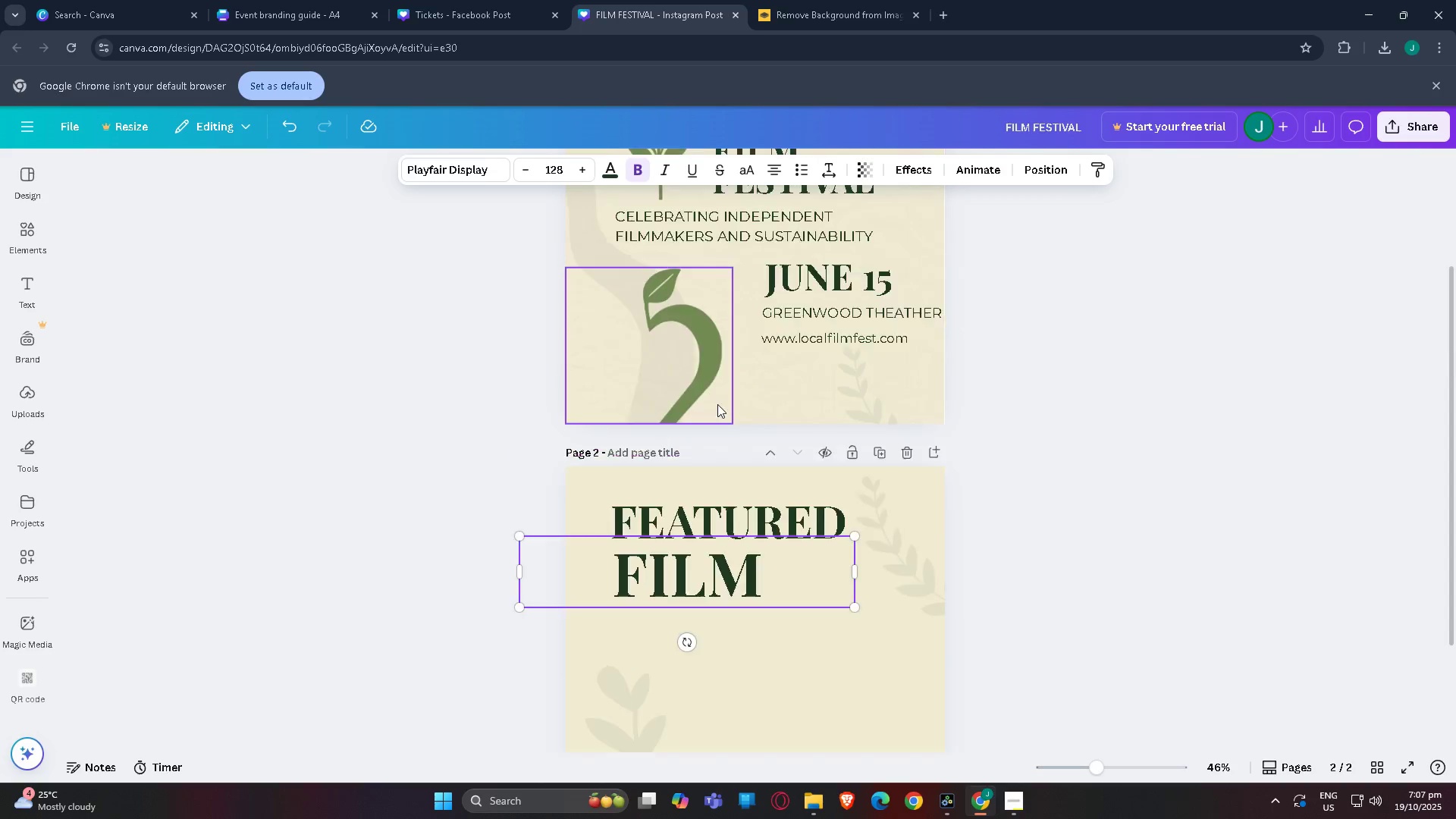 
scroll: coordinate [715, 413], scroll_direction: up, amount: 2.0
 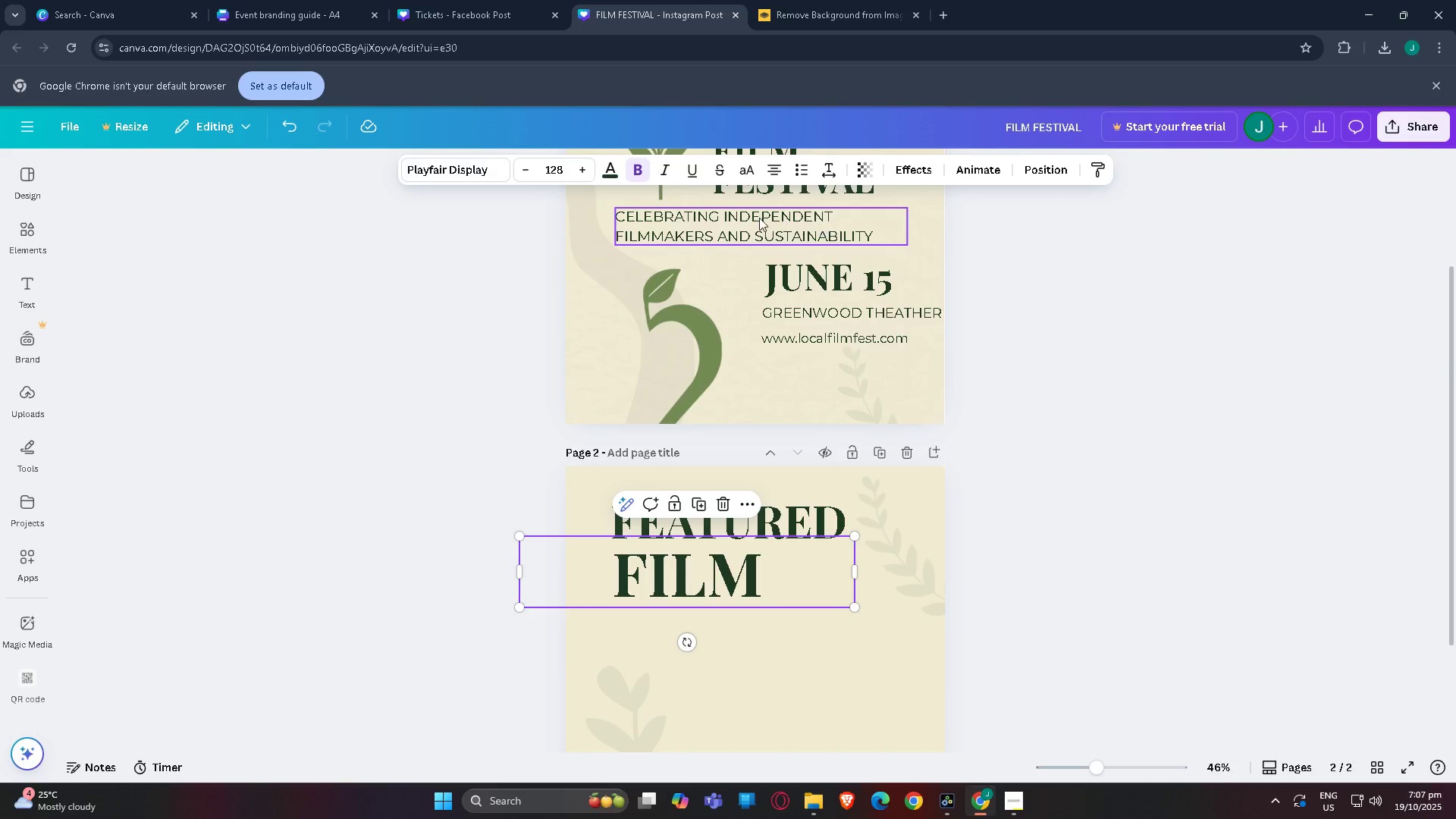 
left_click([753, 216])
 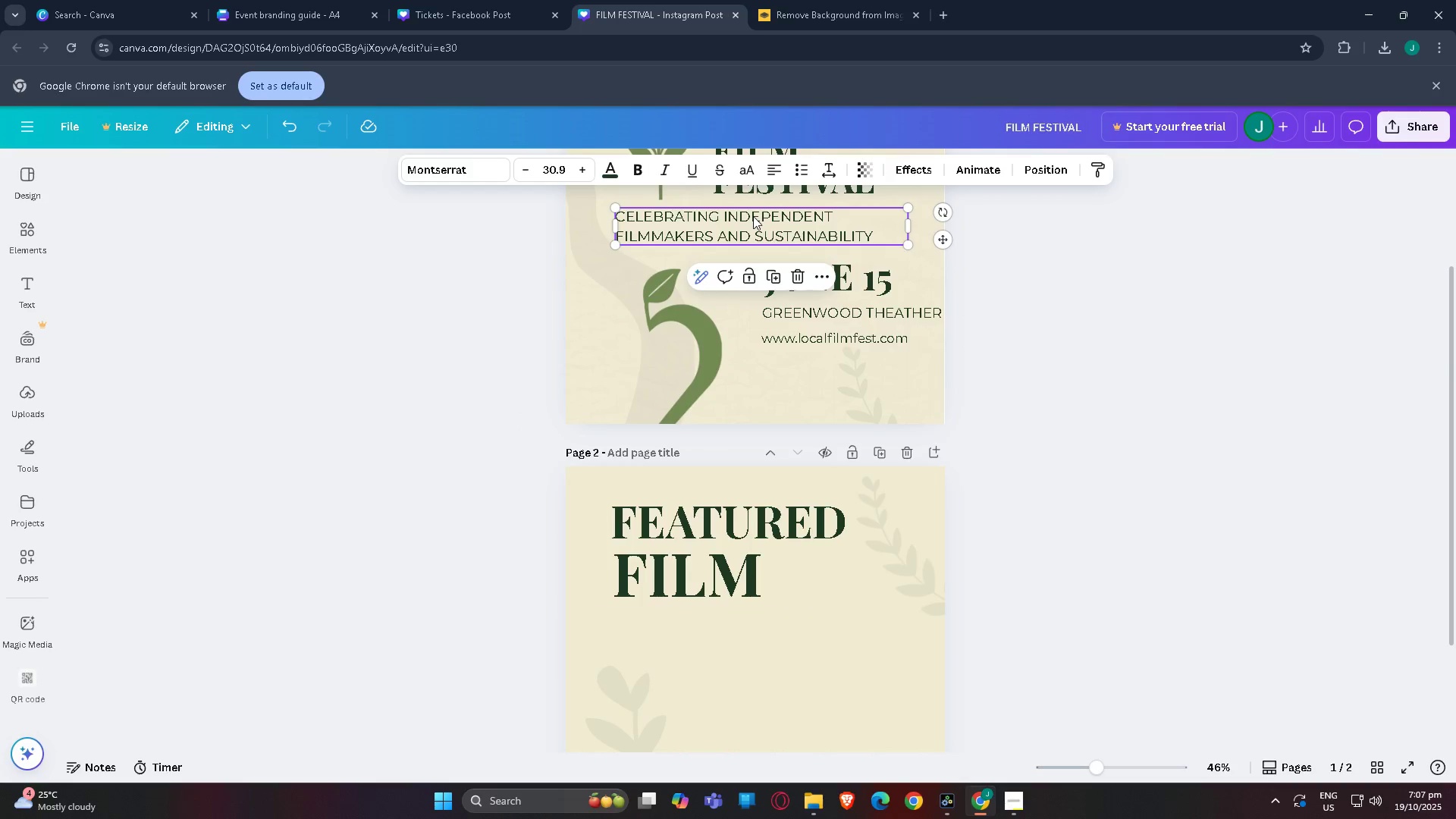 
key(Control+C)
 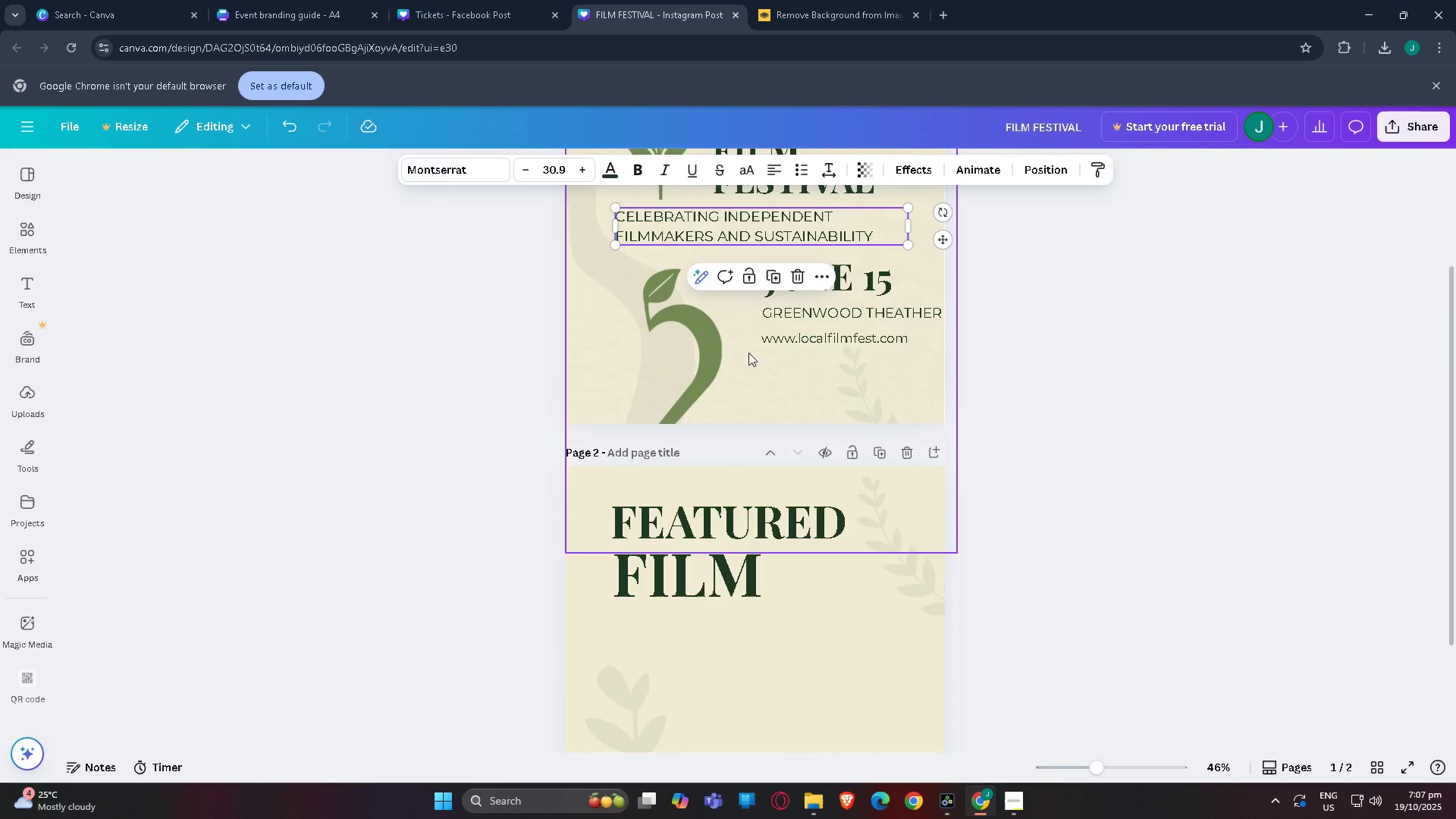 
scroll: coordinate [752, 414], scroll_direction: down, amount: 1.0
 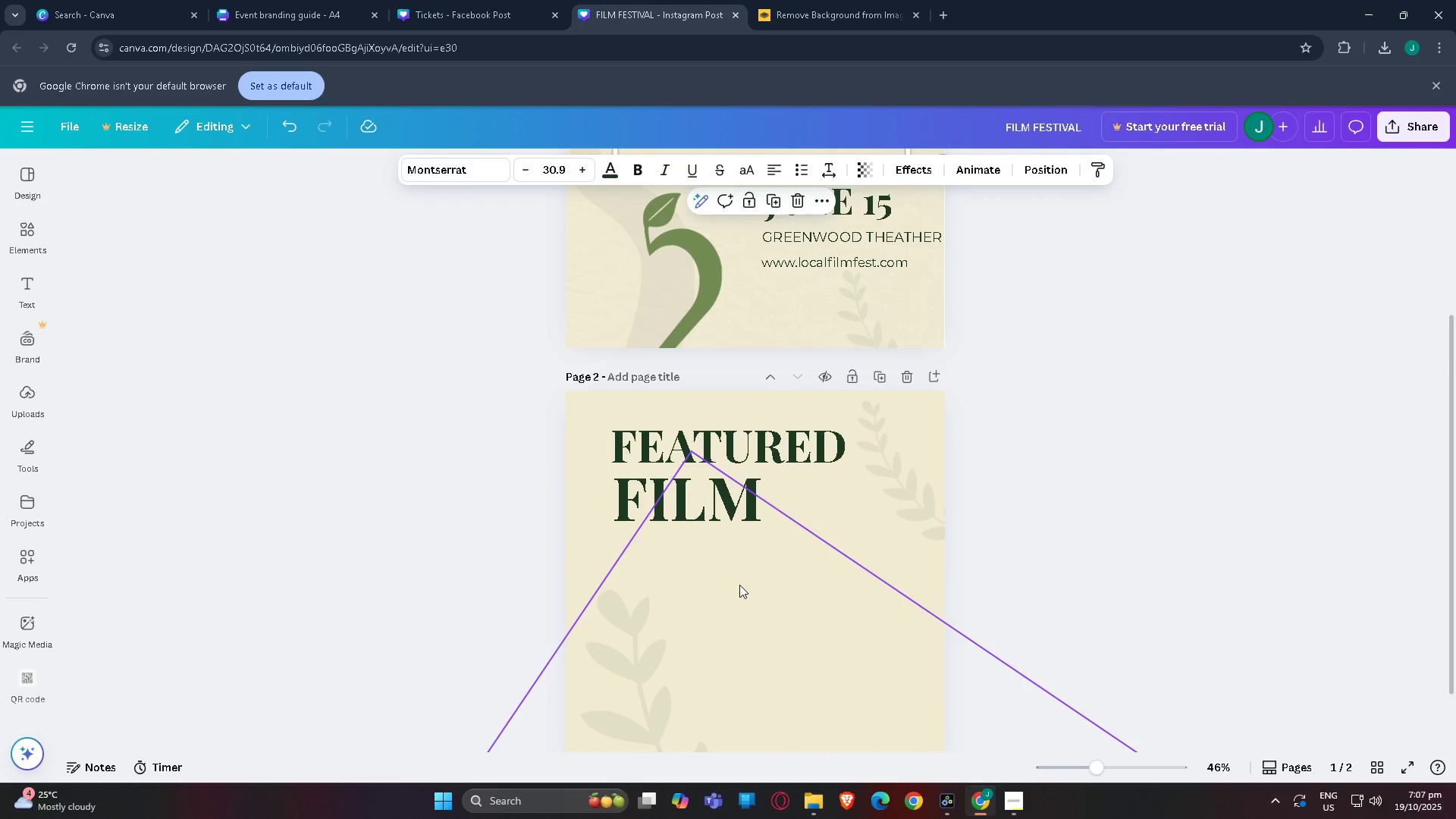 
left_click([739, 585])
 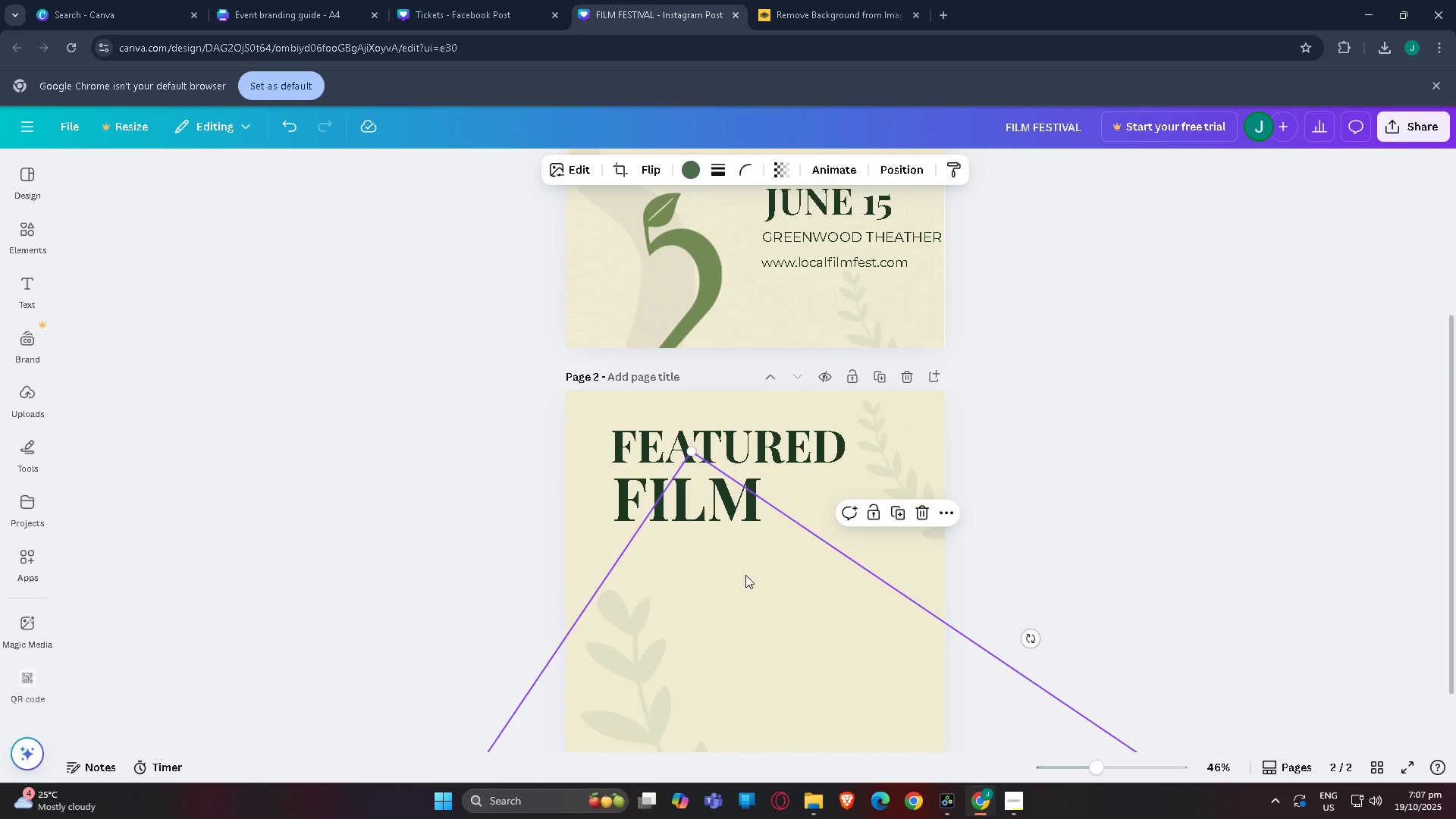 
key(Control+V)
 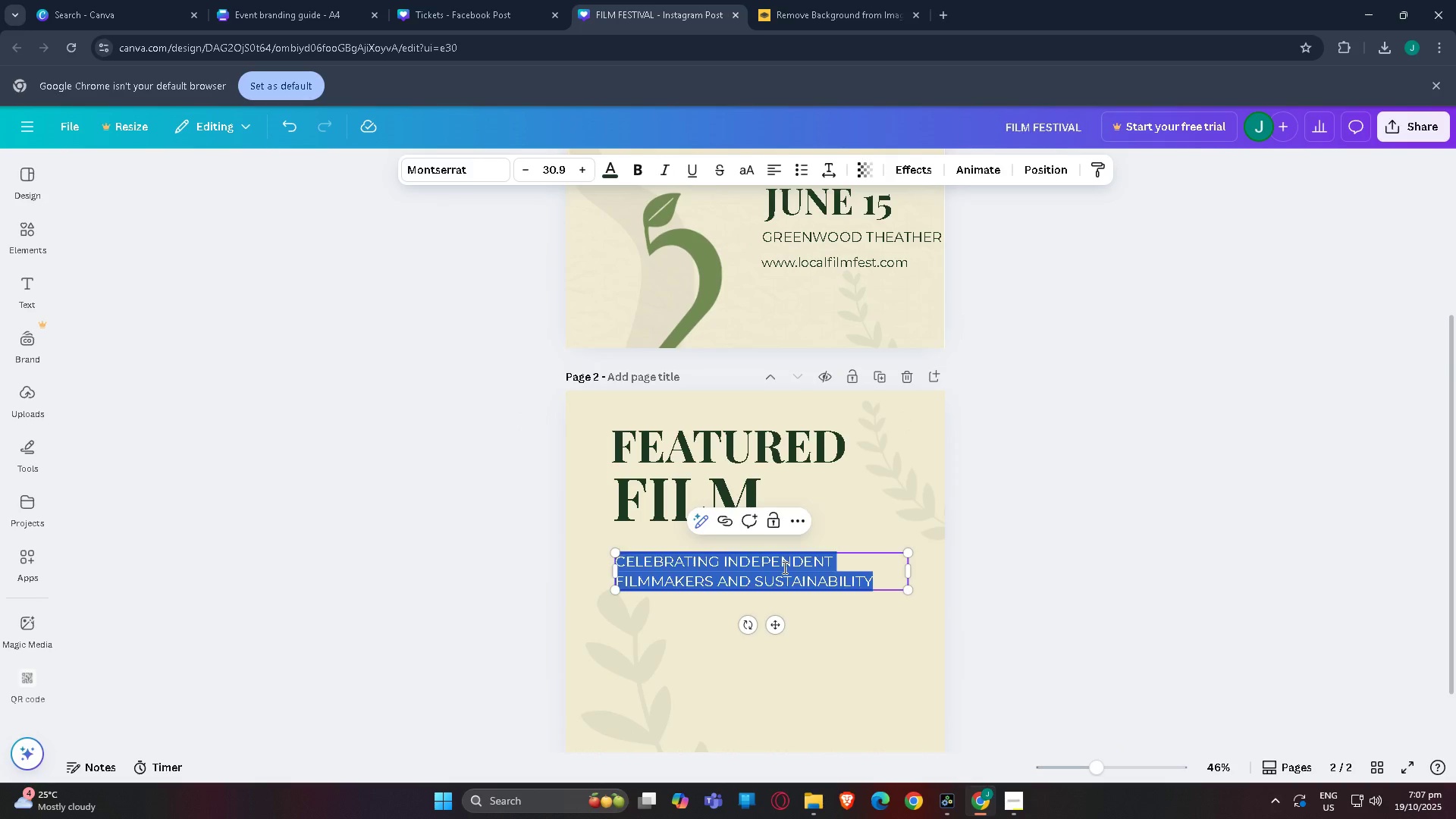 
double_click([783, 567])
 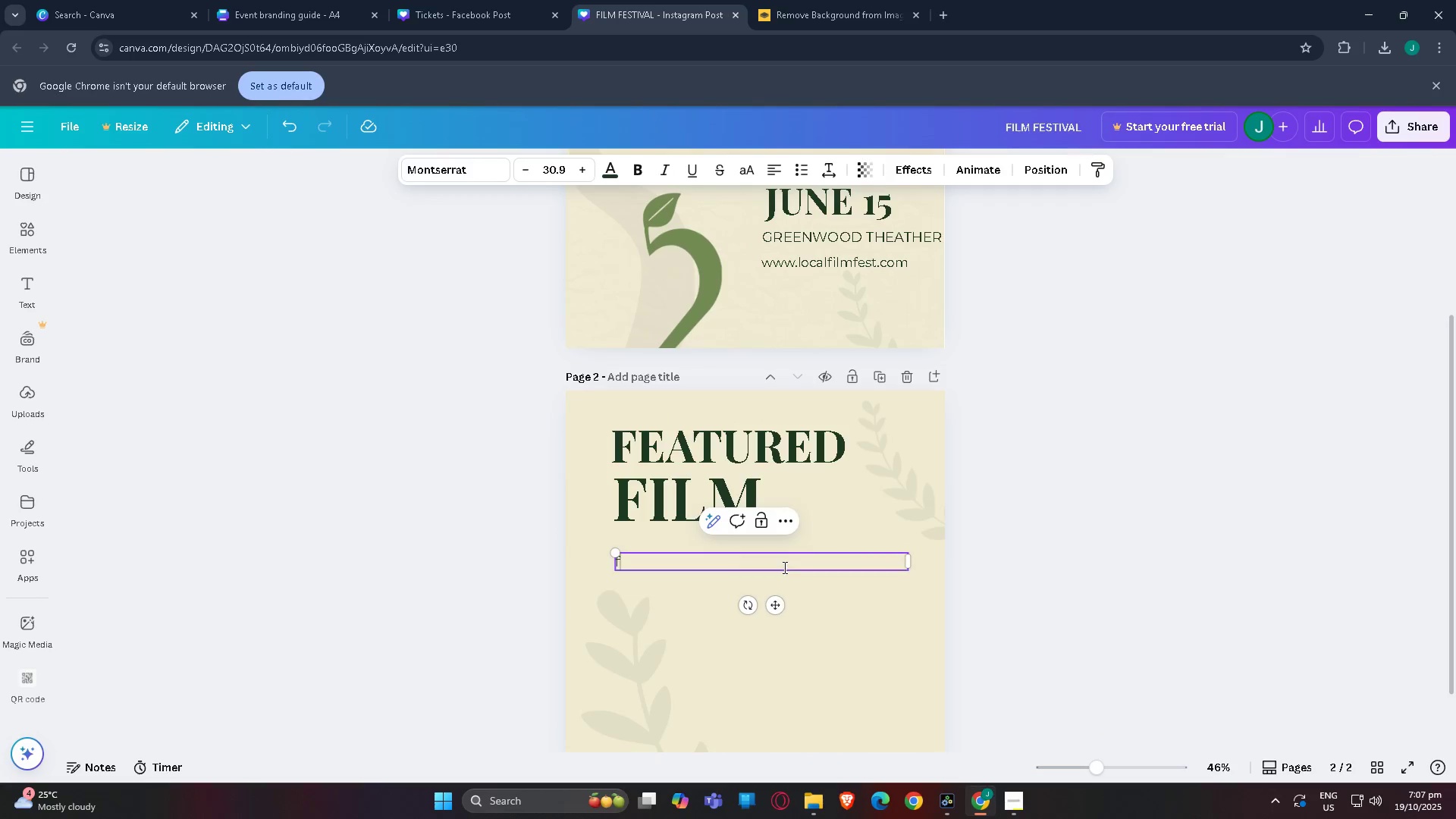 
type(F)
key(Backspace)
type(film title)
 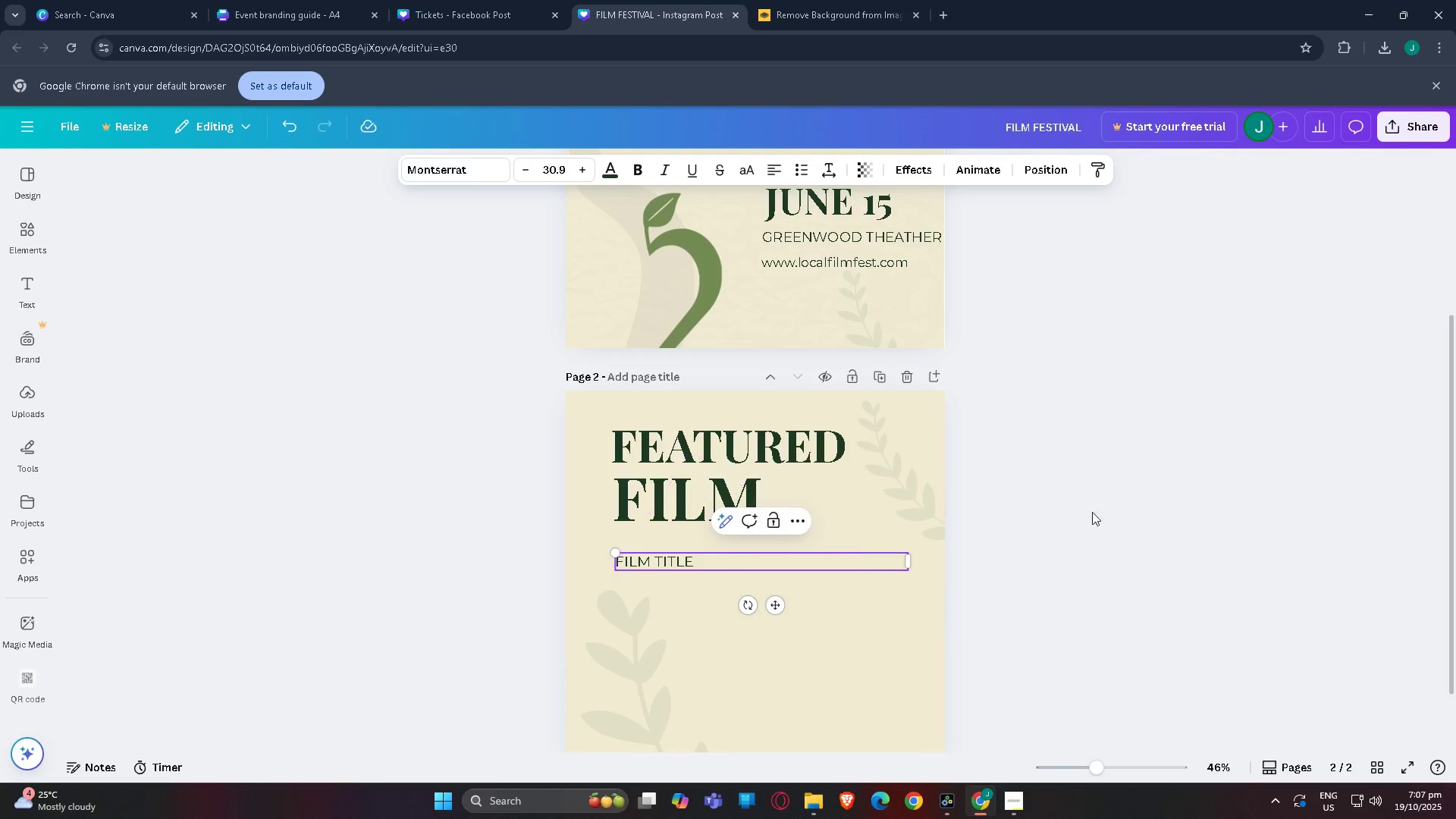 
left_click([1132, 506])
 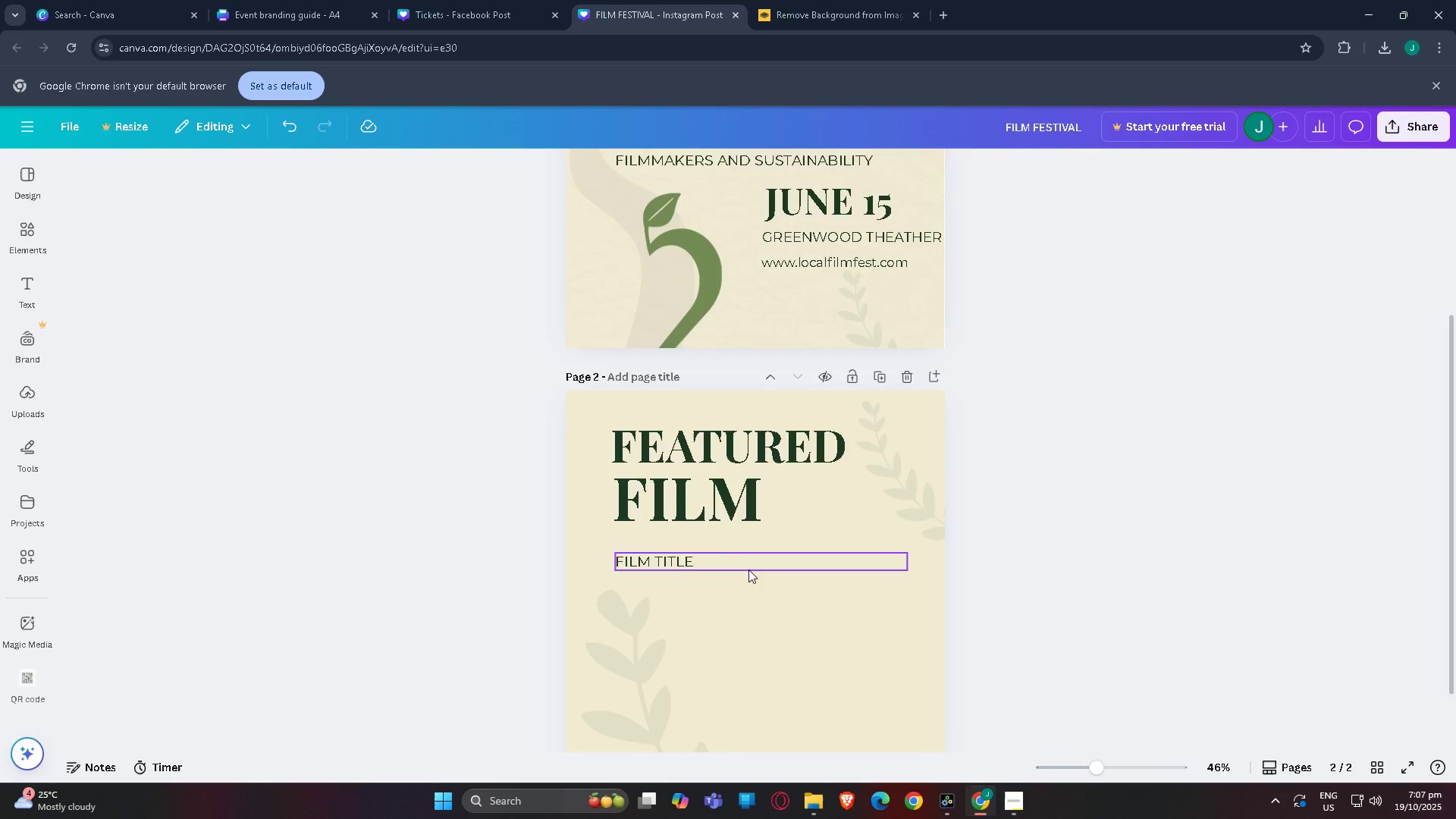 
left_click_drag(start_coordinate=[748, 569], to_coordinate=[748, 552])
 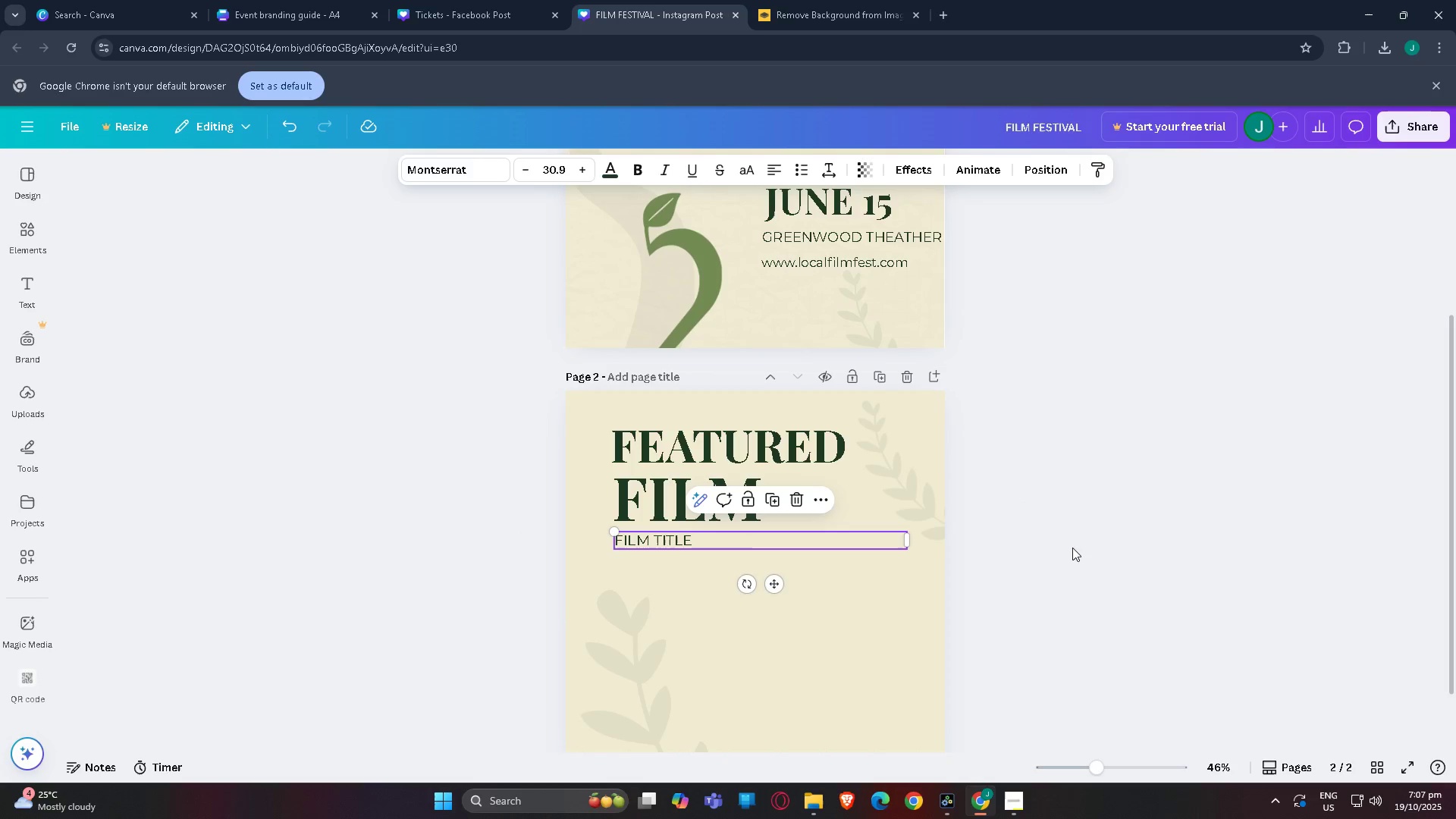 
left_click([1075, 545])
 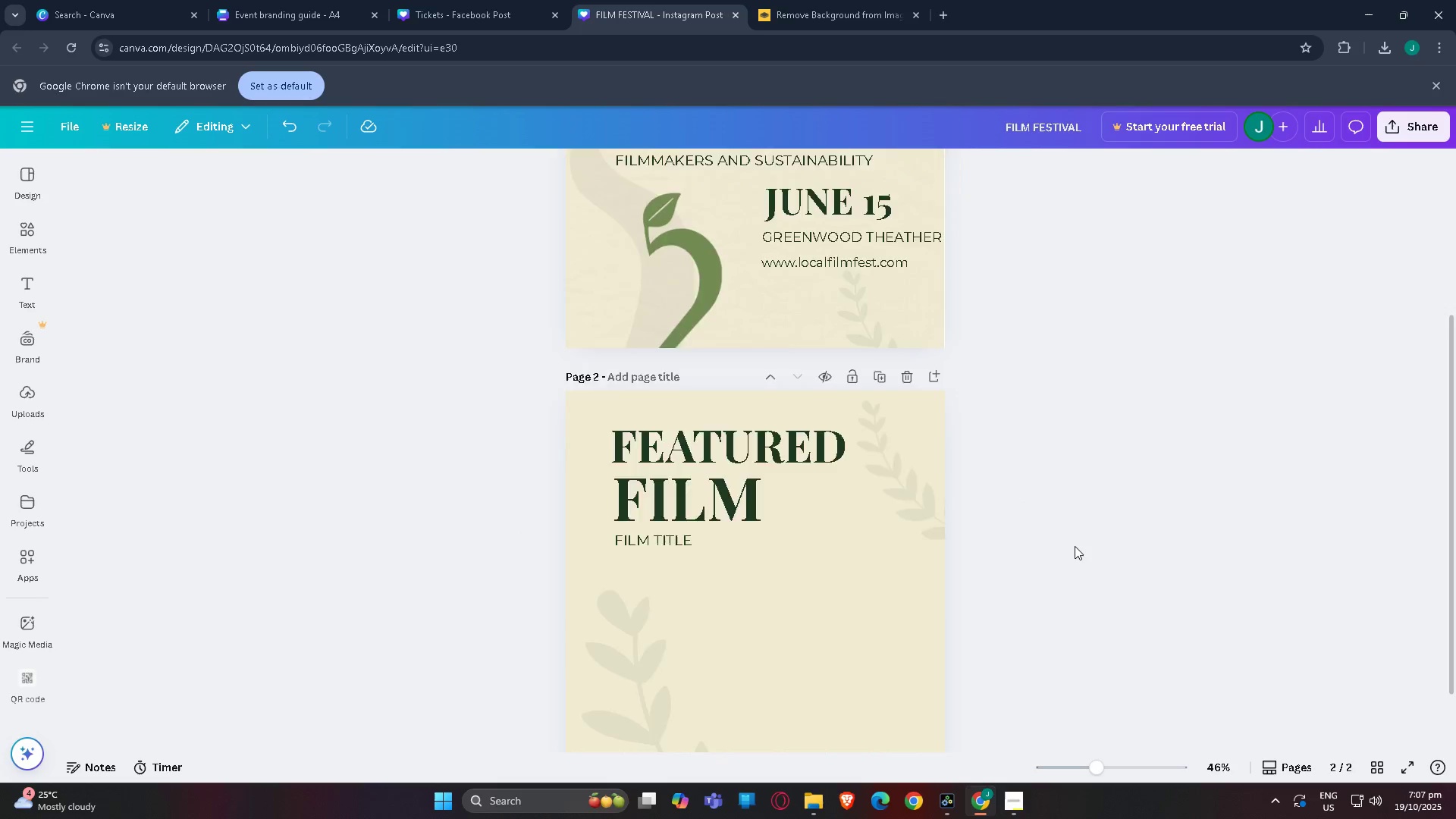 
scroll: coordinate [1075, 546], scroll_direction: up, amount: 3.0
 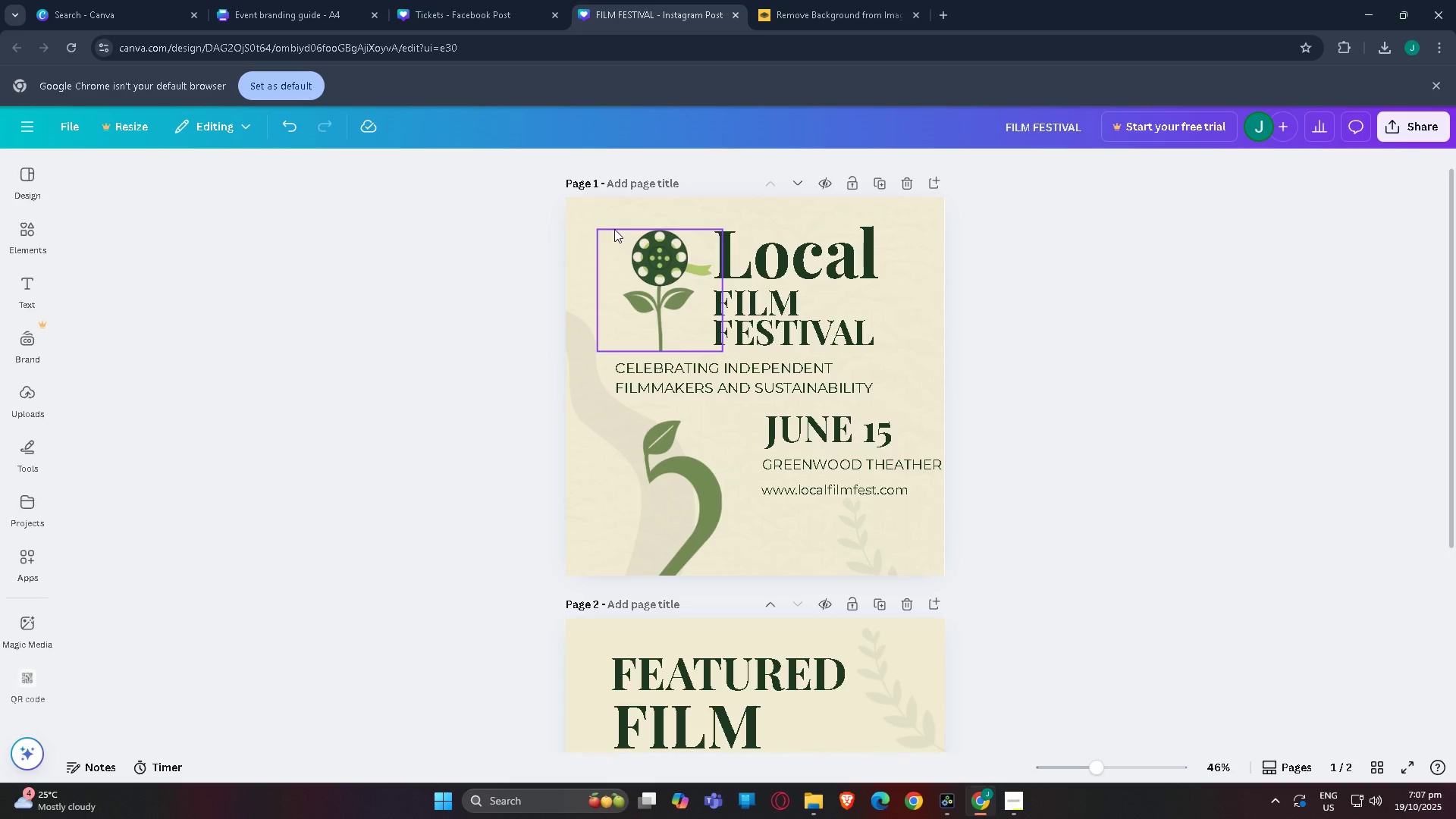 
left_click([657, 259])
 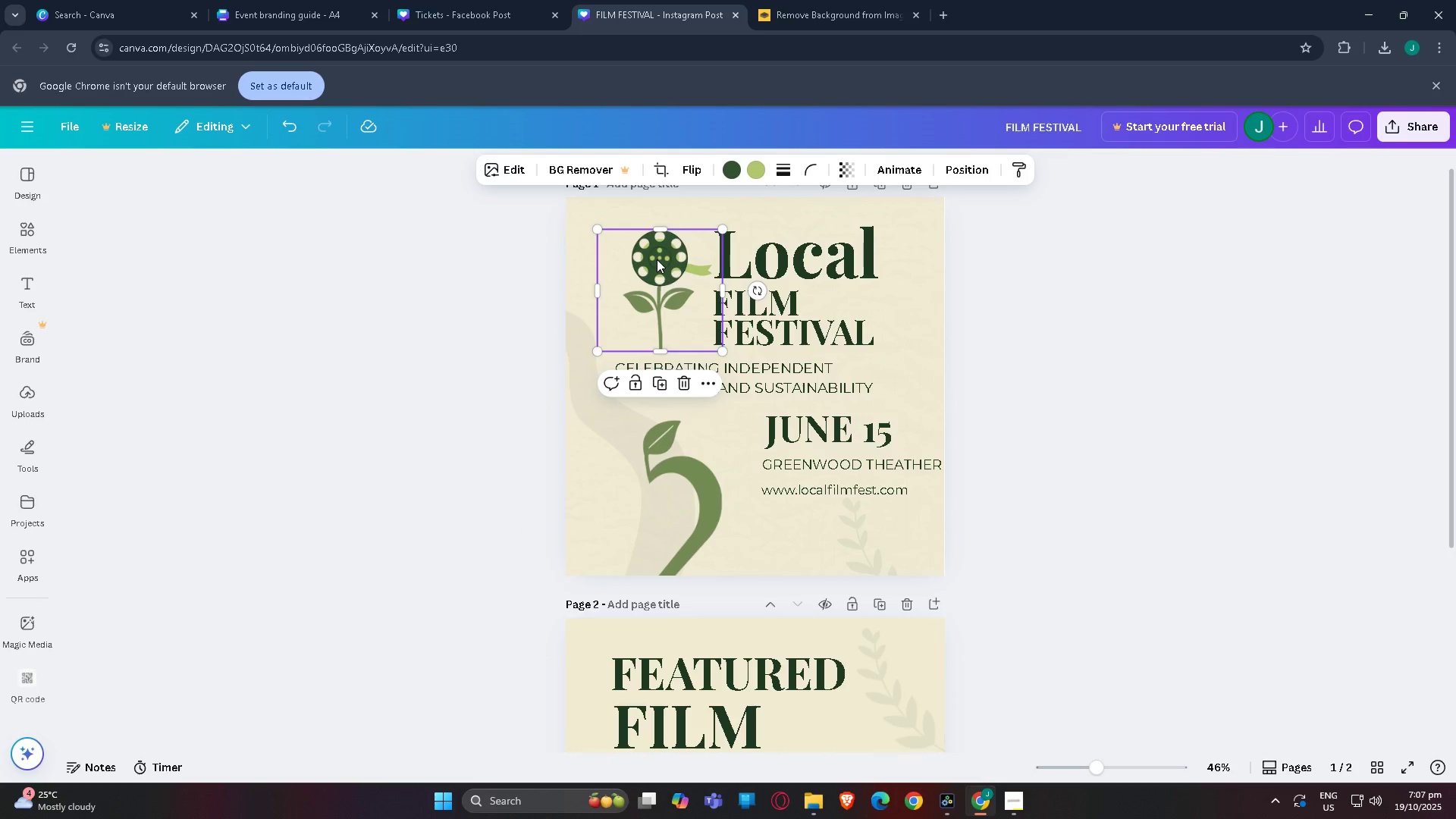 
key(Control+C)
 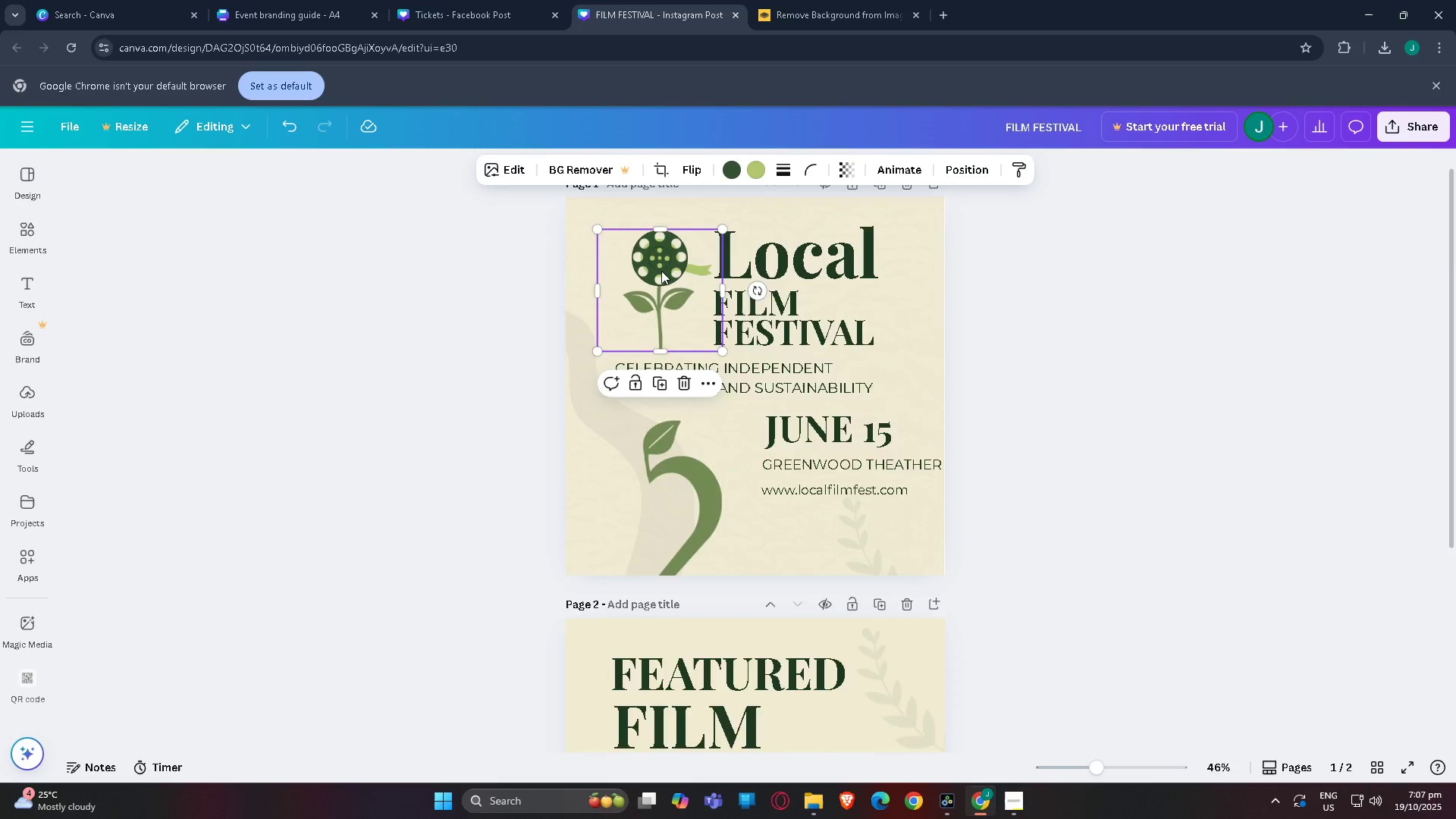 
scroll: coordinate [884, 566], scroll_direction: down, amount: 4.0
 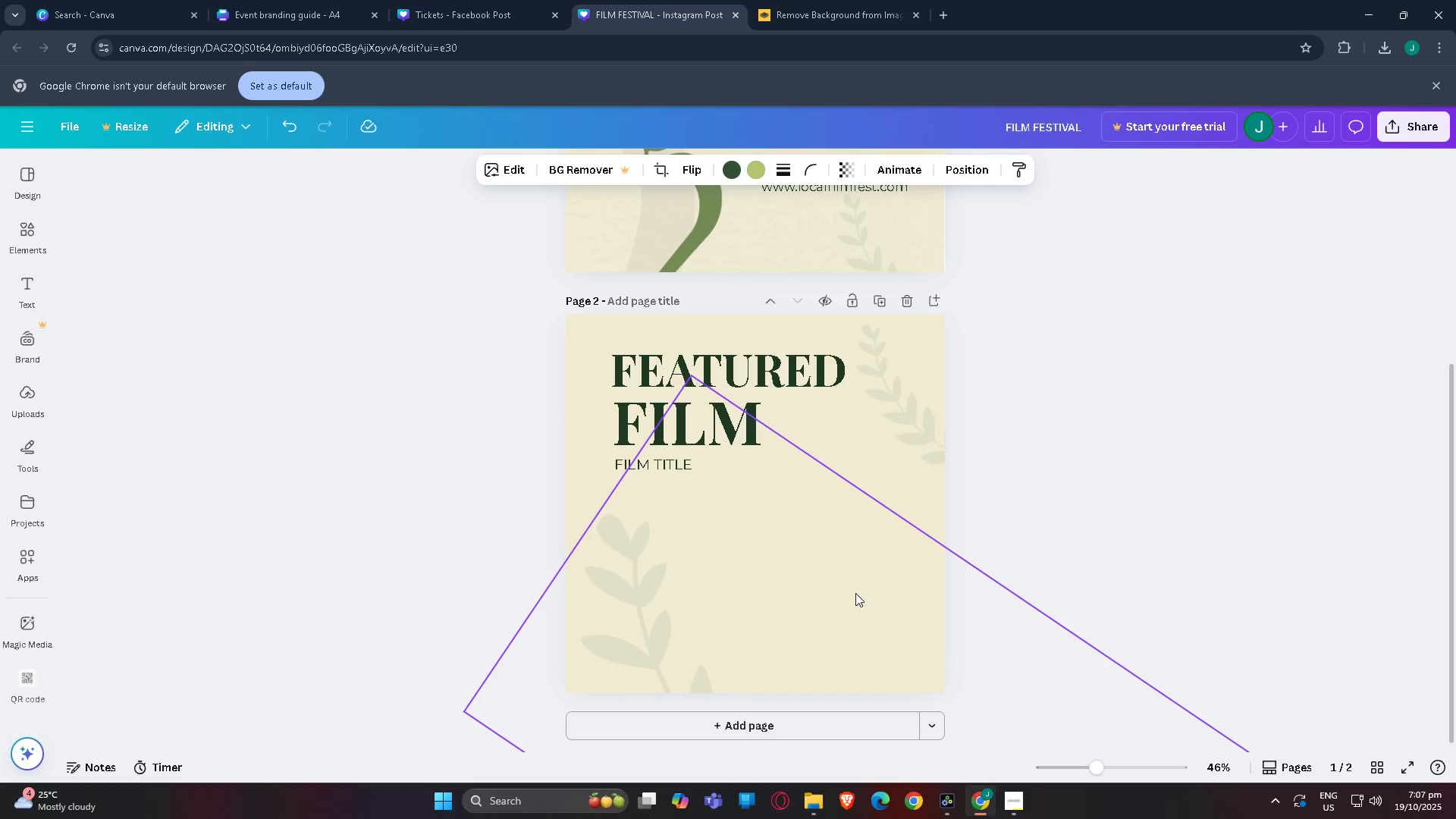 
left_click([852, 593])
 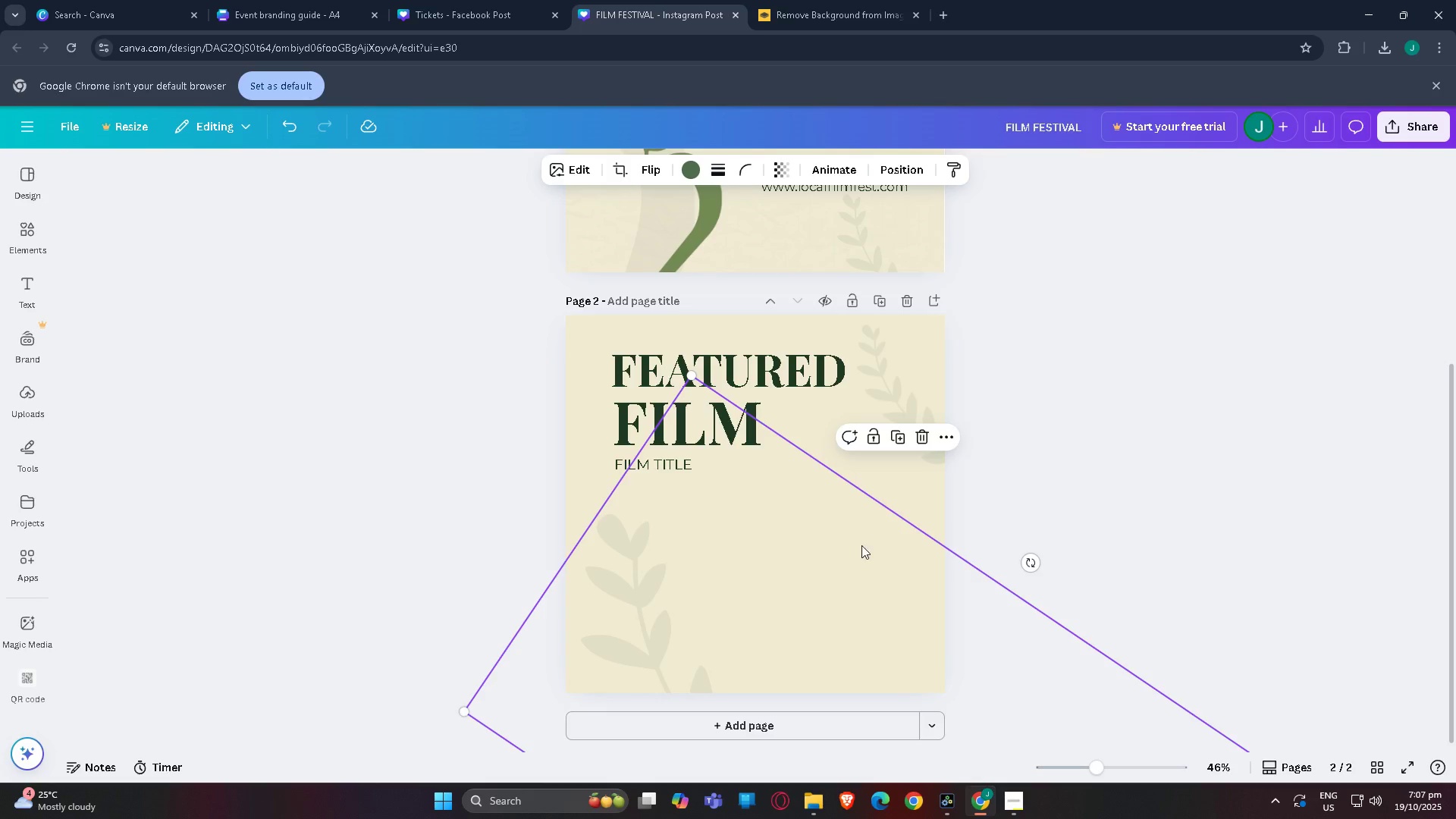 
key(Control+V)
 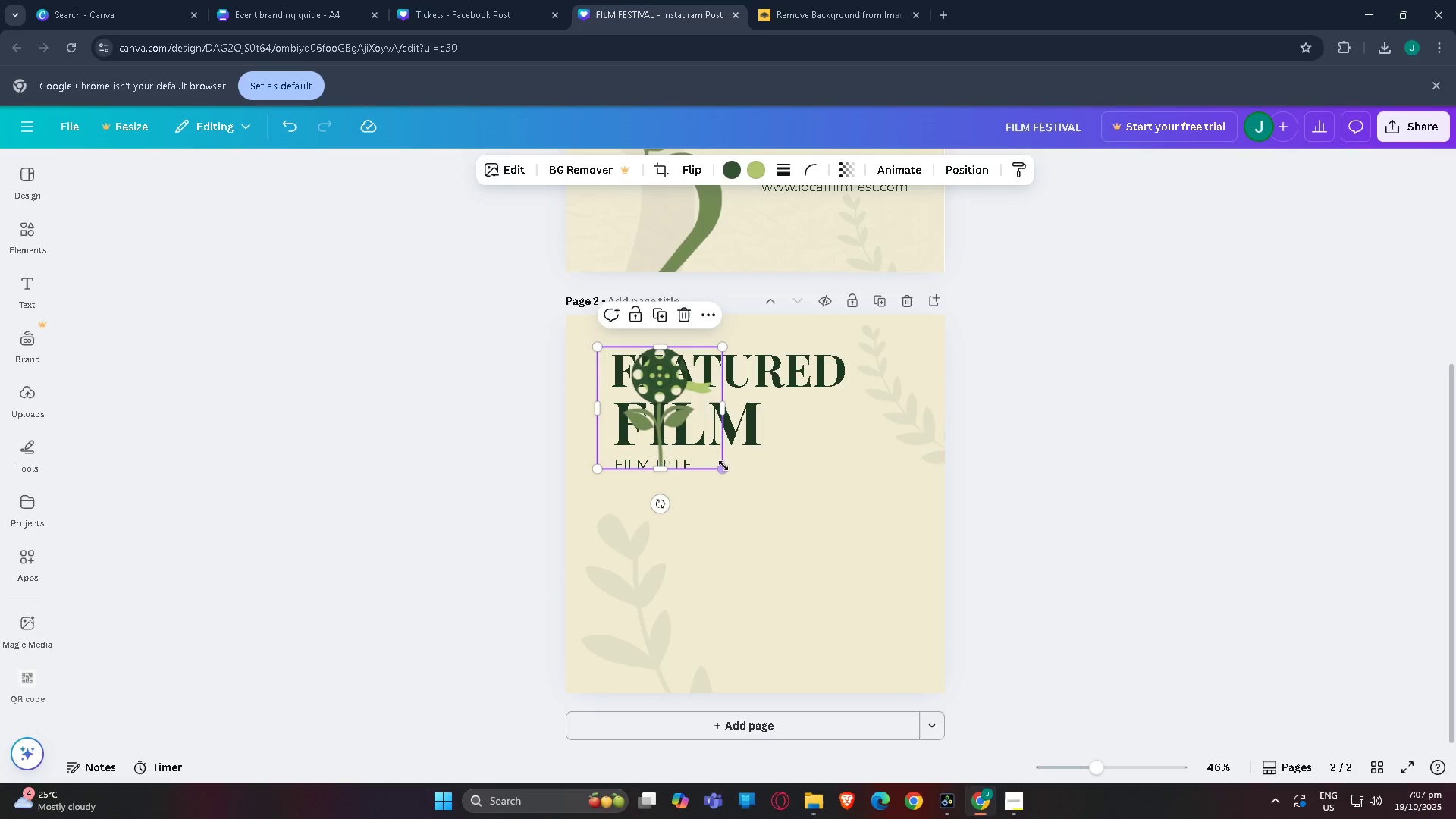 
left_click_drag(start_coordinate=[722, 466], to_coordinate=[1000, 634])
 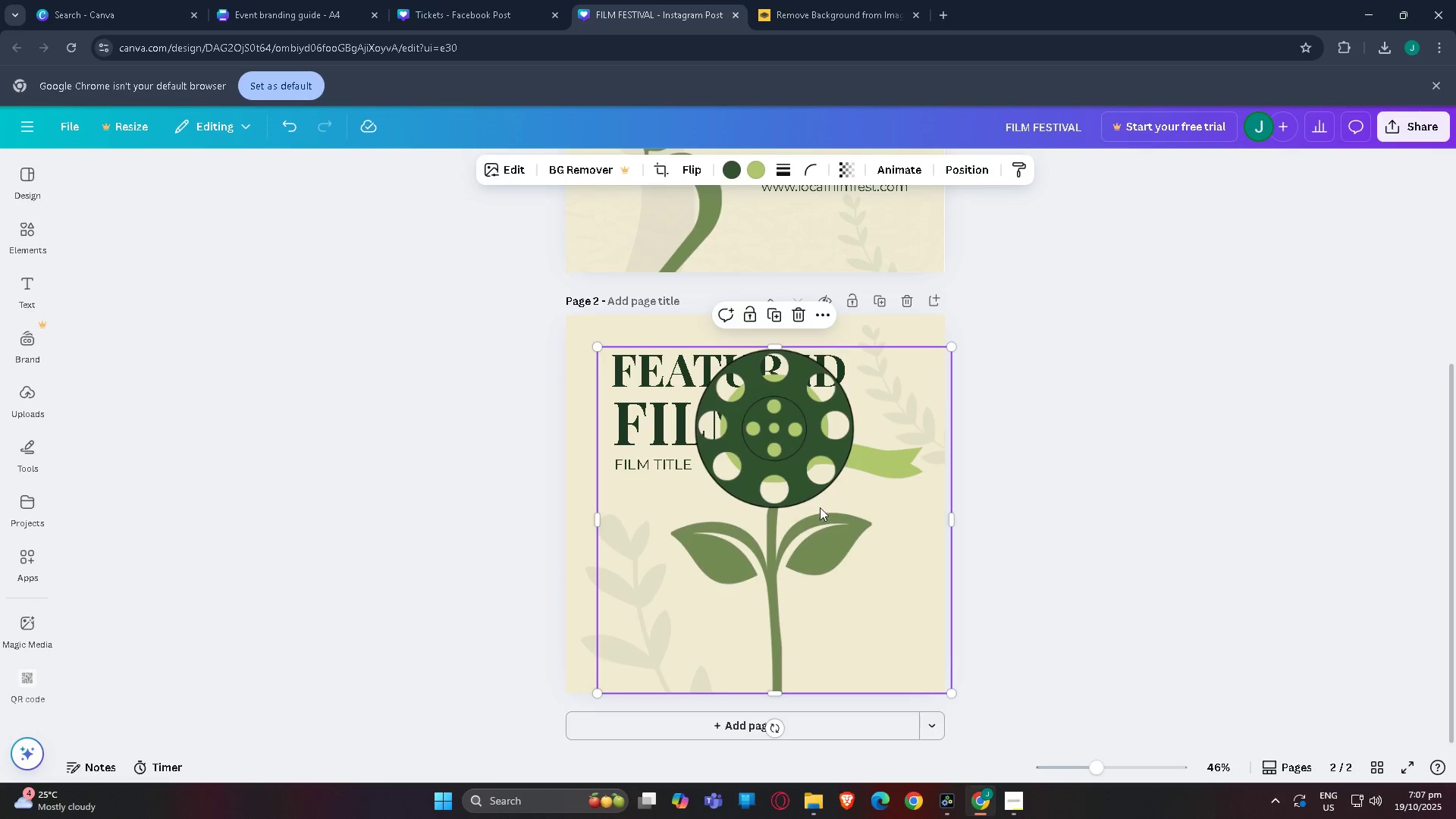 
left_click_drag(start_coordinate=[818, 505], to_coordinate=[849, 562])
 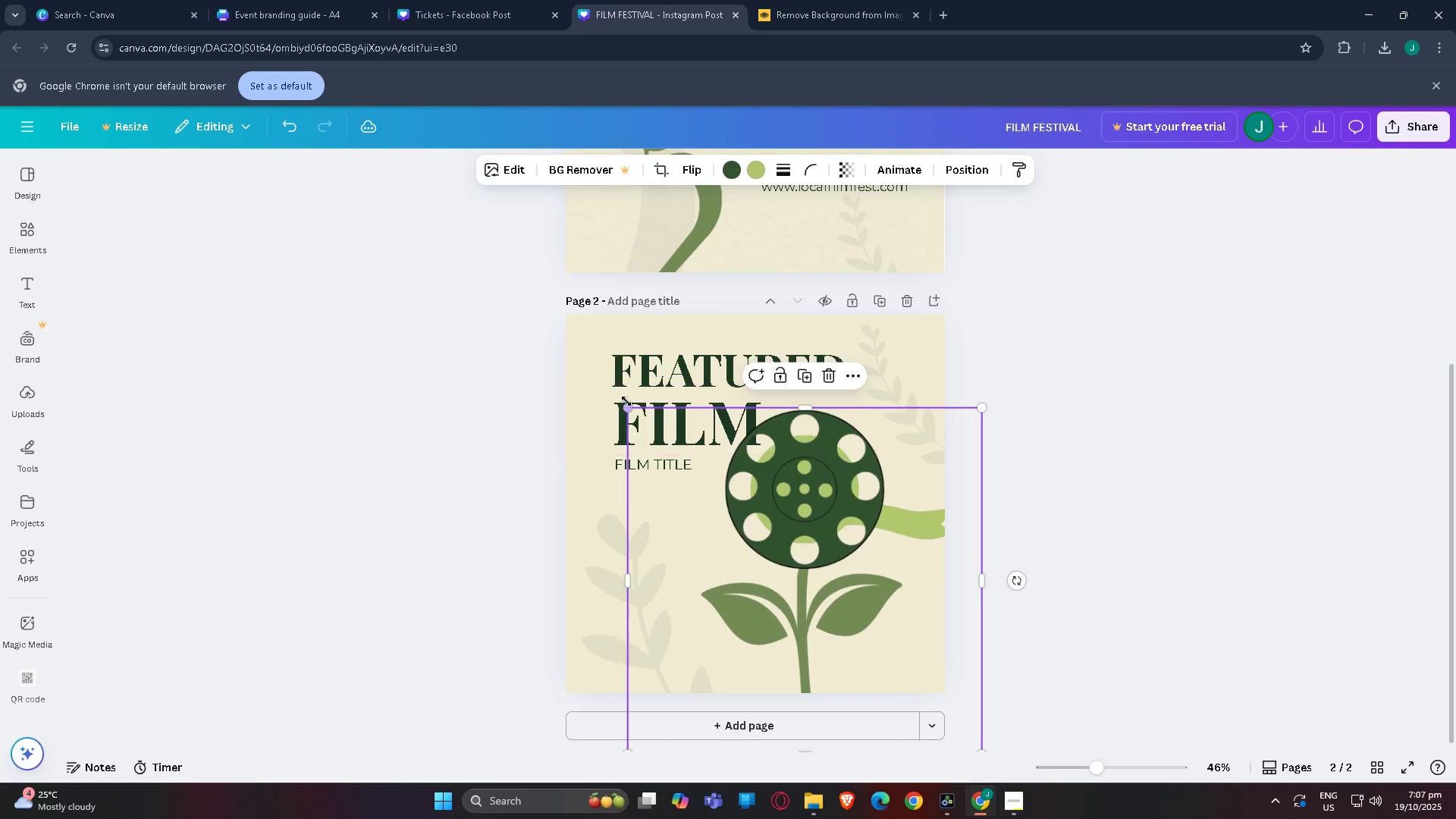 
left_click_drag(start_coordinate=[630, 405], to_coordinate=[726, 482])
 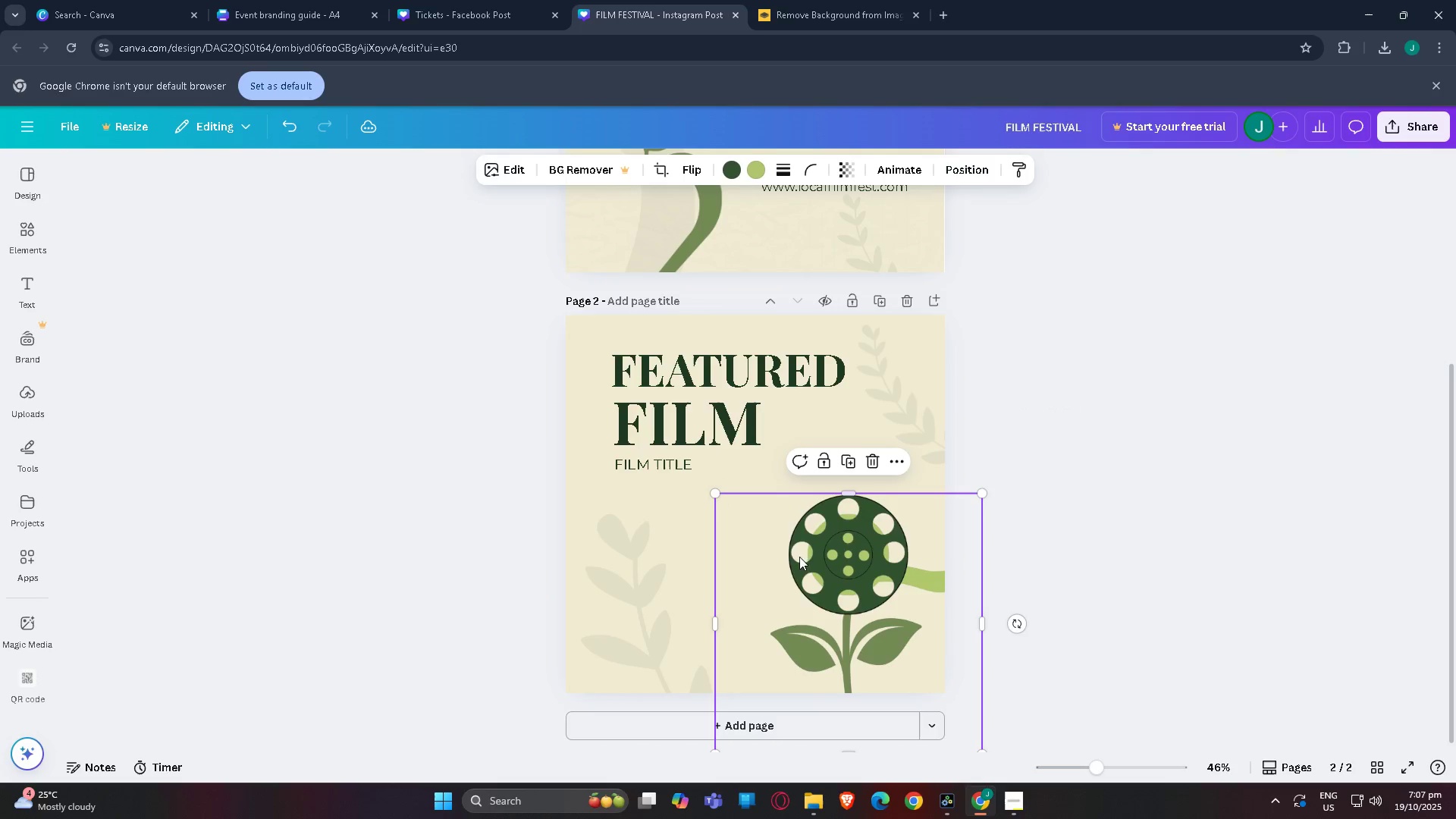 
left_click_drag(start_coordinate=[826, 573], to_coordinate=[804, 535])
 